 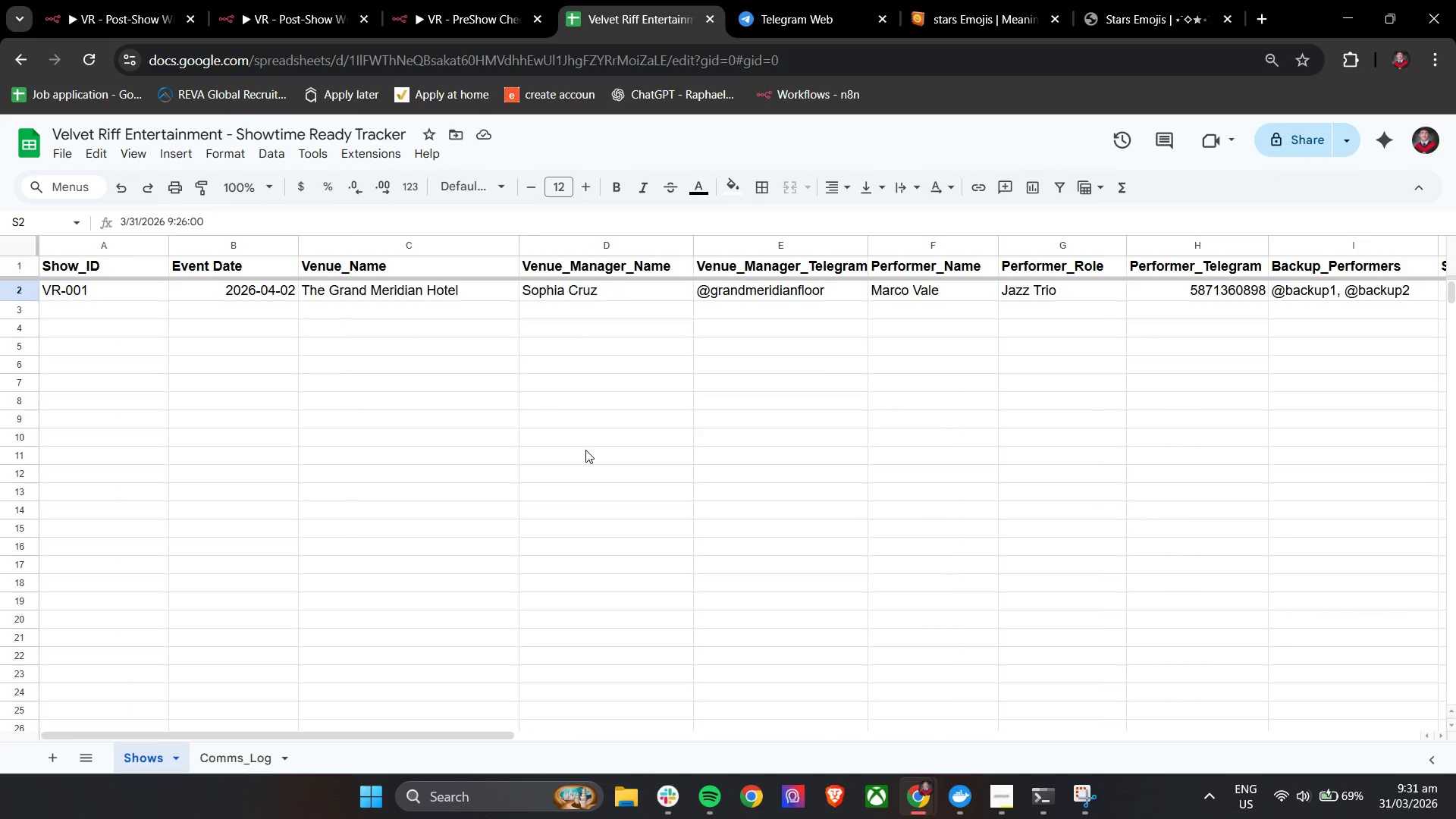 
hold_key(key=ShiftLeft, duration=0.59)
scroll: coordinate [585, 450], scroll_direction: up, amount: 35.0
 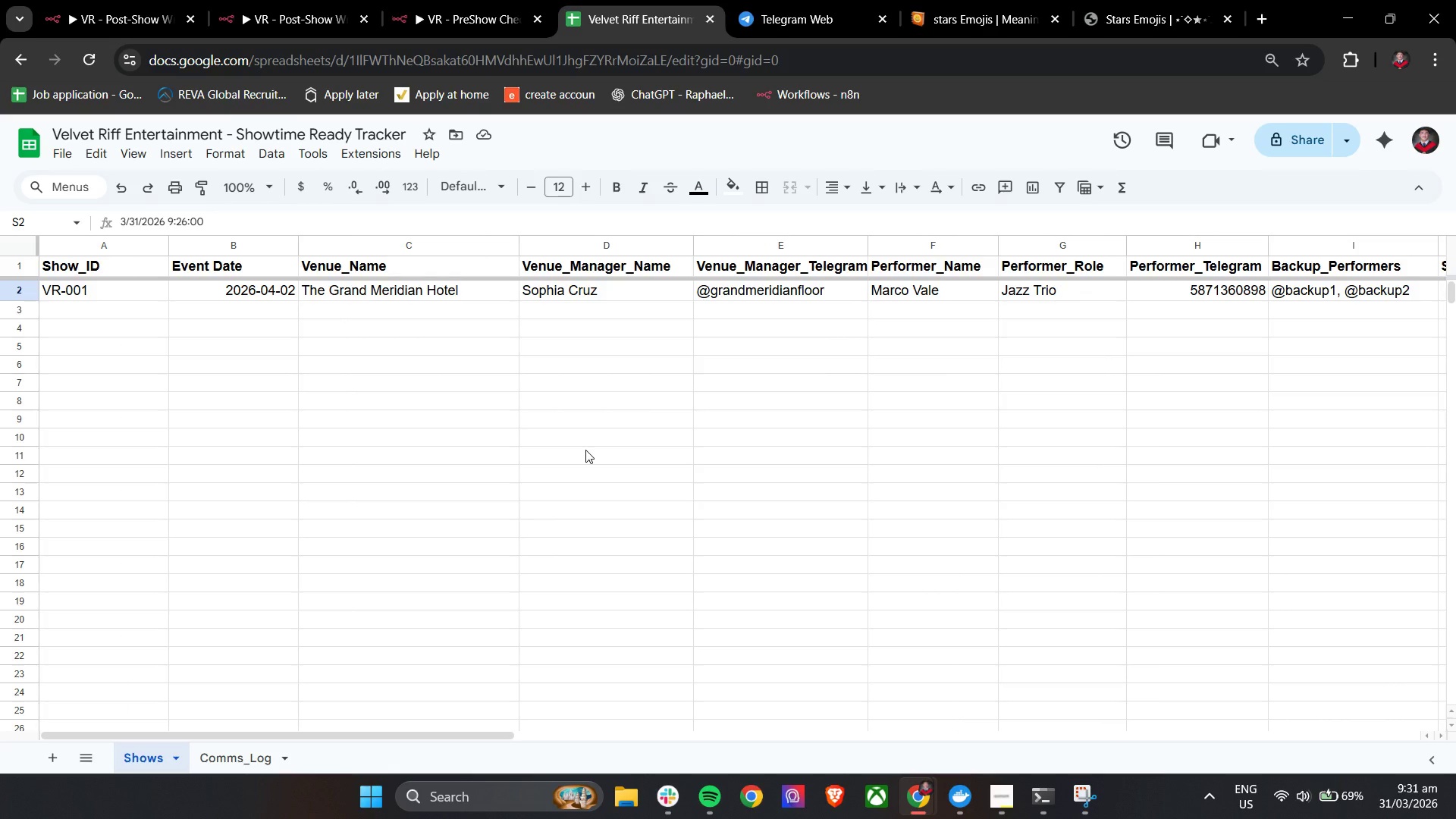 
wait(24.19)
 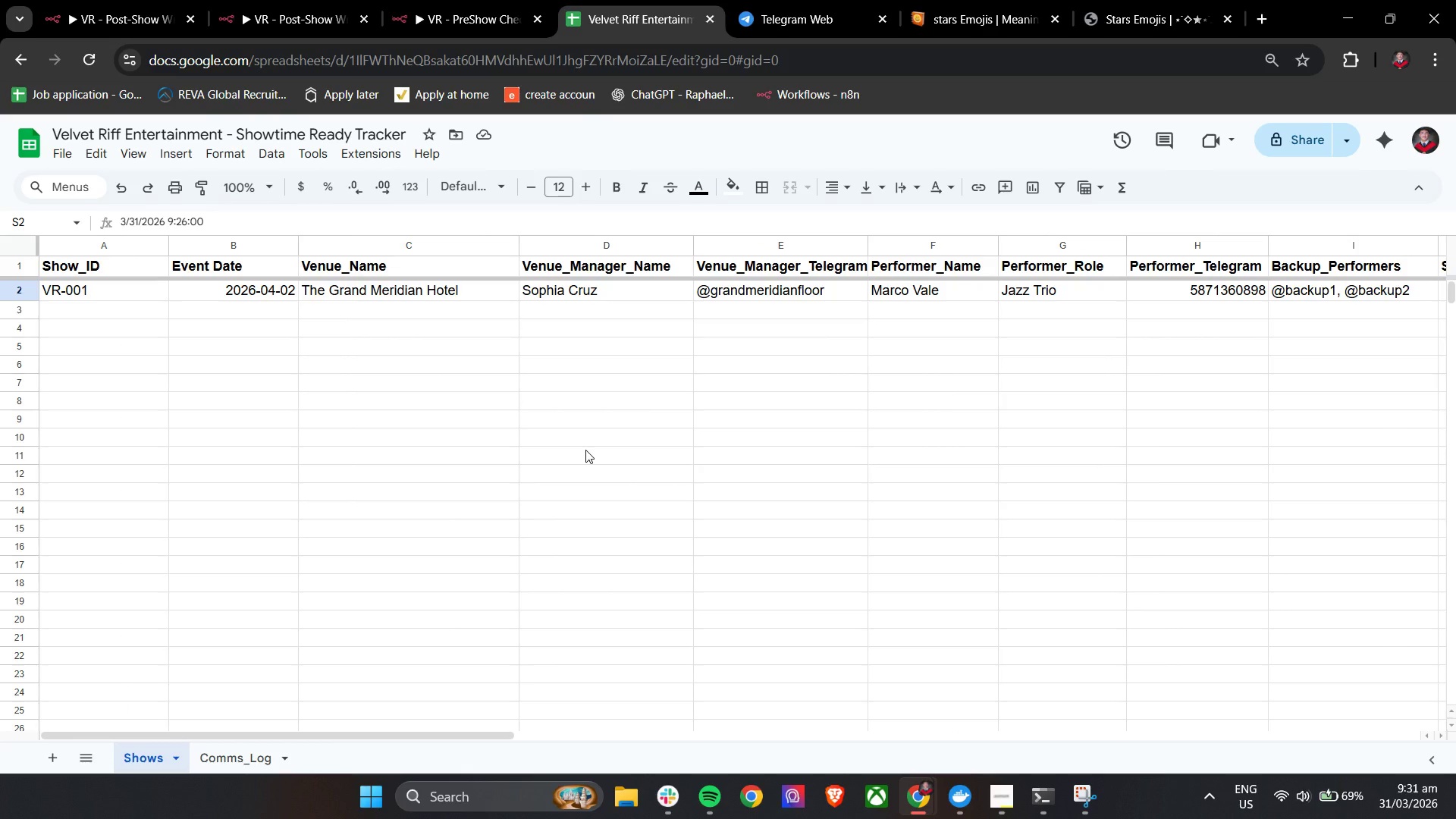 
left_click([282, 0])
 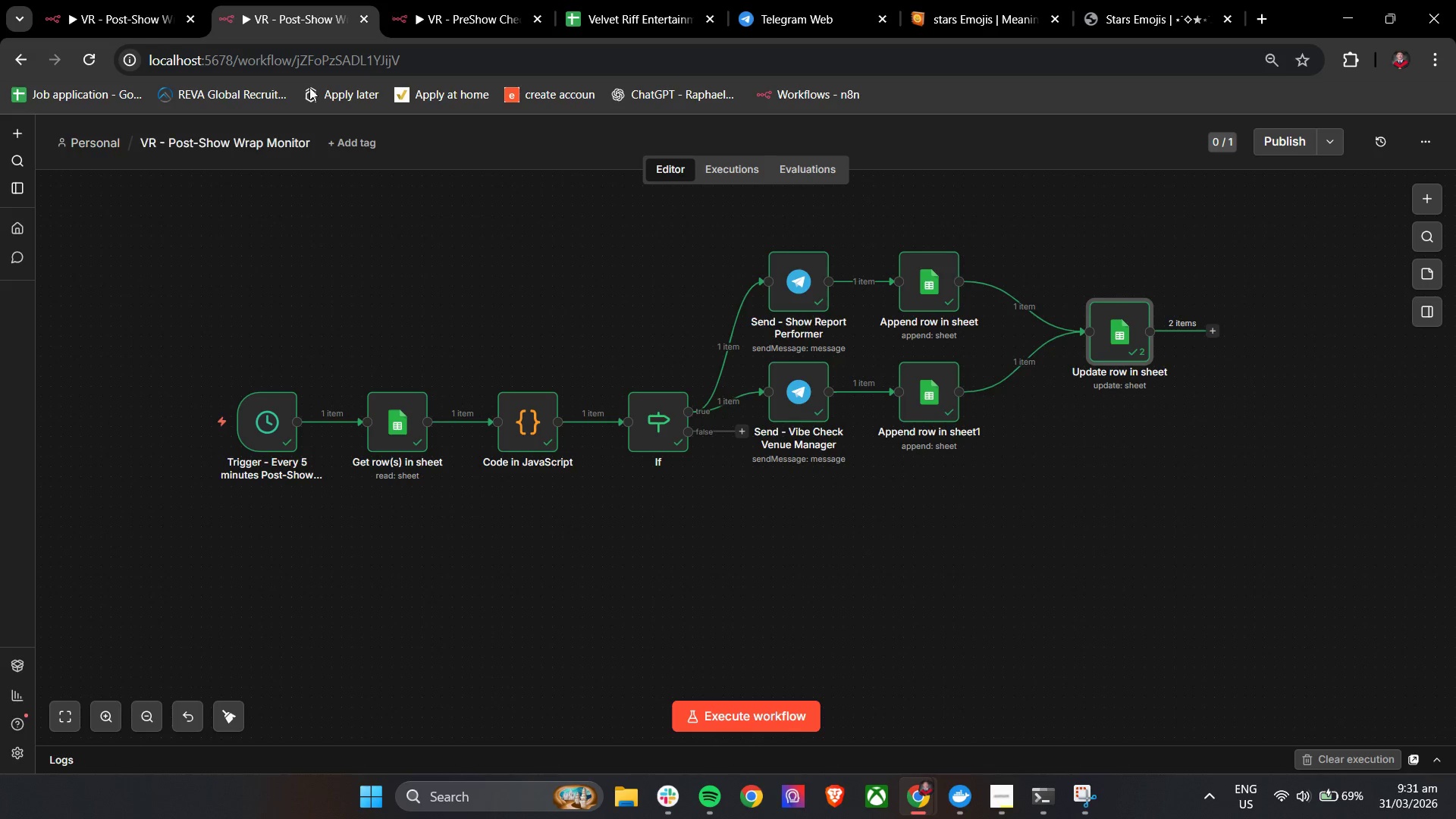 
left_click([453, 0])
 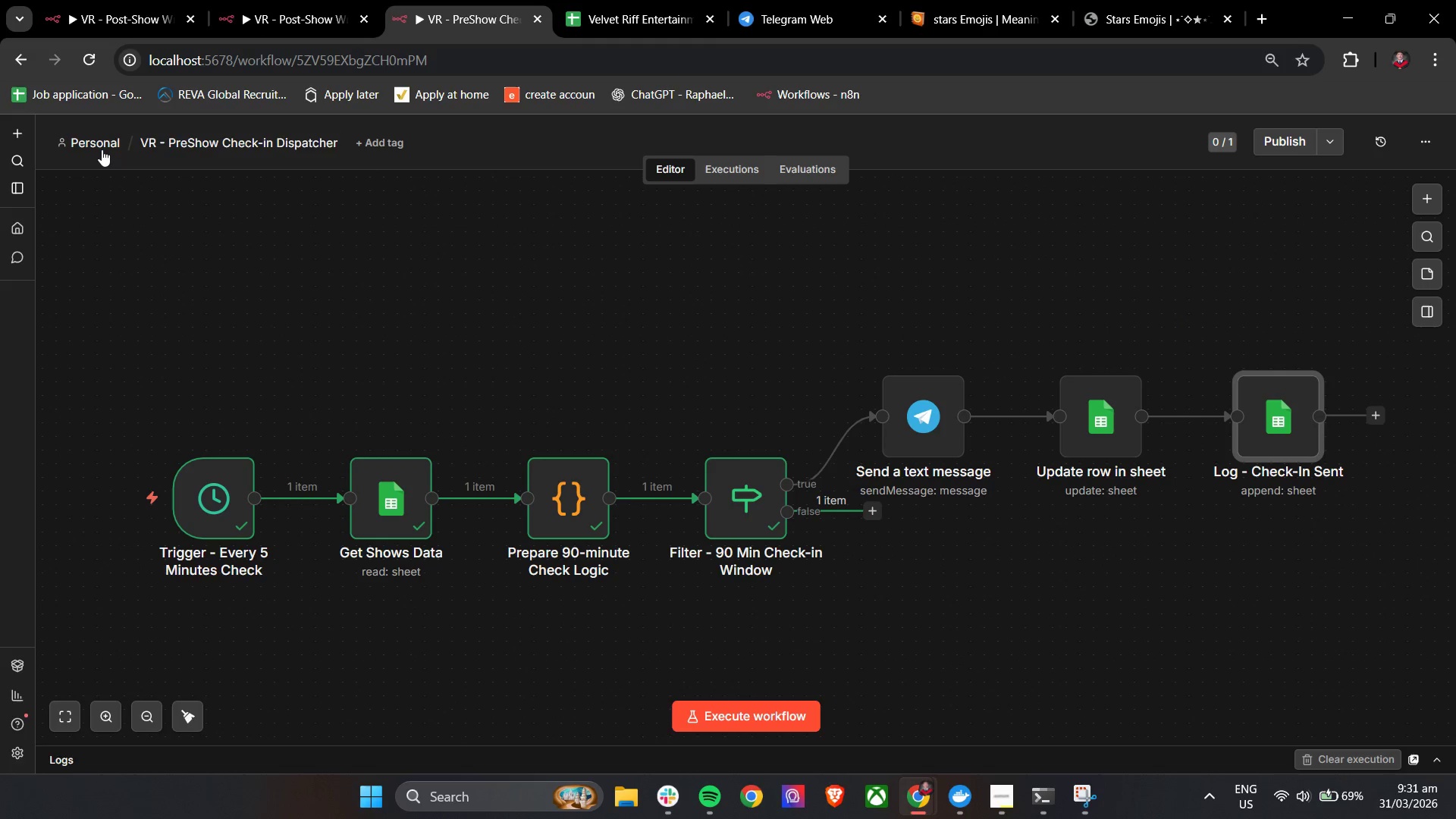 
left_click([102, 149])
 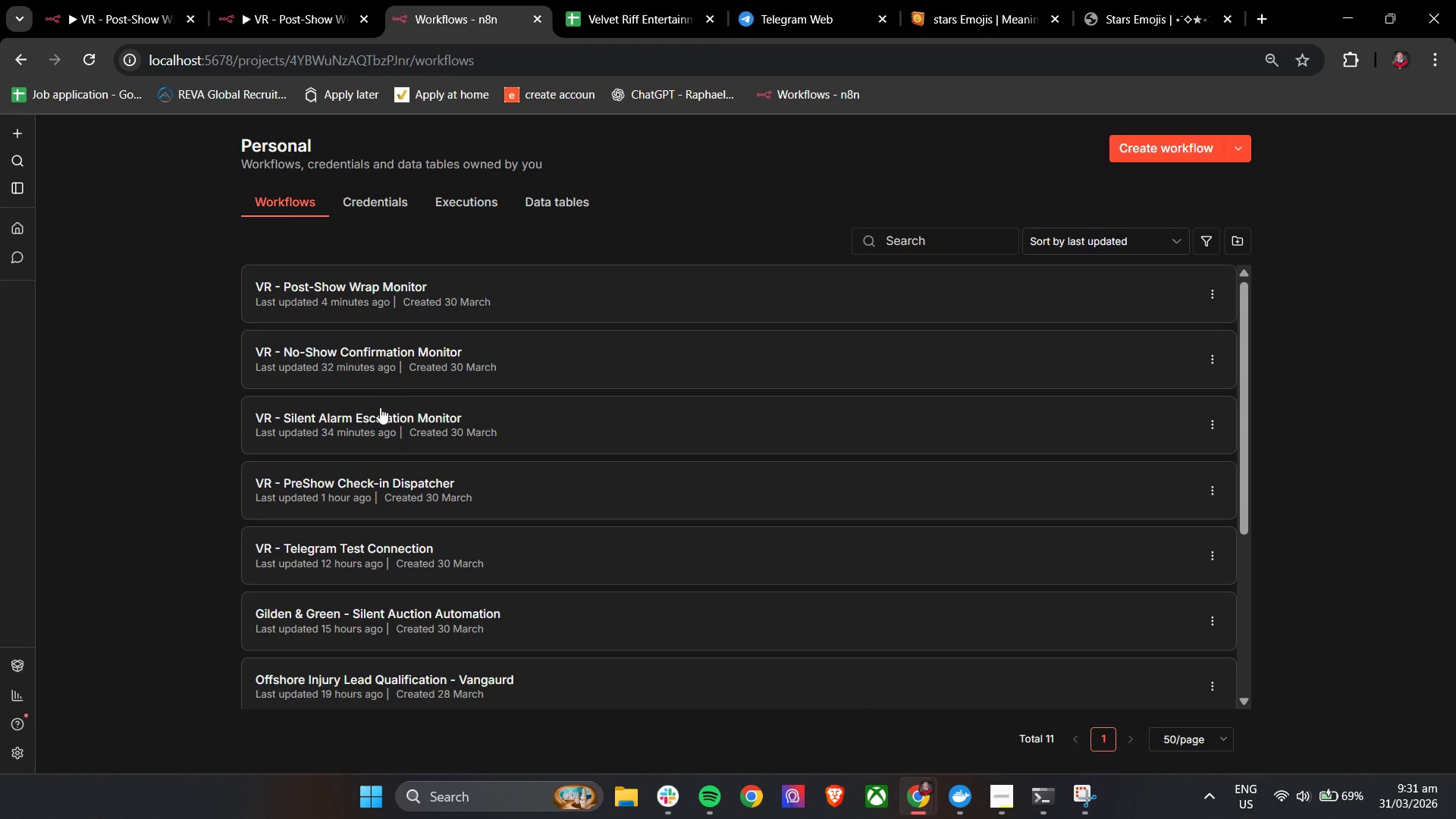 
left_click([388, 422])
 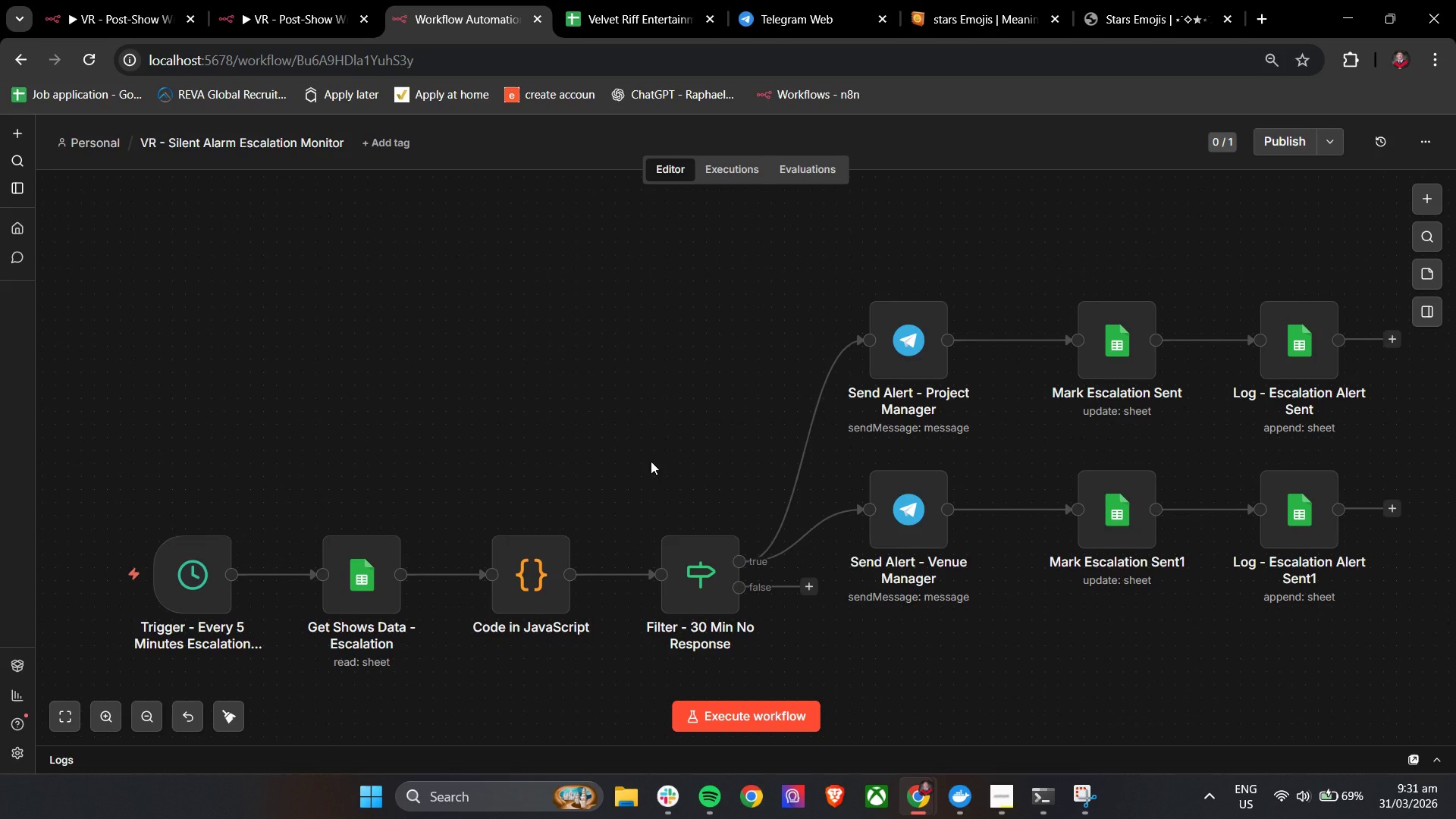 
hold_key(key=ControlLeft, duration=1.52)
scroll: coordinate [651, 461], scroll_direction: down, amount: 2.0
 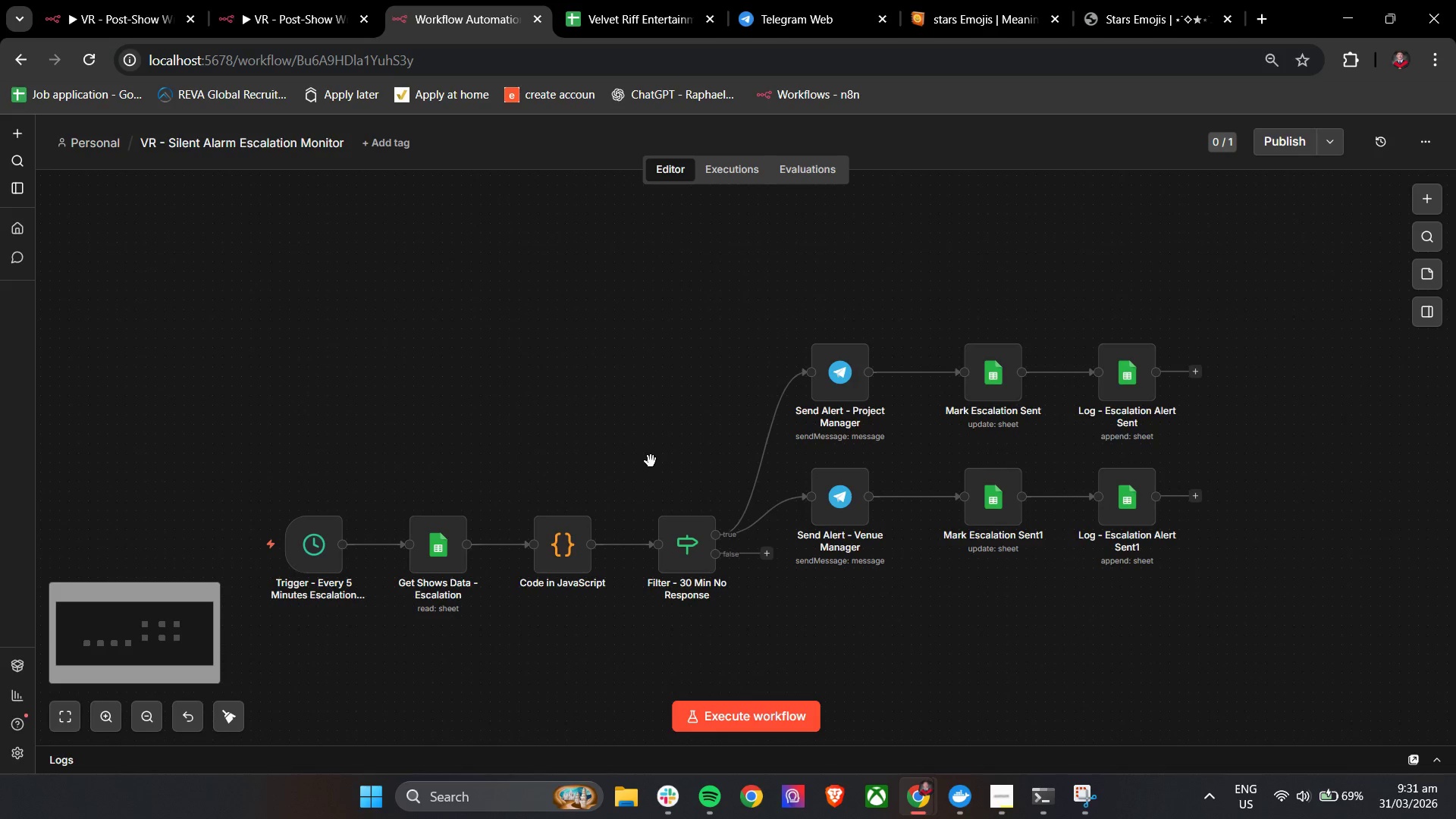 
hold_key(key=ControlLeft, duration=0.7)
 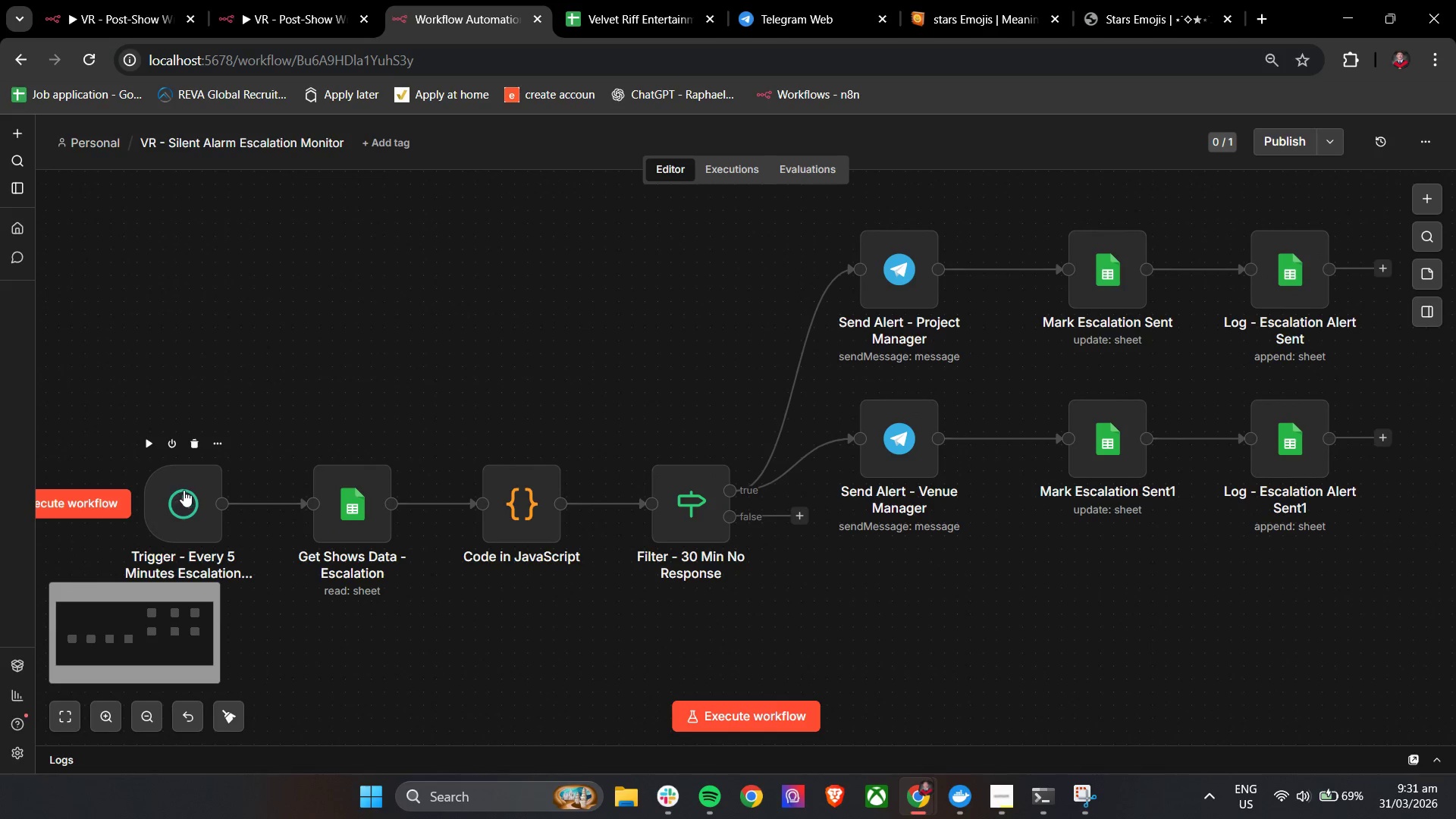 
scroll: coordinate [651, 461], scroll_direction: up, amount: 2.0
 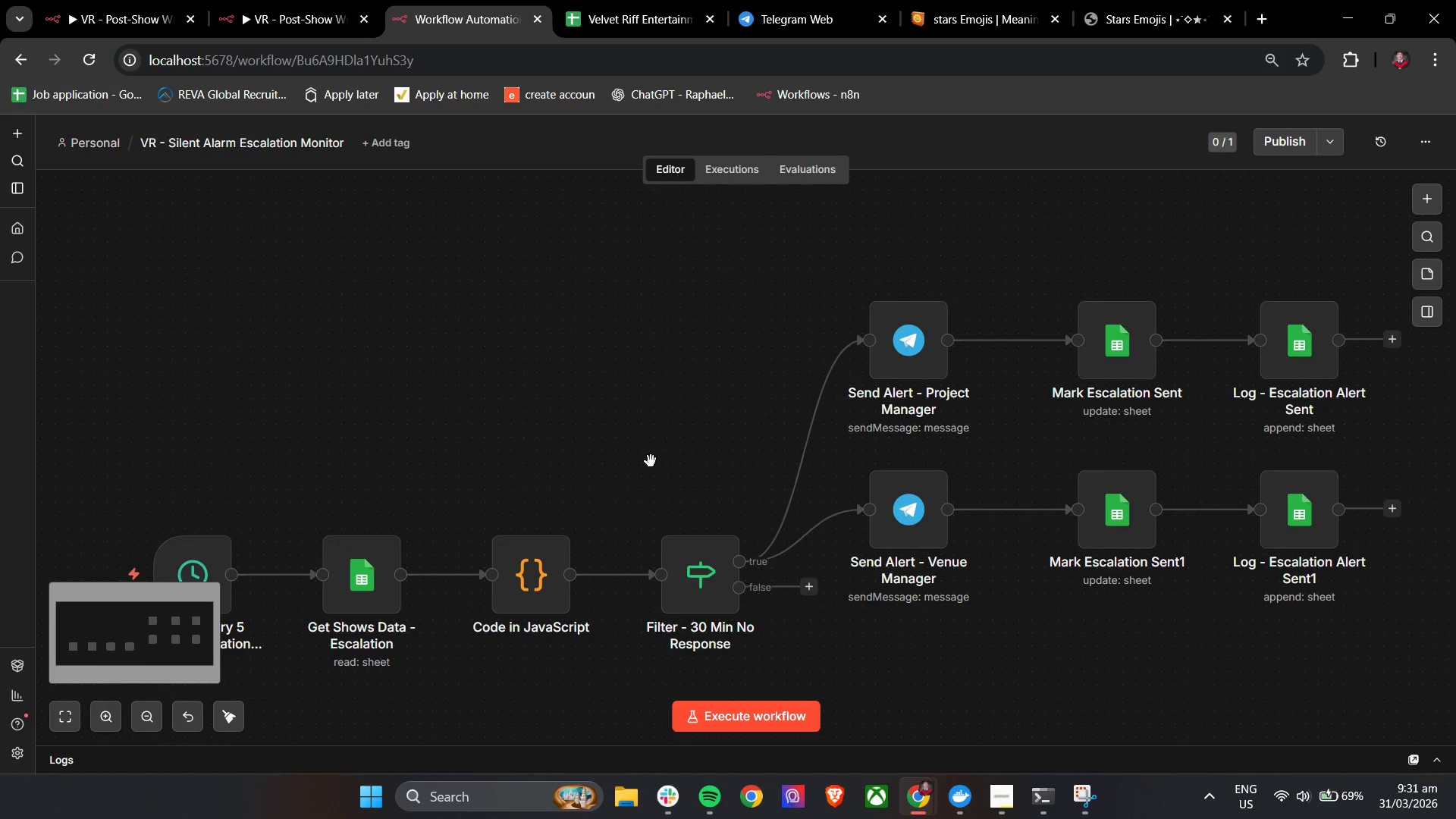 
left_click_drag(start_coordinate=[651, 461], to_coordinate=[641, 391])
 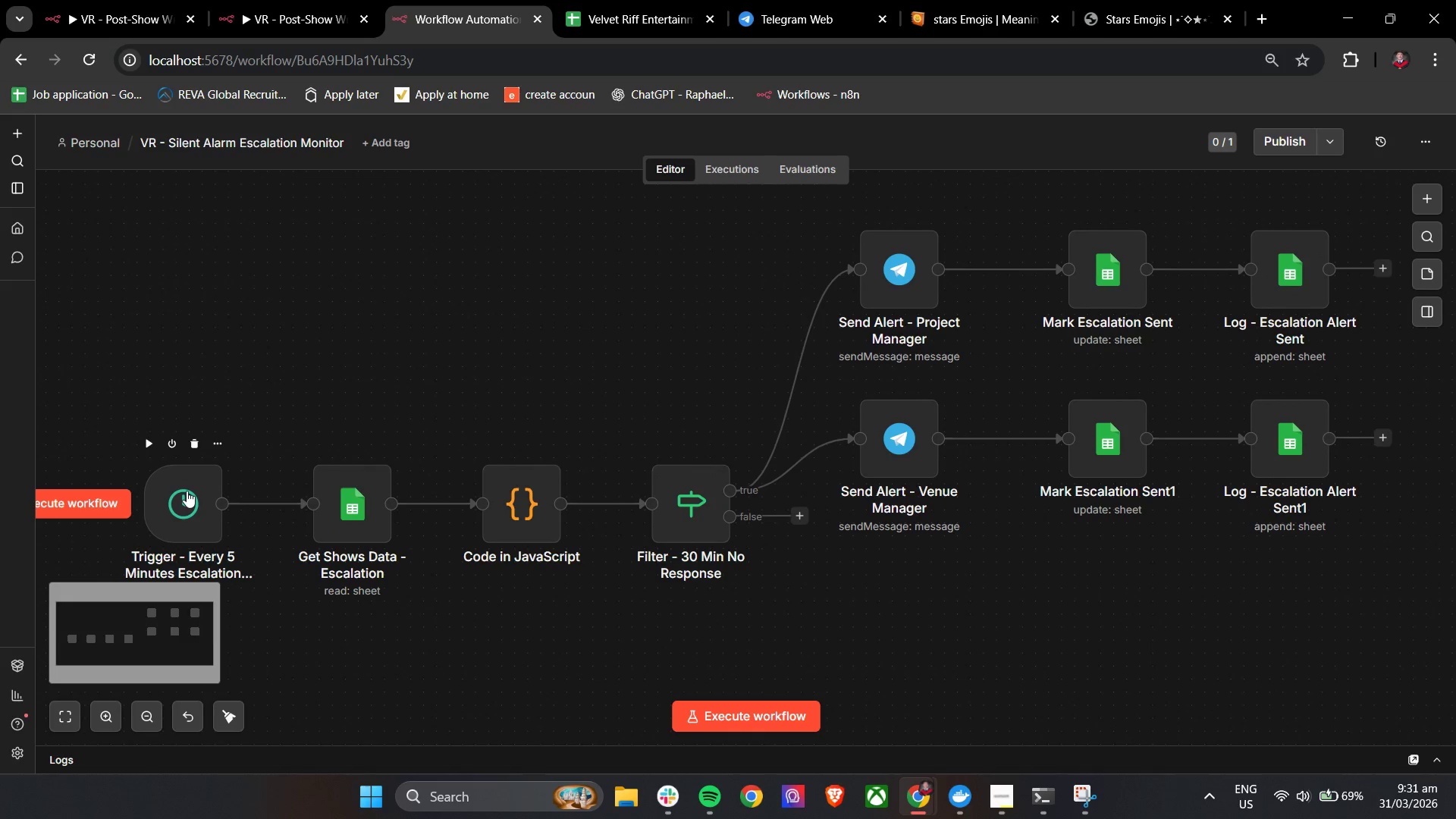 
left_click_drag(start_coordinate=[187, 491], to_coordinate=[142, 495])
 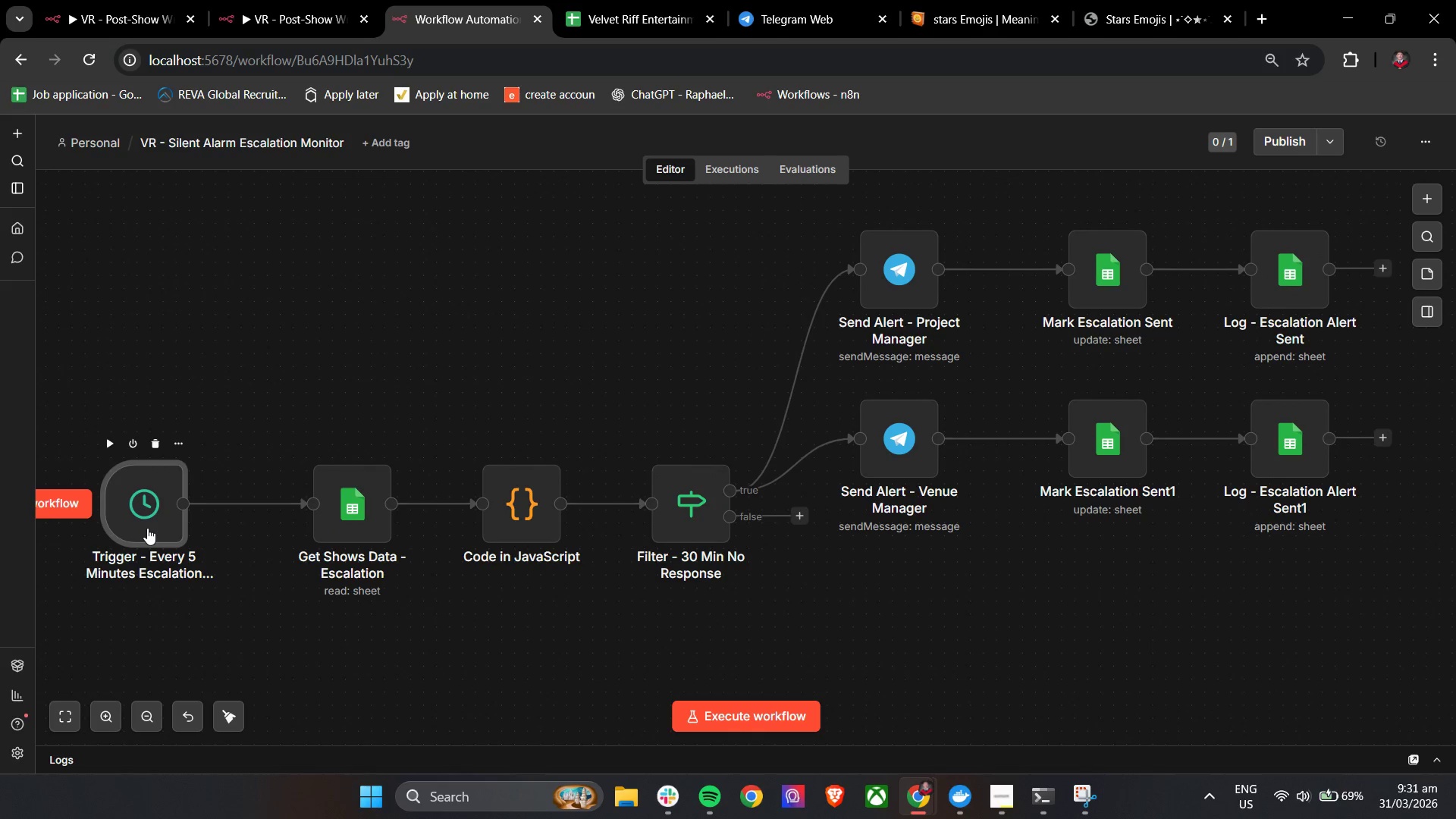 
double_click([147, 528])
 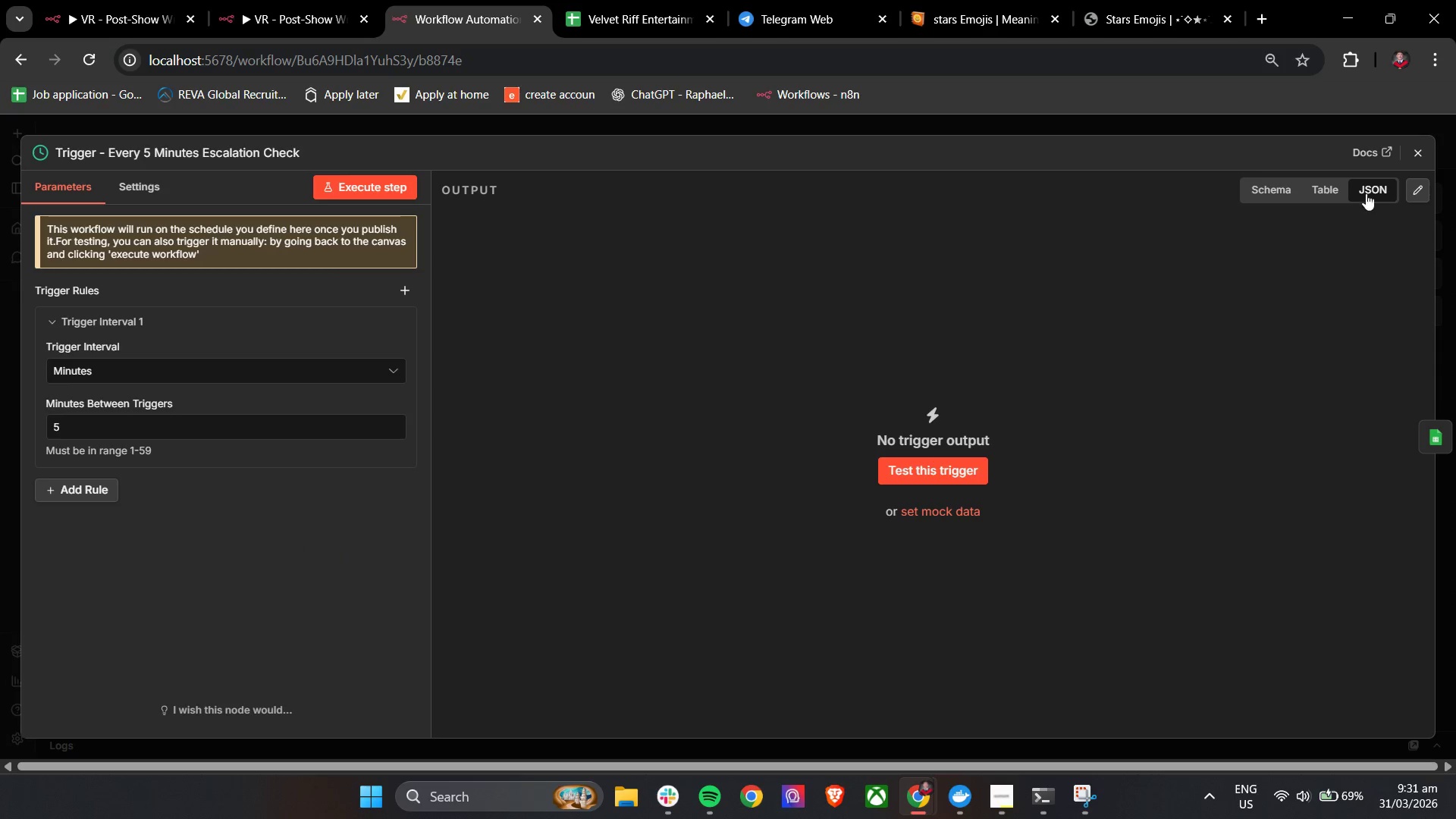 
left_click([1422, 158])
 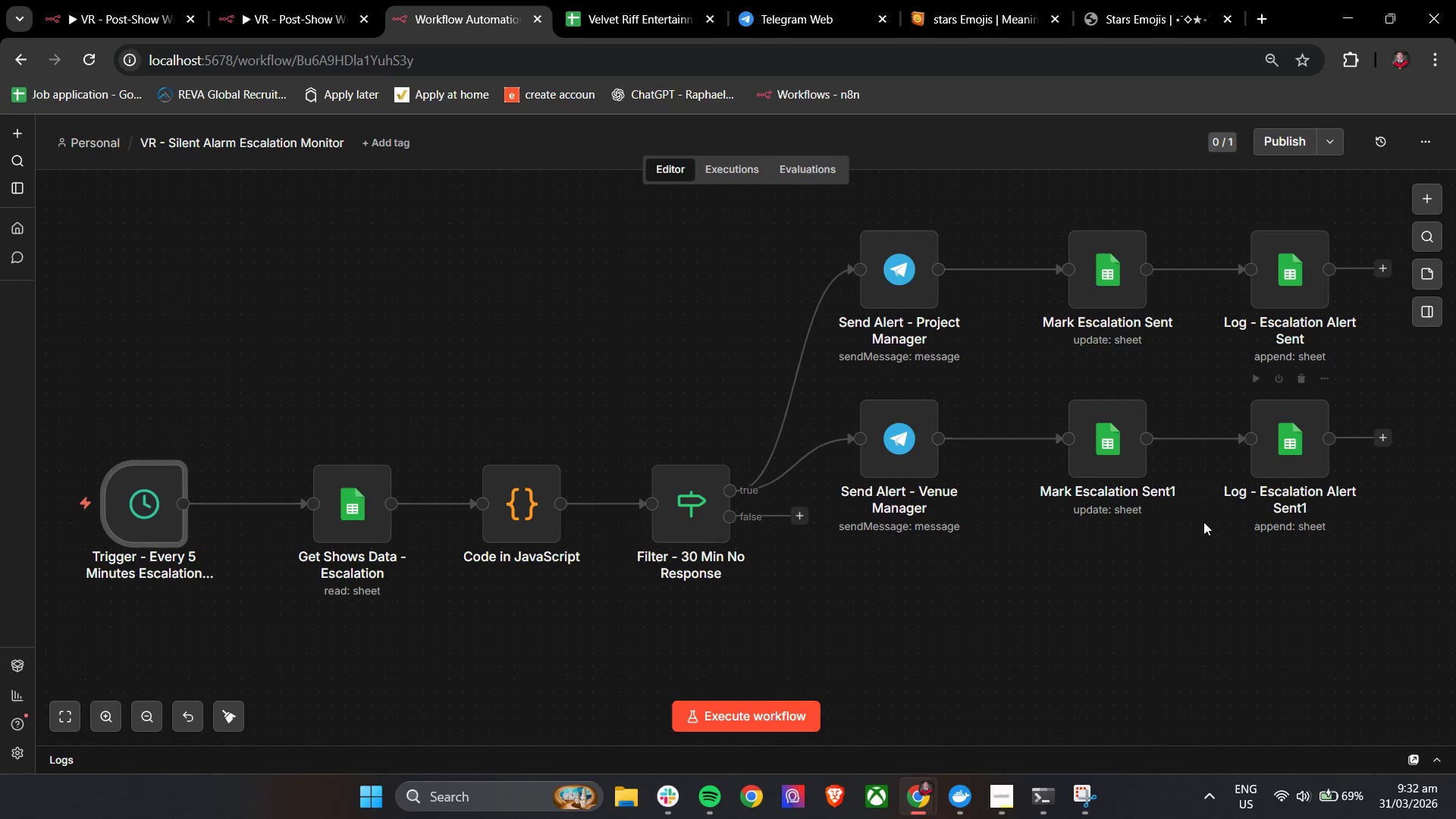 
hold_key(key=ControlLeft, duration=1.5)
left_click_drag(start_coordinate=[1139, 573], to_coordinate=[1126, 541])
 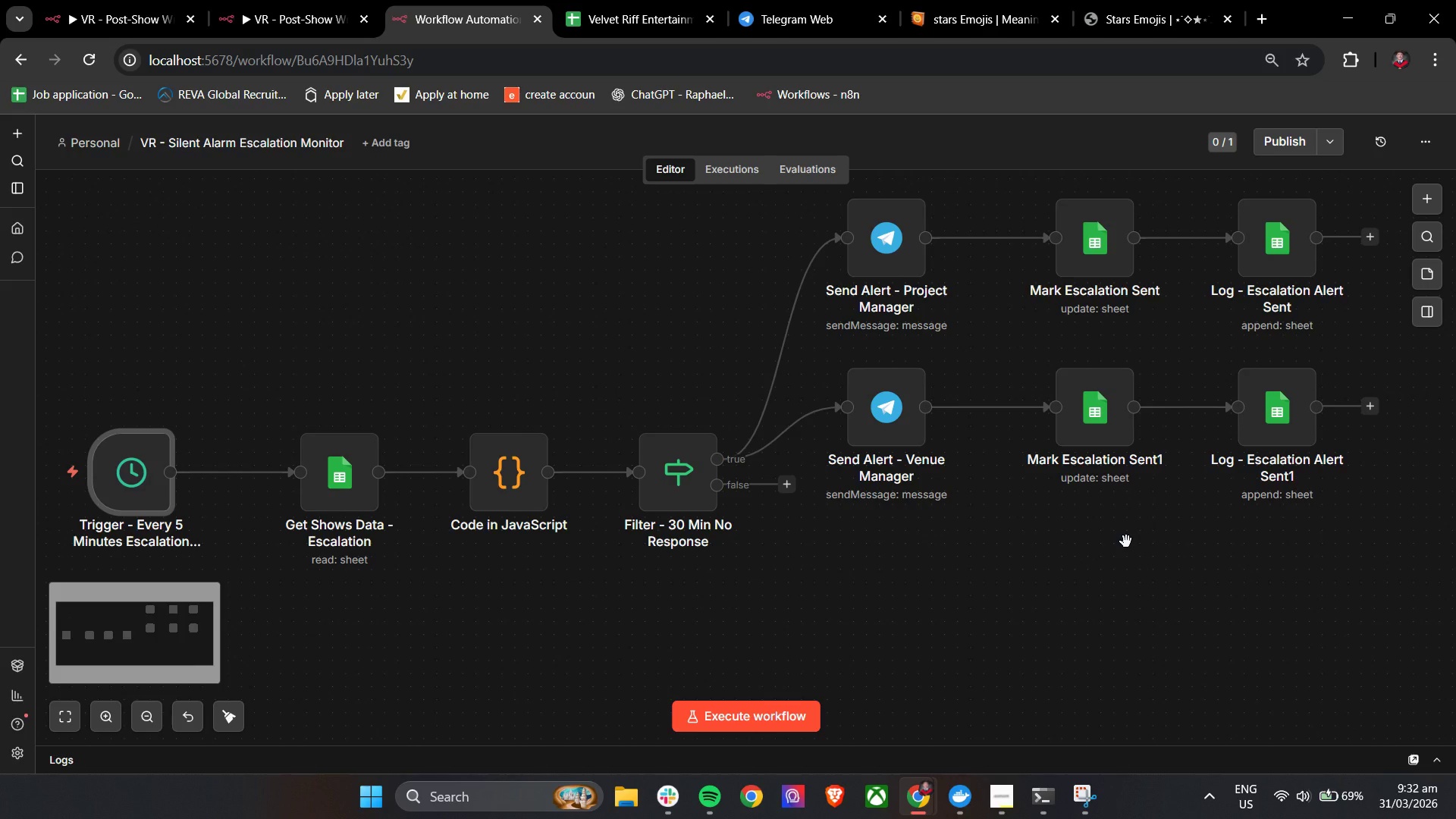 
hold_key(key=ControlLeft, duration=1.5)
 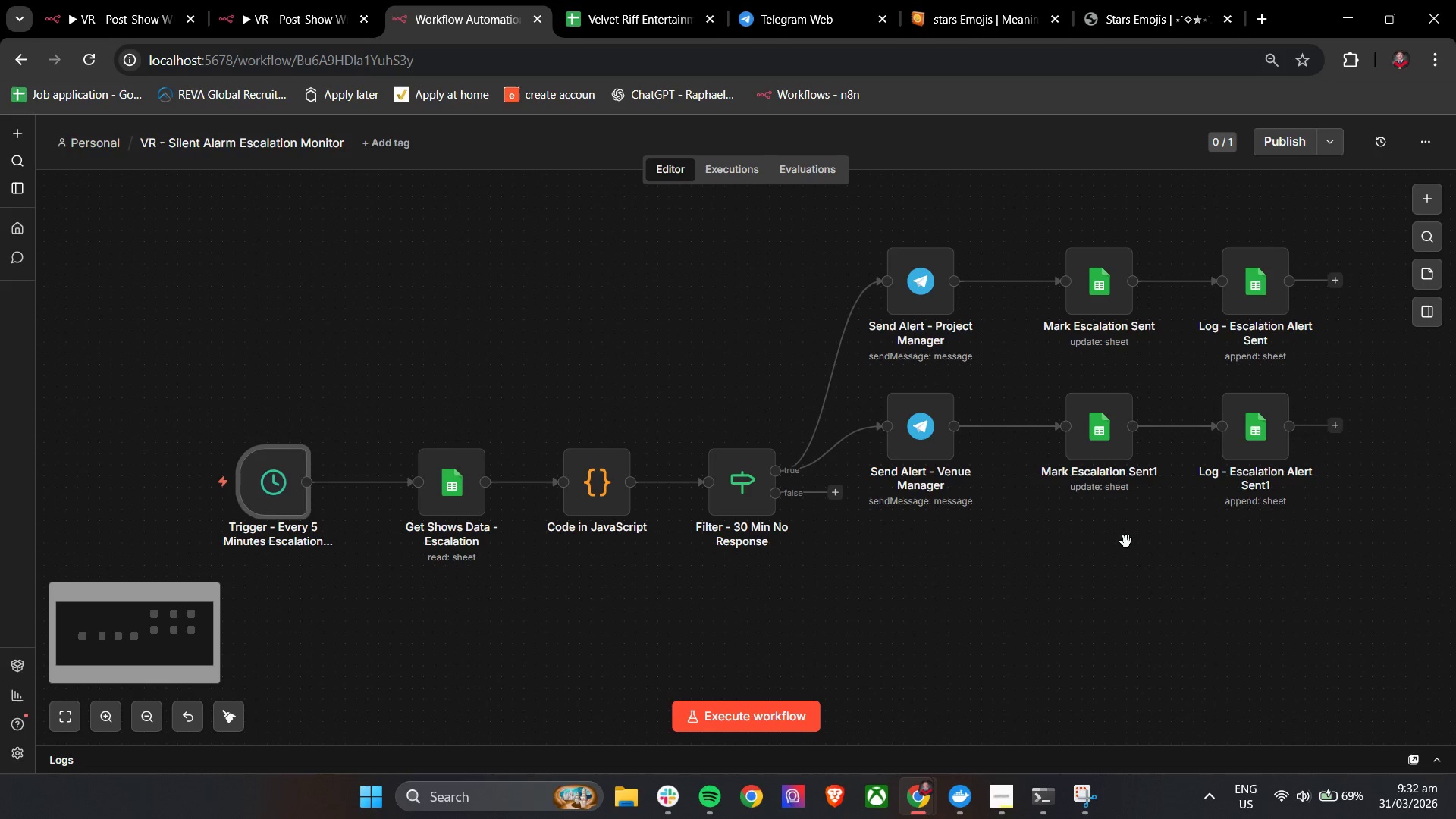 
hold_key(key=ControlLeft, duration=0.97)
scroll: coordinate [1126, 541], scroll_direction: down, amount: 1.0
 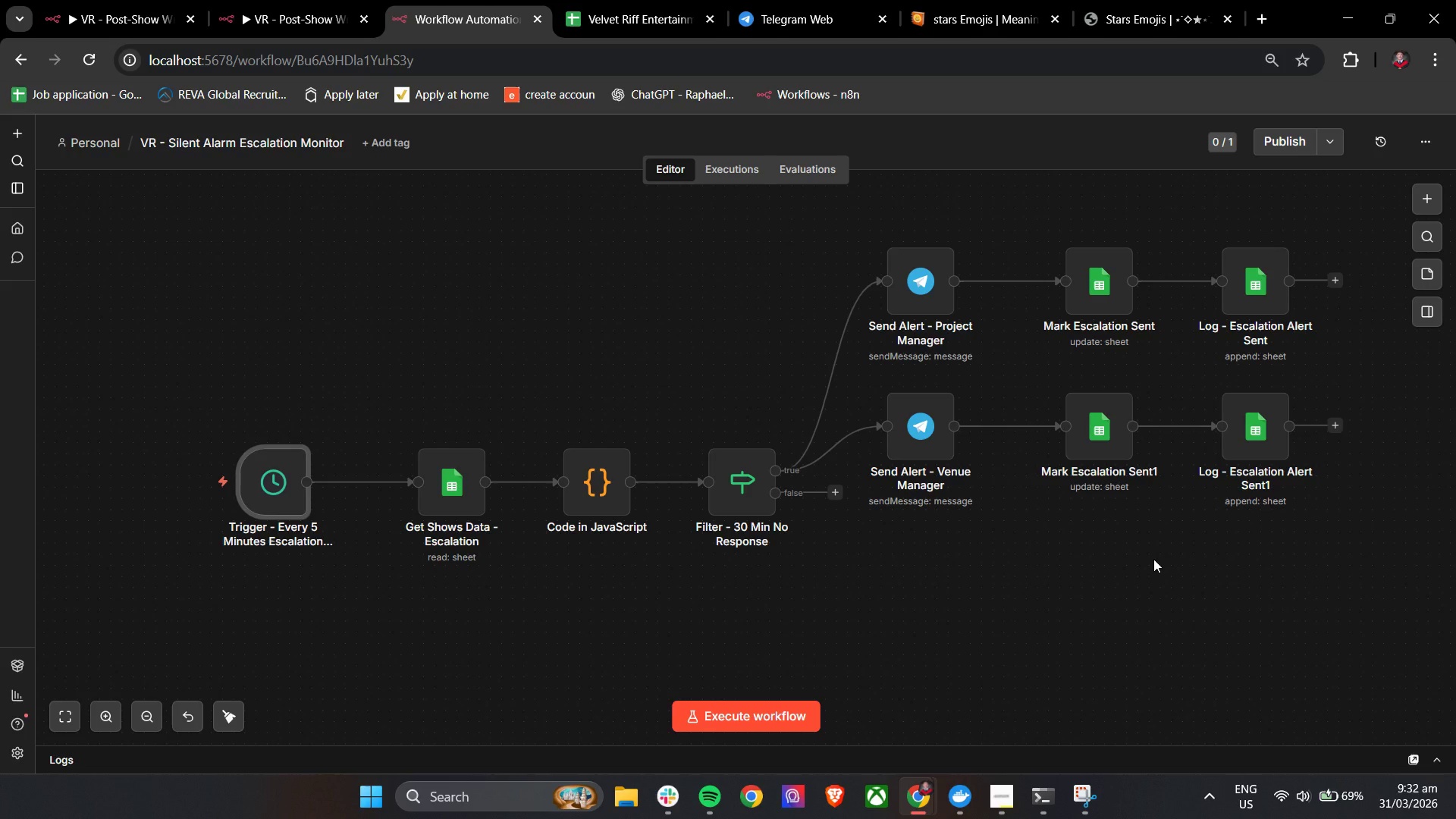 
wait(40.16)
 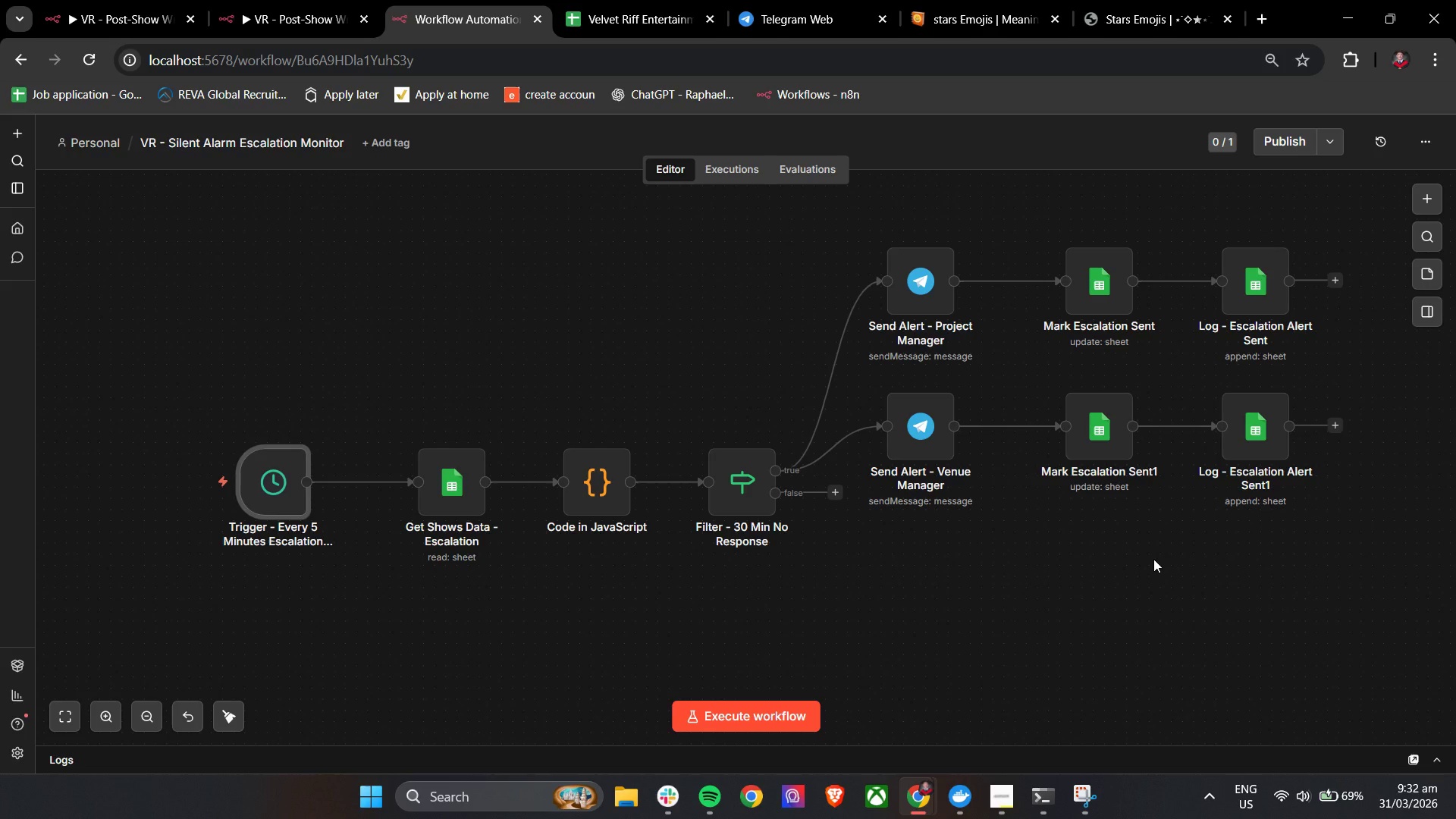 
left_click([276, 4])
 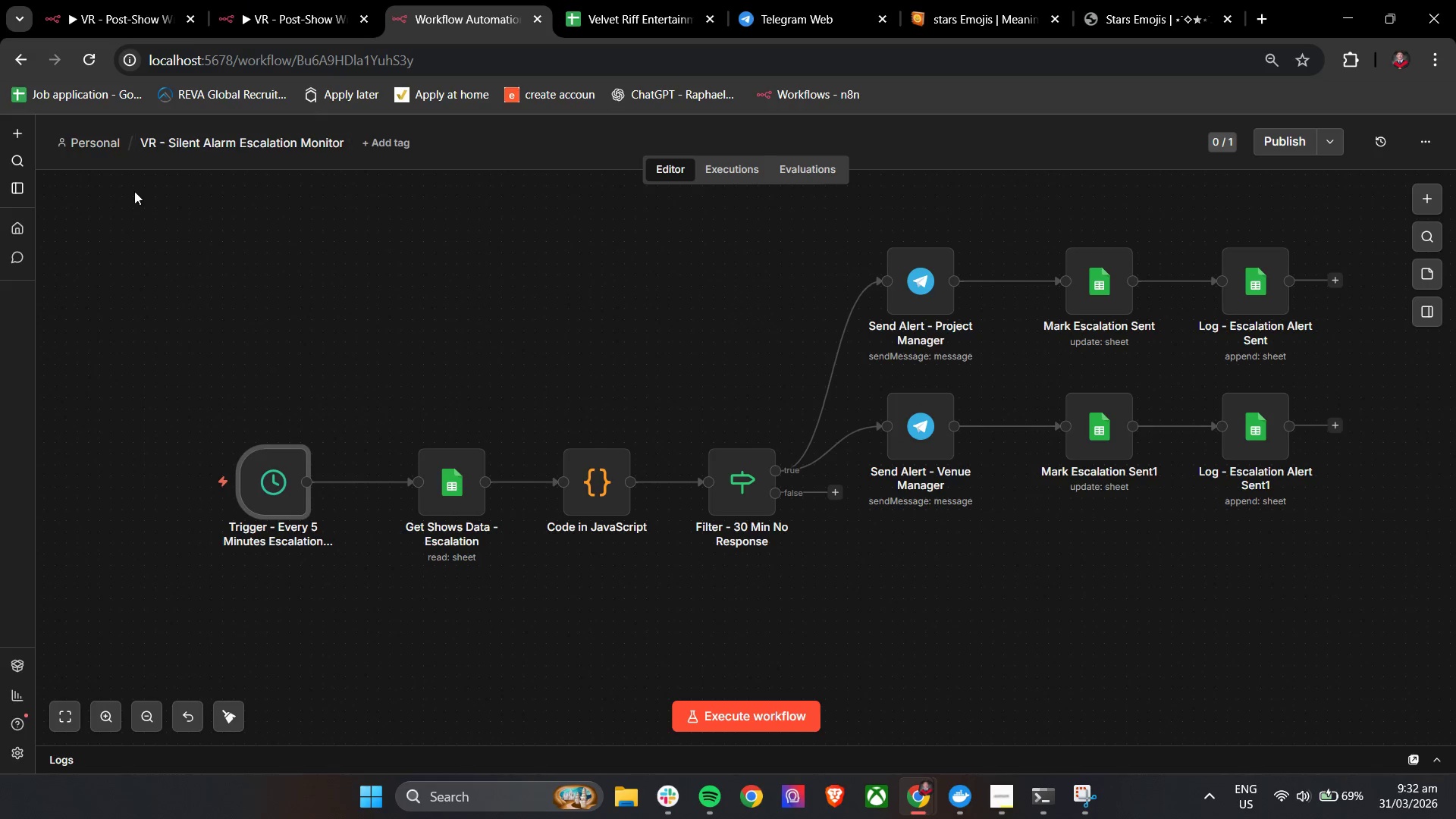 
left_click([100, 152])
 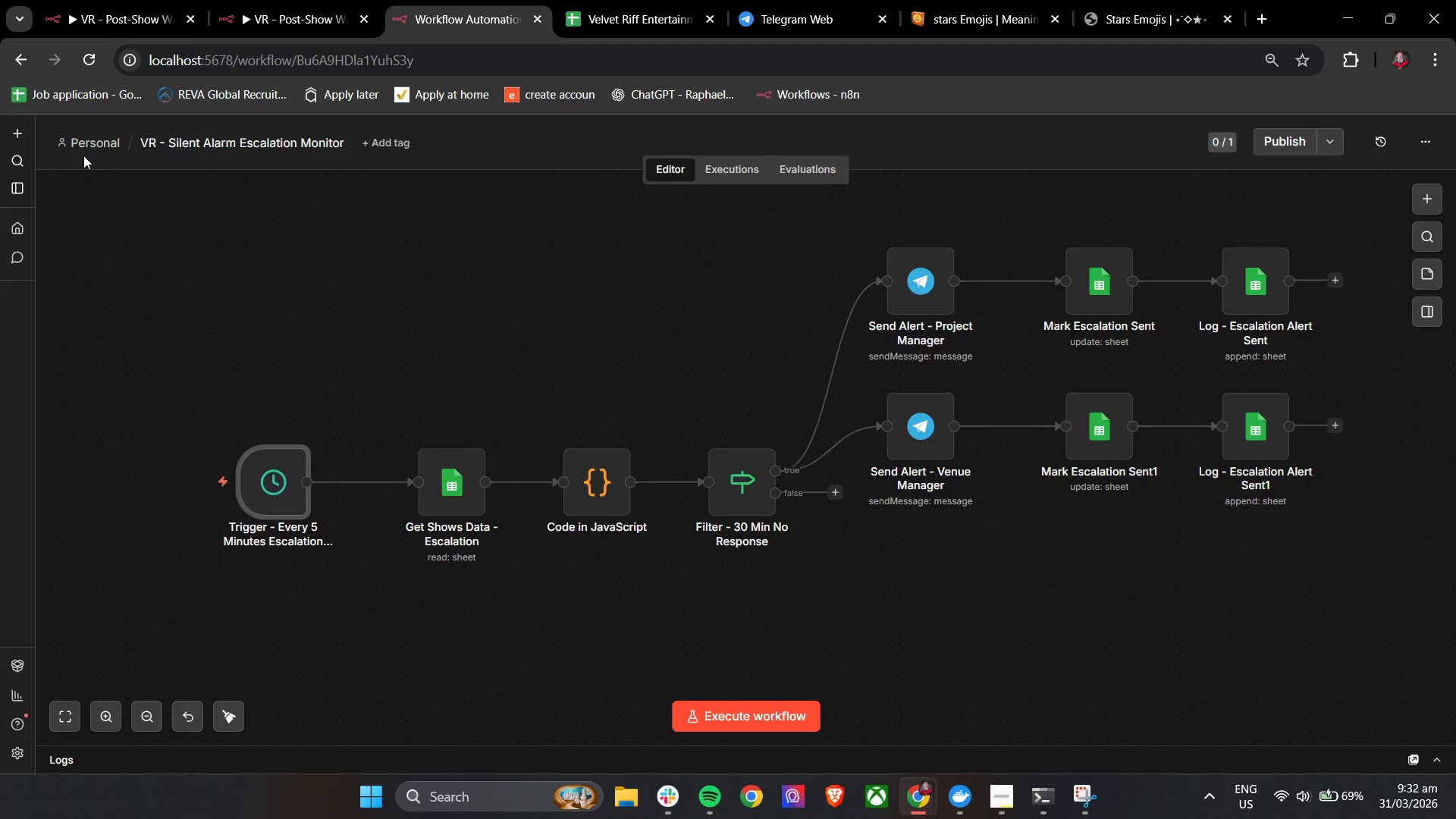 
left_click([89, 142])
 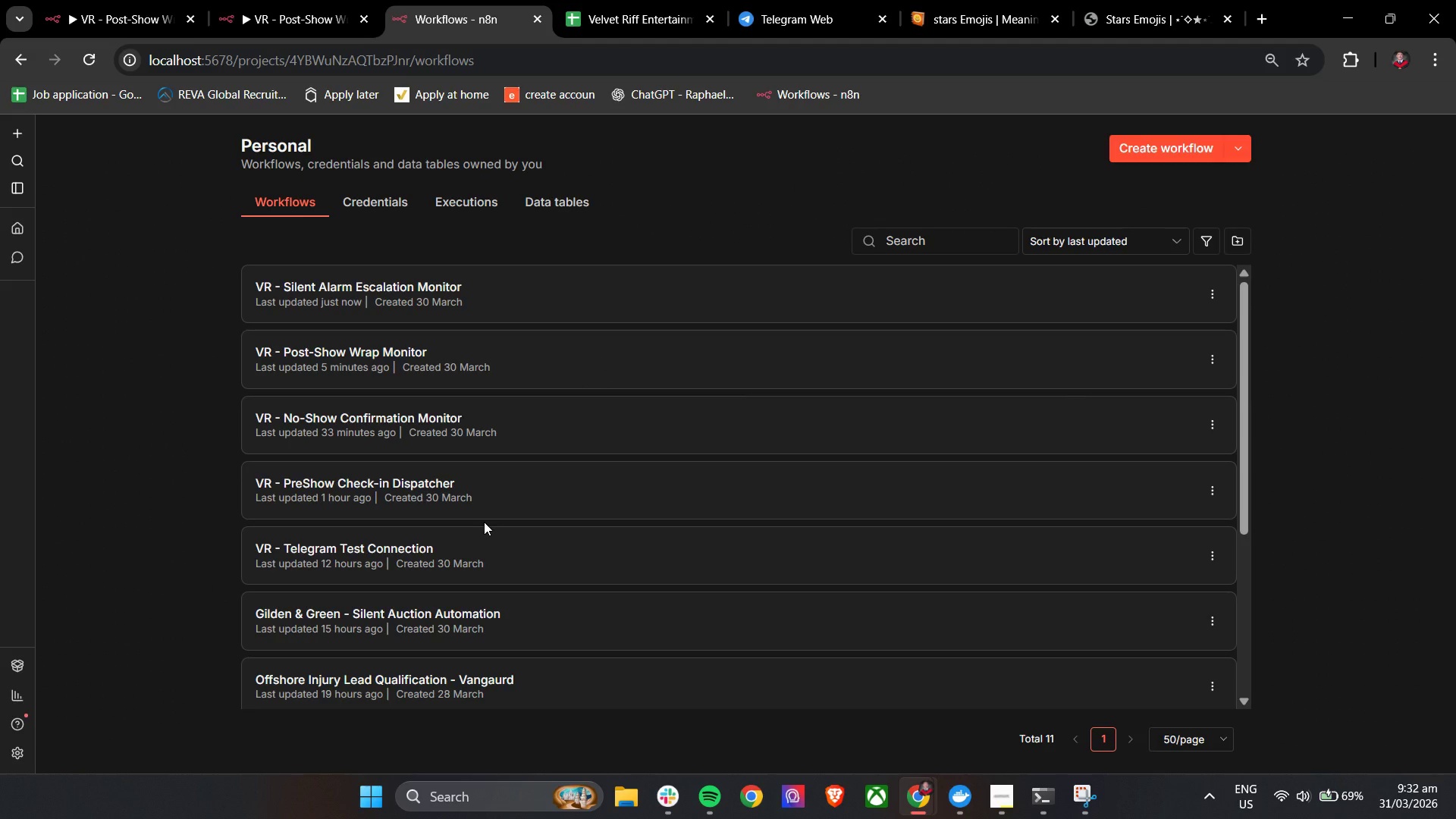 
wait(5.2)
 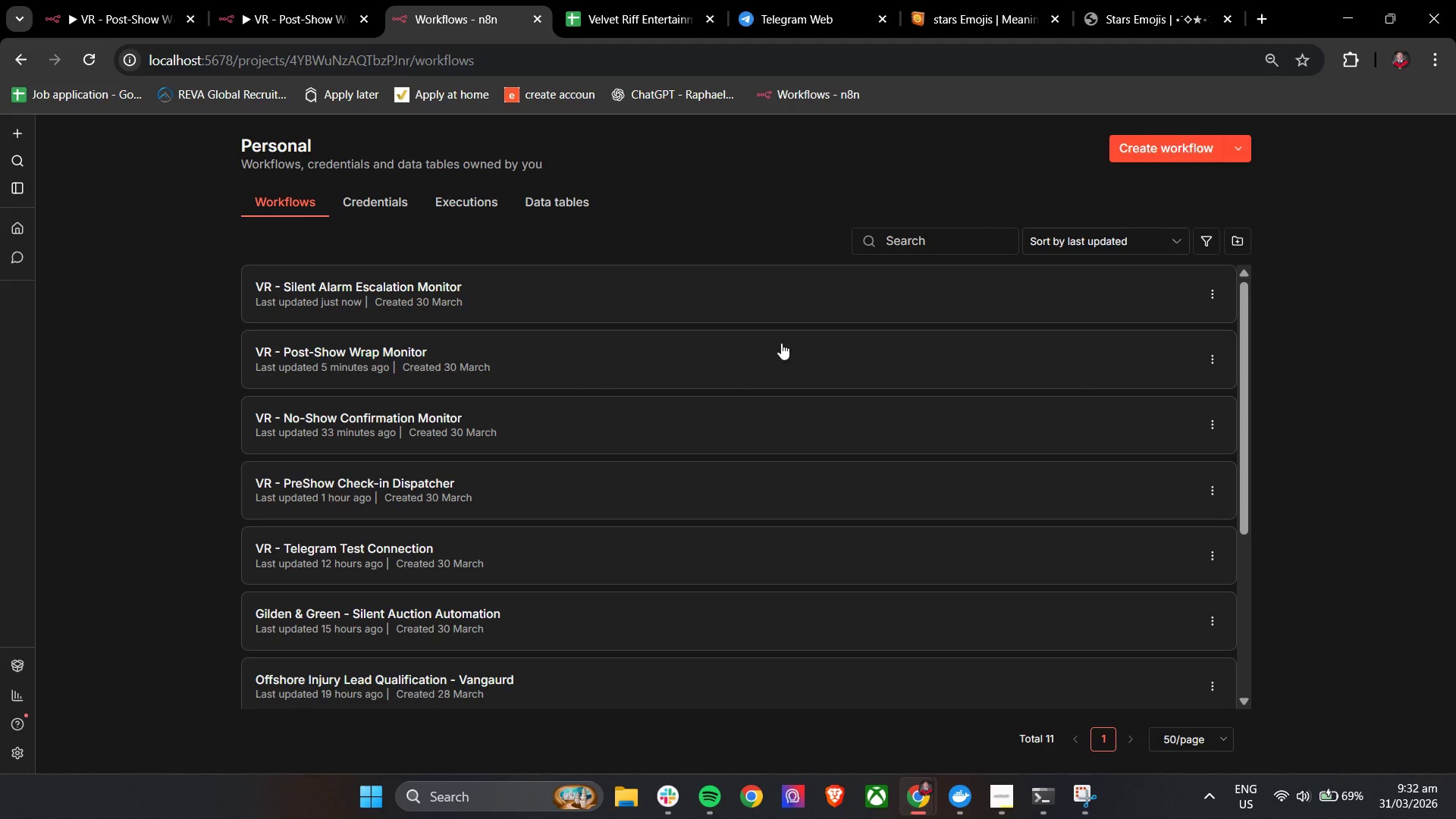 
scroll: coordinate [391, 553], scroll_direction: up, amount: 1.0
 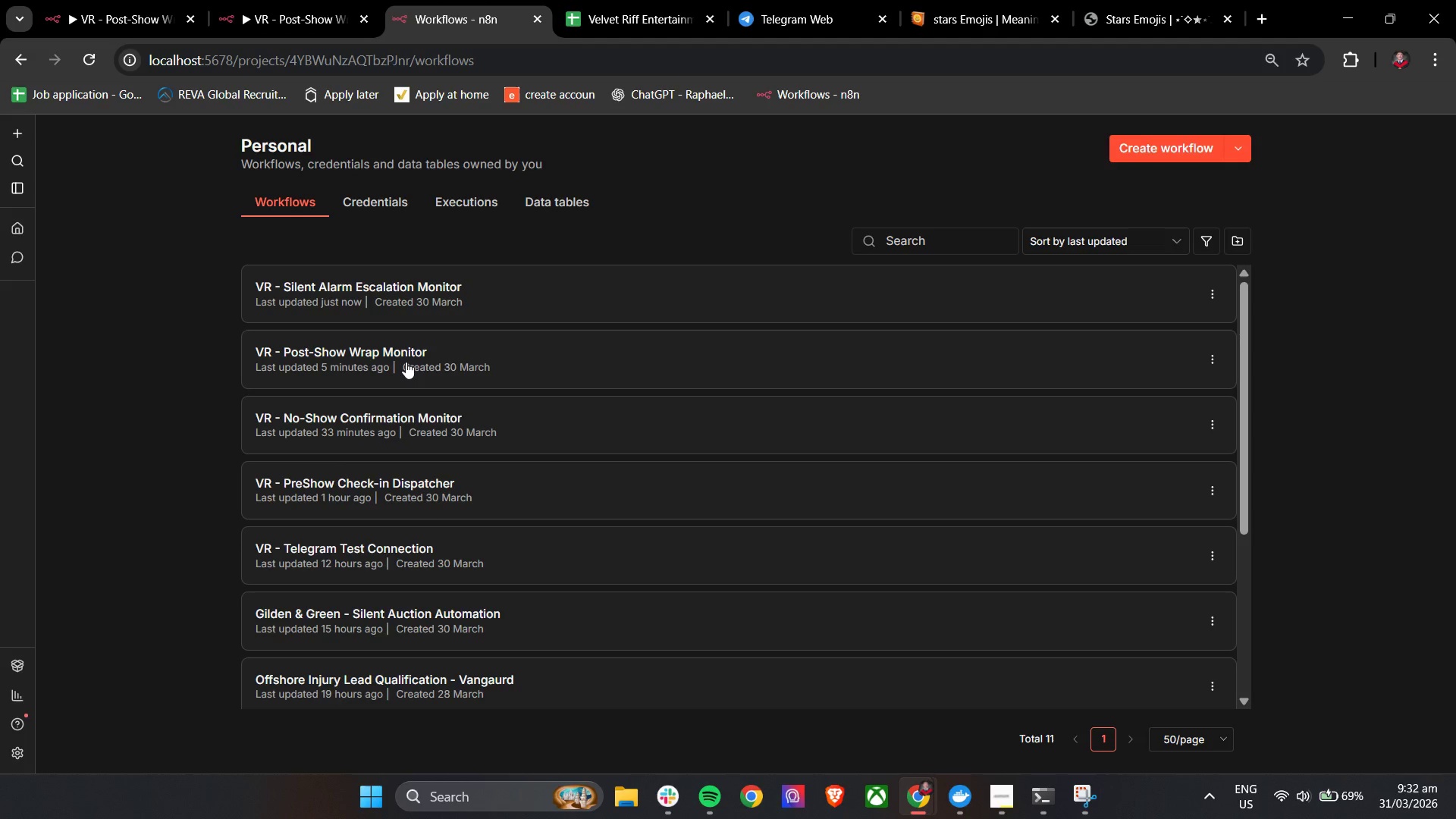 
wait(6.63)
 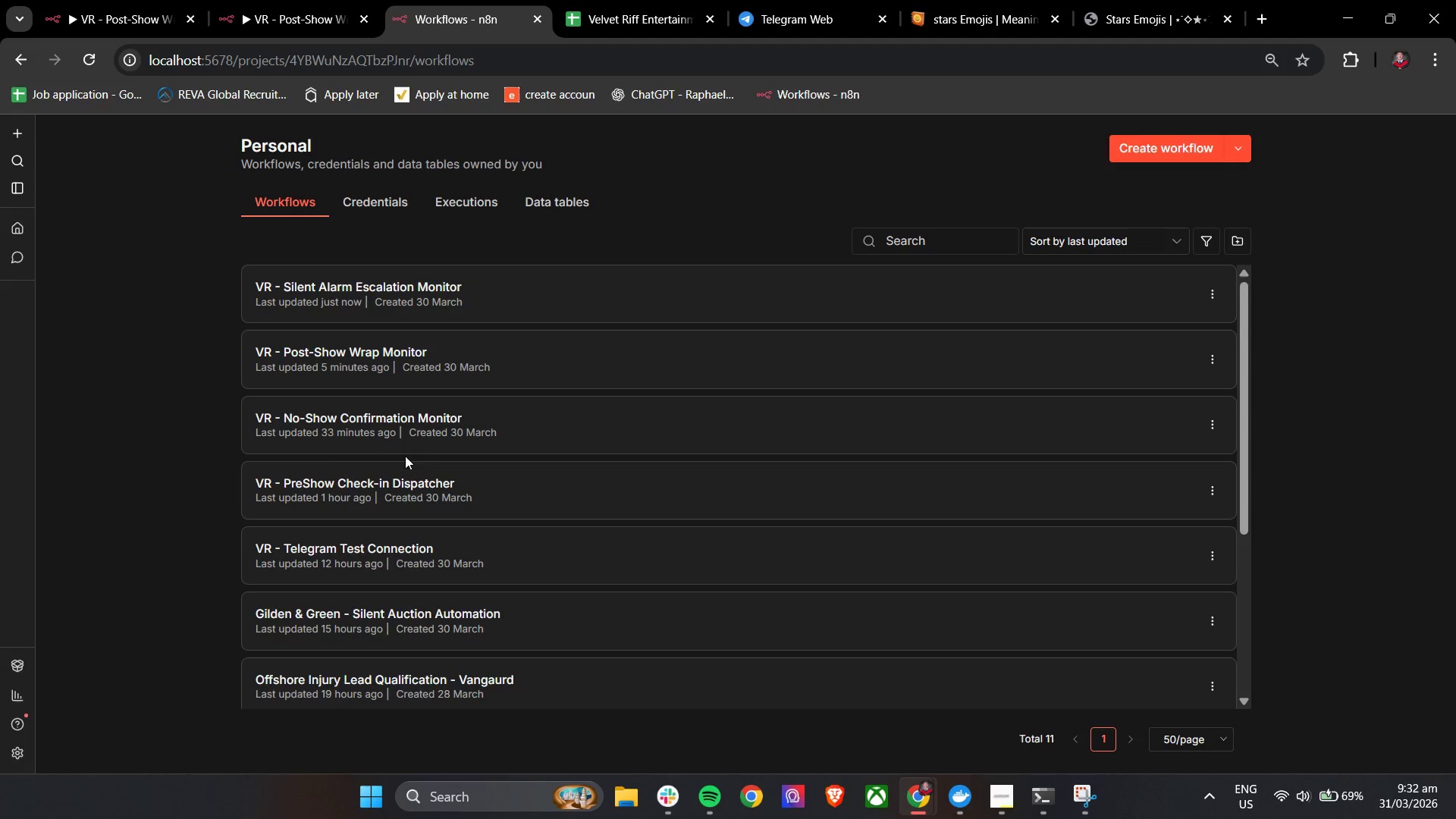 
double_click([417, 293])
 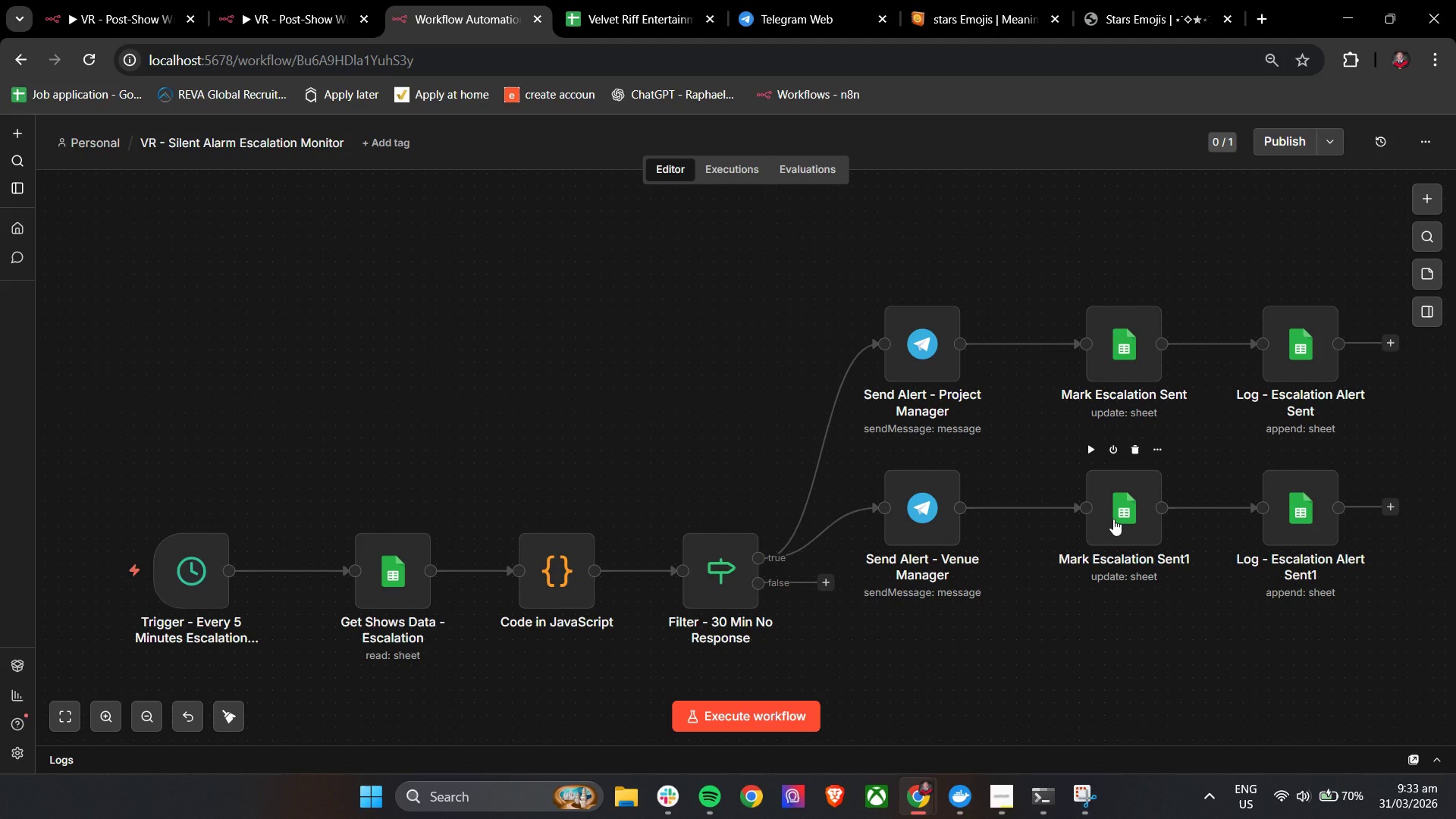 
double_click([1113, 519])
 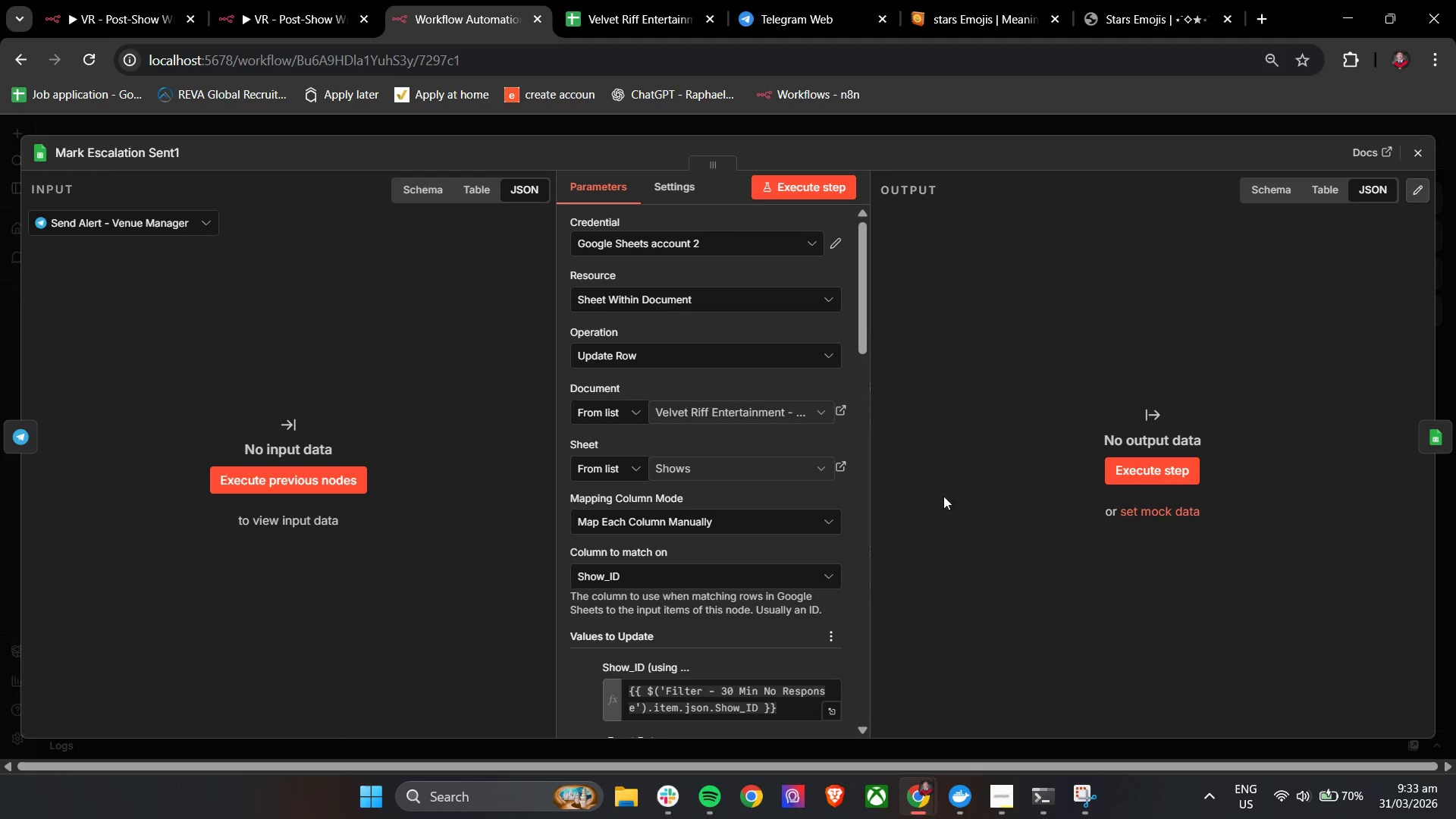 
scroll: coordinate [761, 488], scroll_direction: down, amount: 10.0
 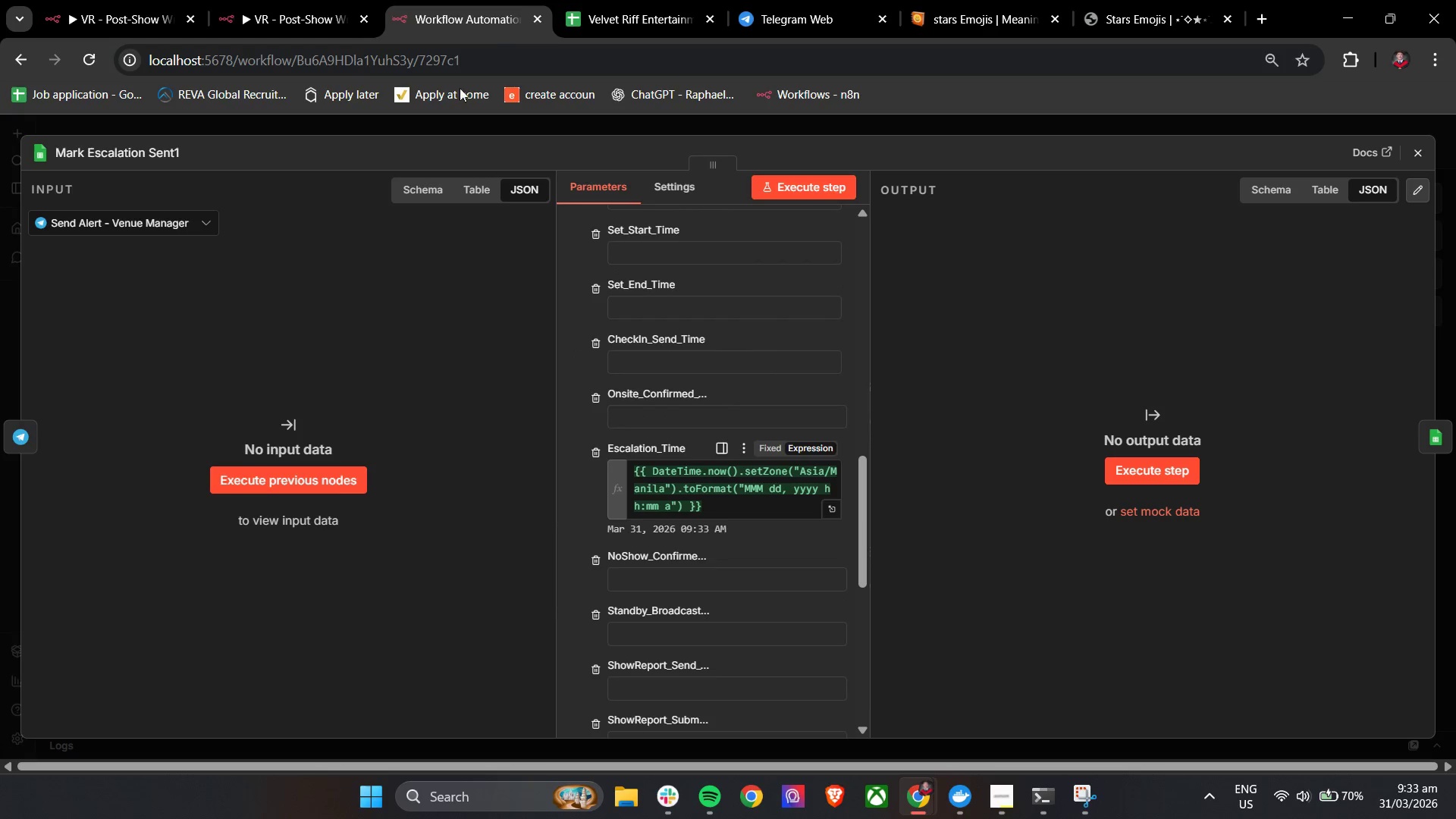 
left_click([607, 0])
 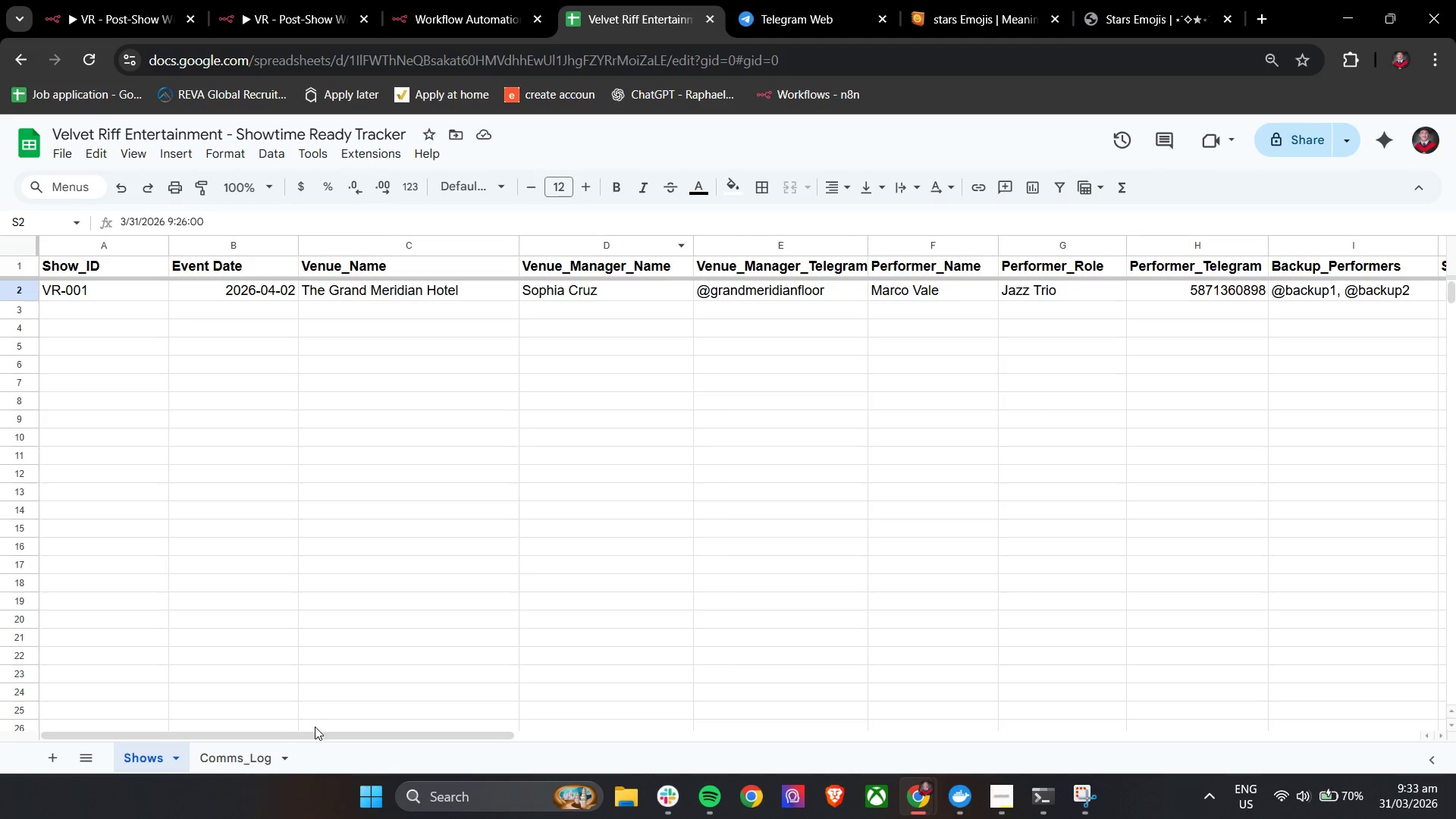 
left_click_drag(start_coordinate=[315, 733], to_coordinate=[996, 734])
 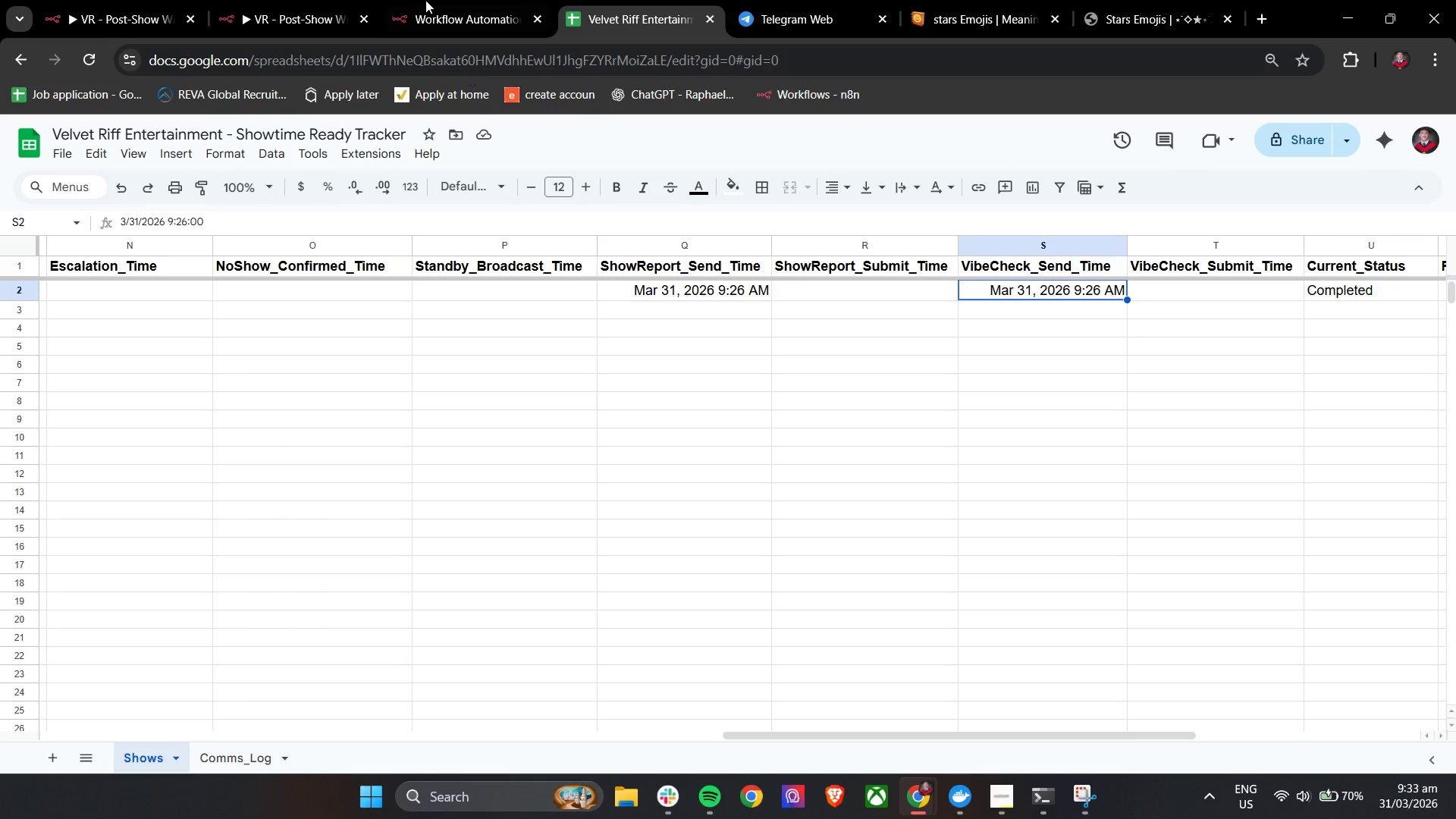 
left_click([419, 0])
 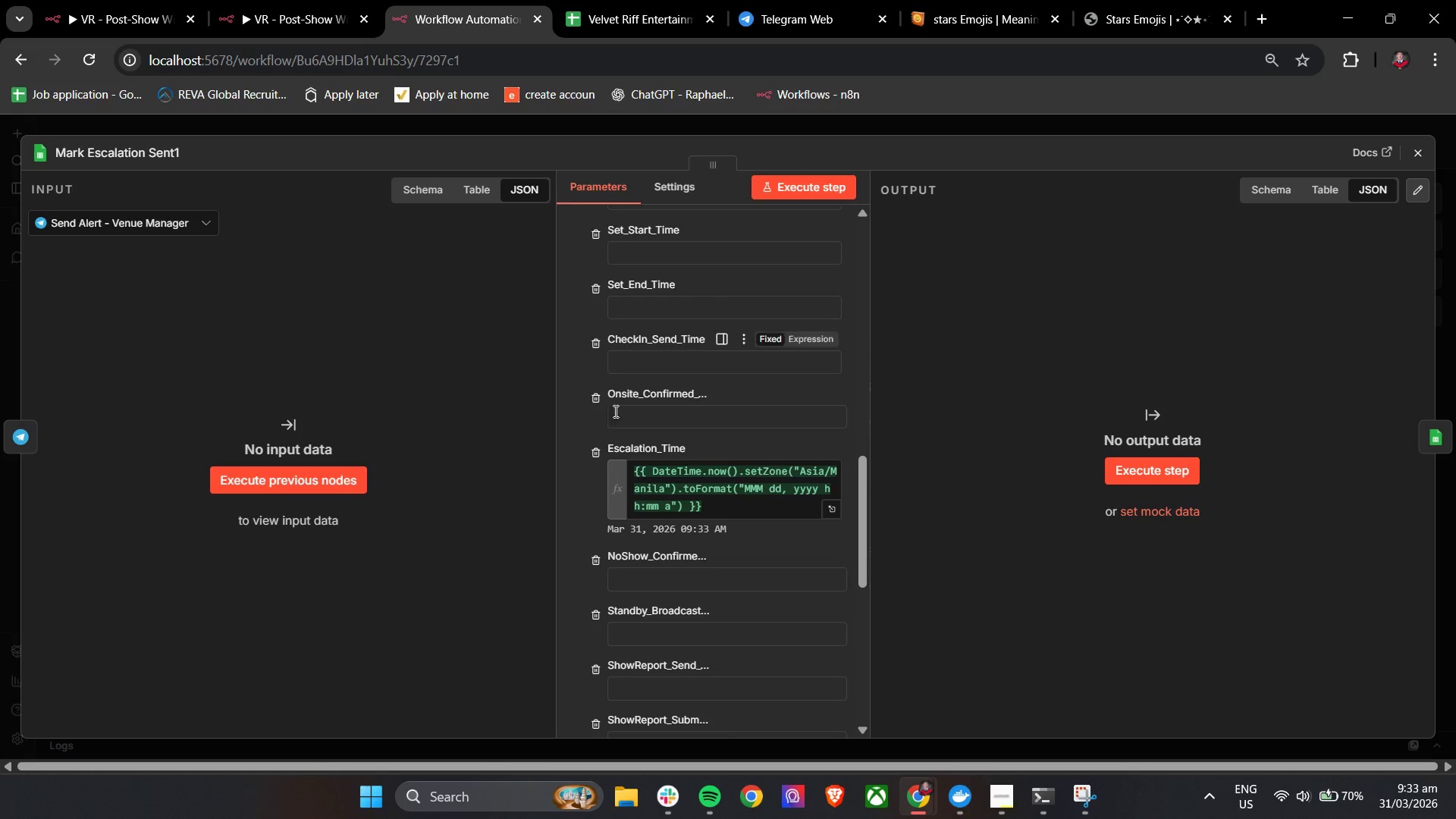 
scroll: coordinate [698, 529], scroll_direction: down, amount: 1.0
 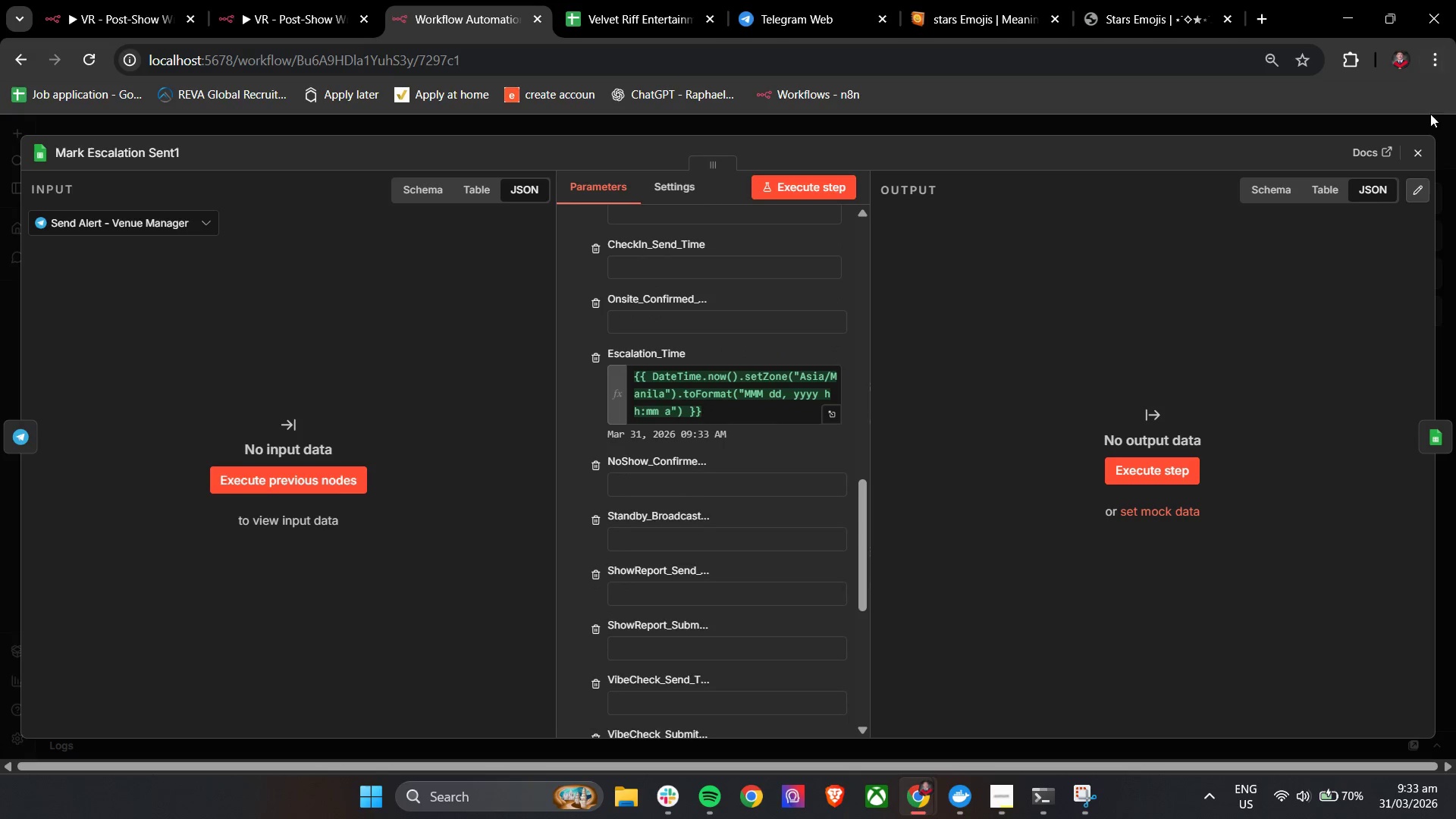 
left_click([1425, 149])
 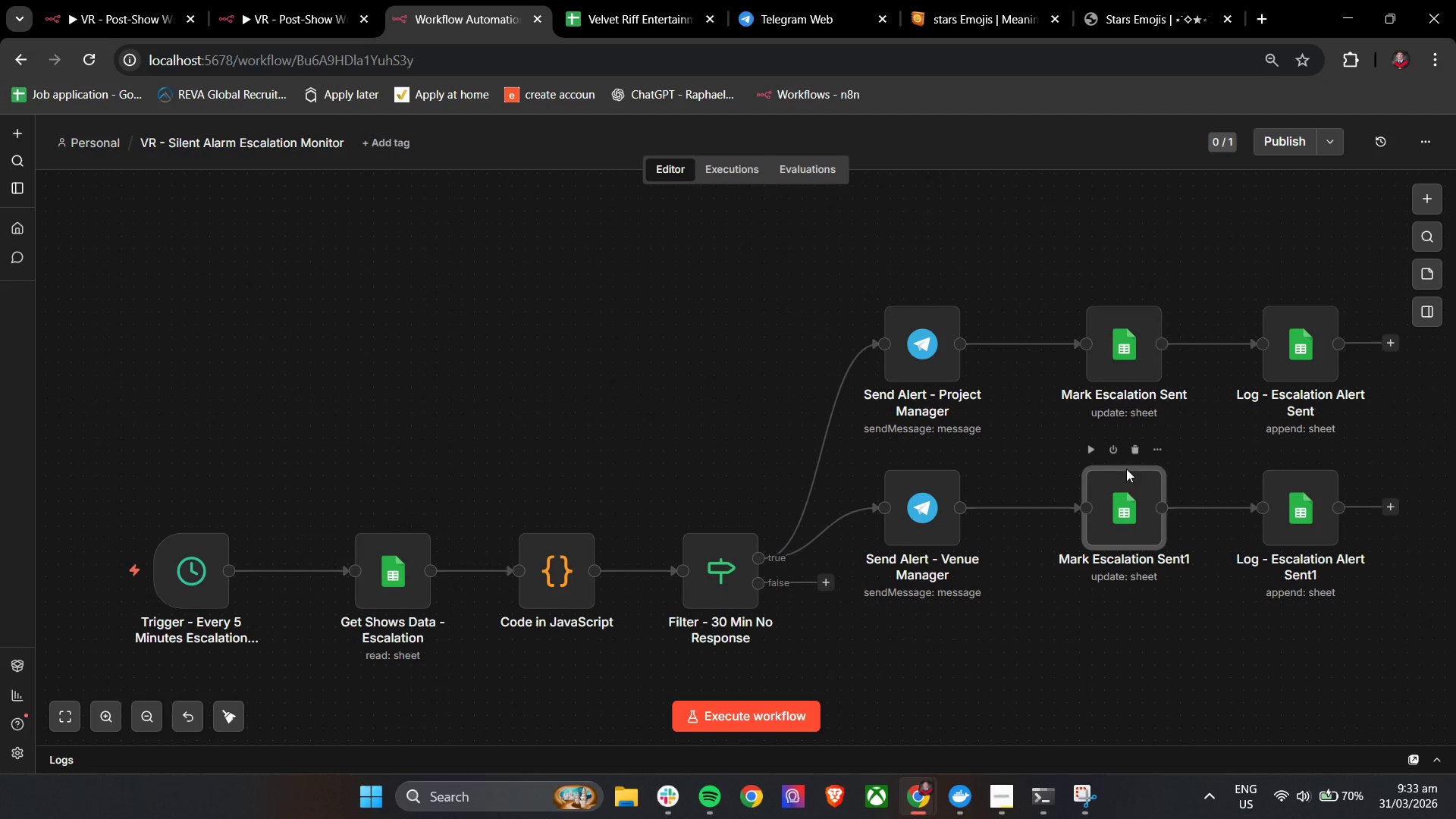 
double_click([1126, 505])
 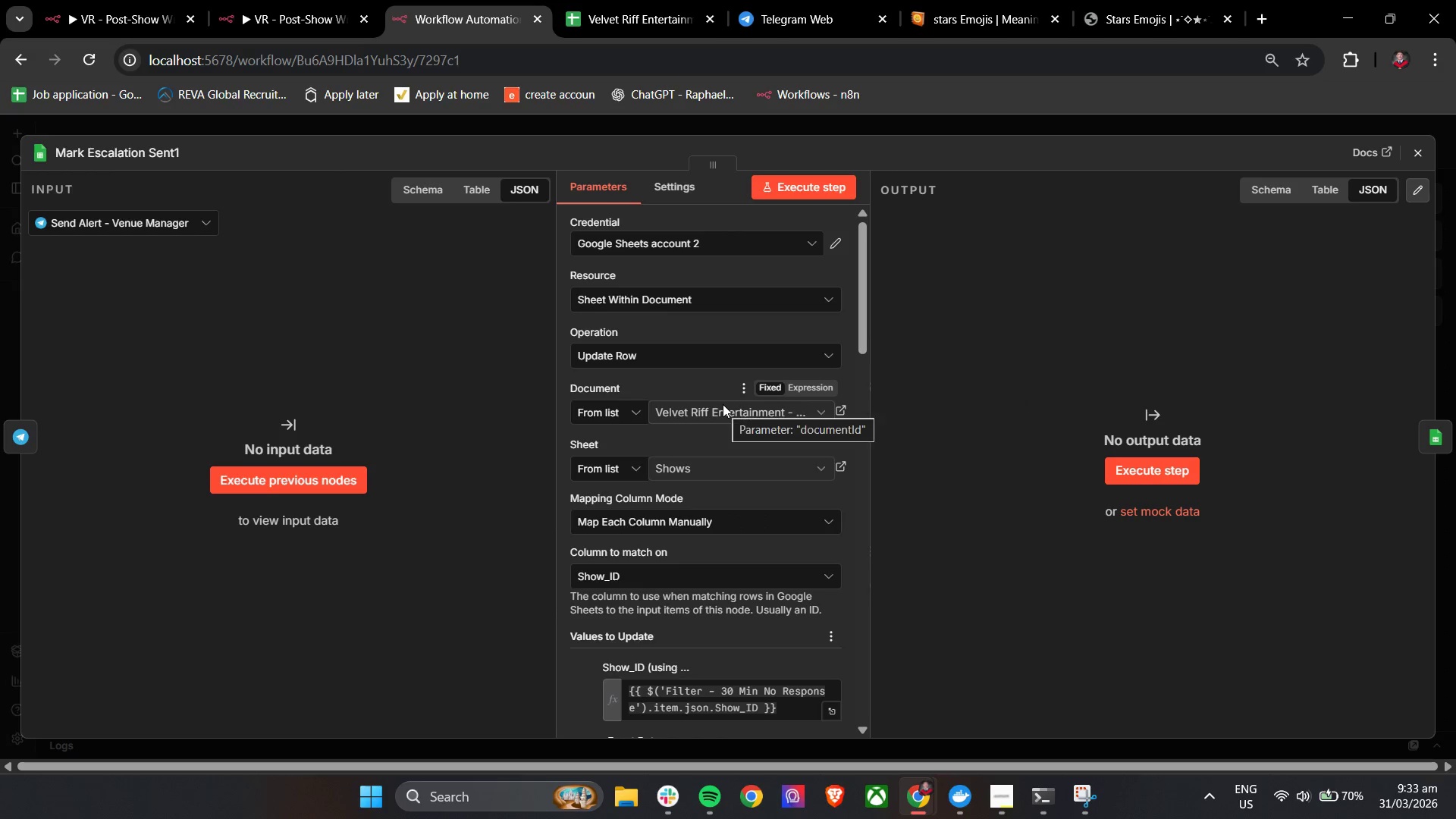 
scroll: coordinate [723, 404], scroll_direction: down, amount: 10.0
 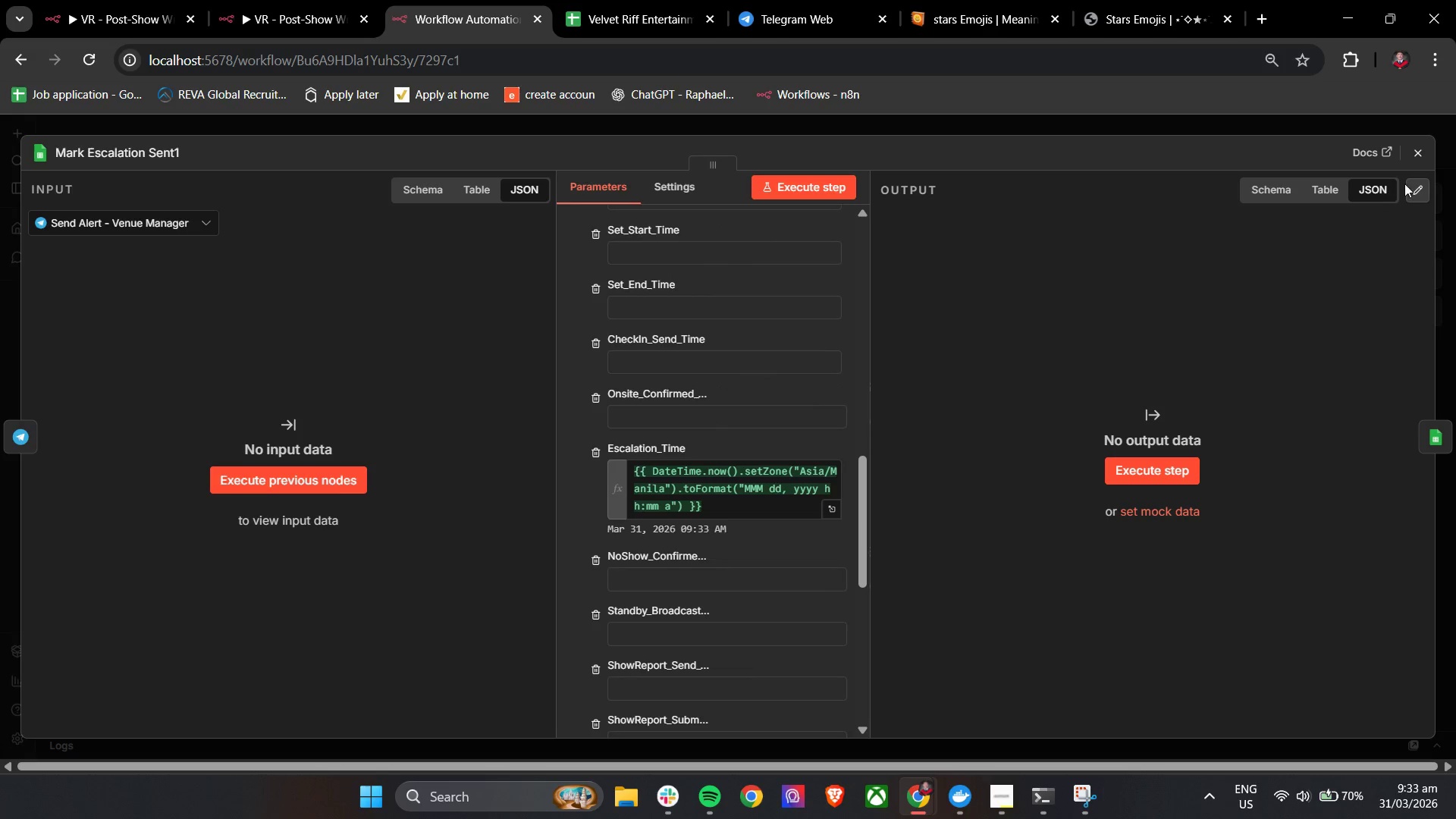 
left_click([1413, 155])
 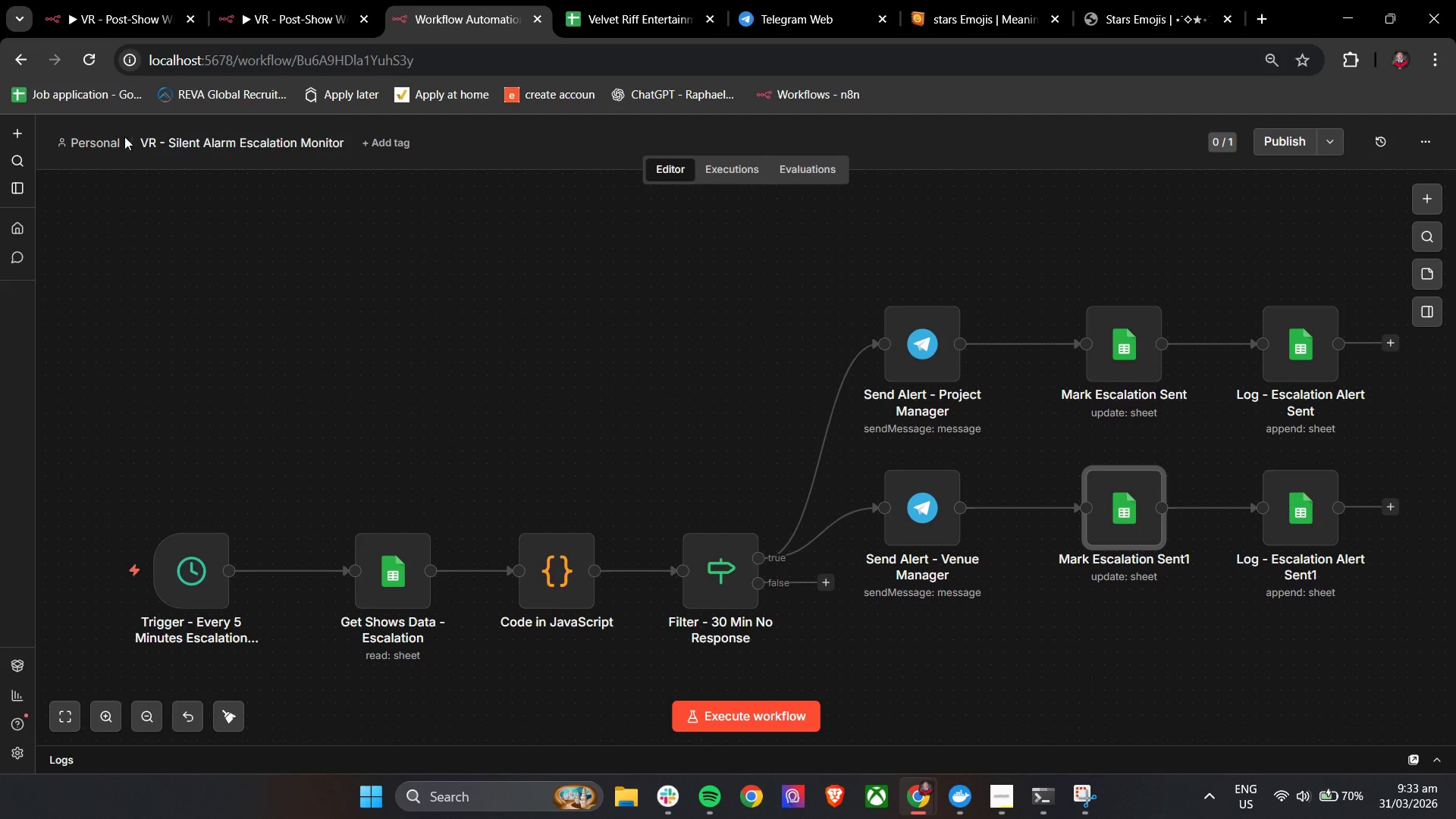 
left_click([90, 137])
 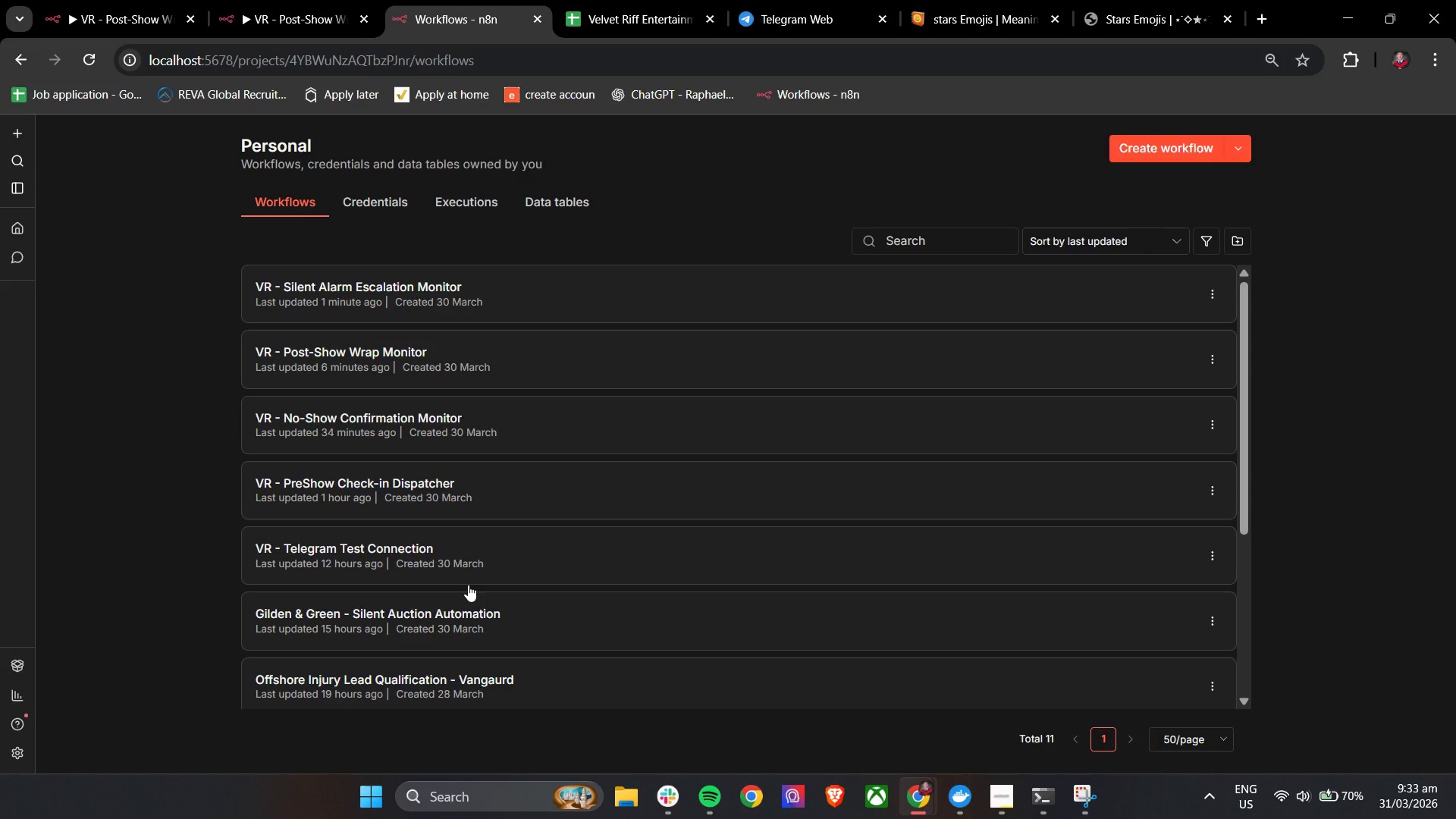 
wait(6.11)
 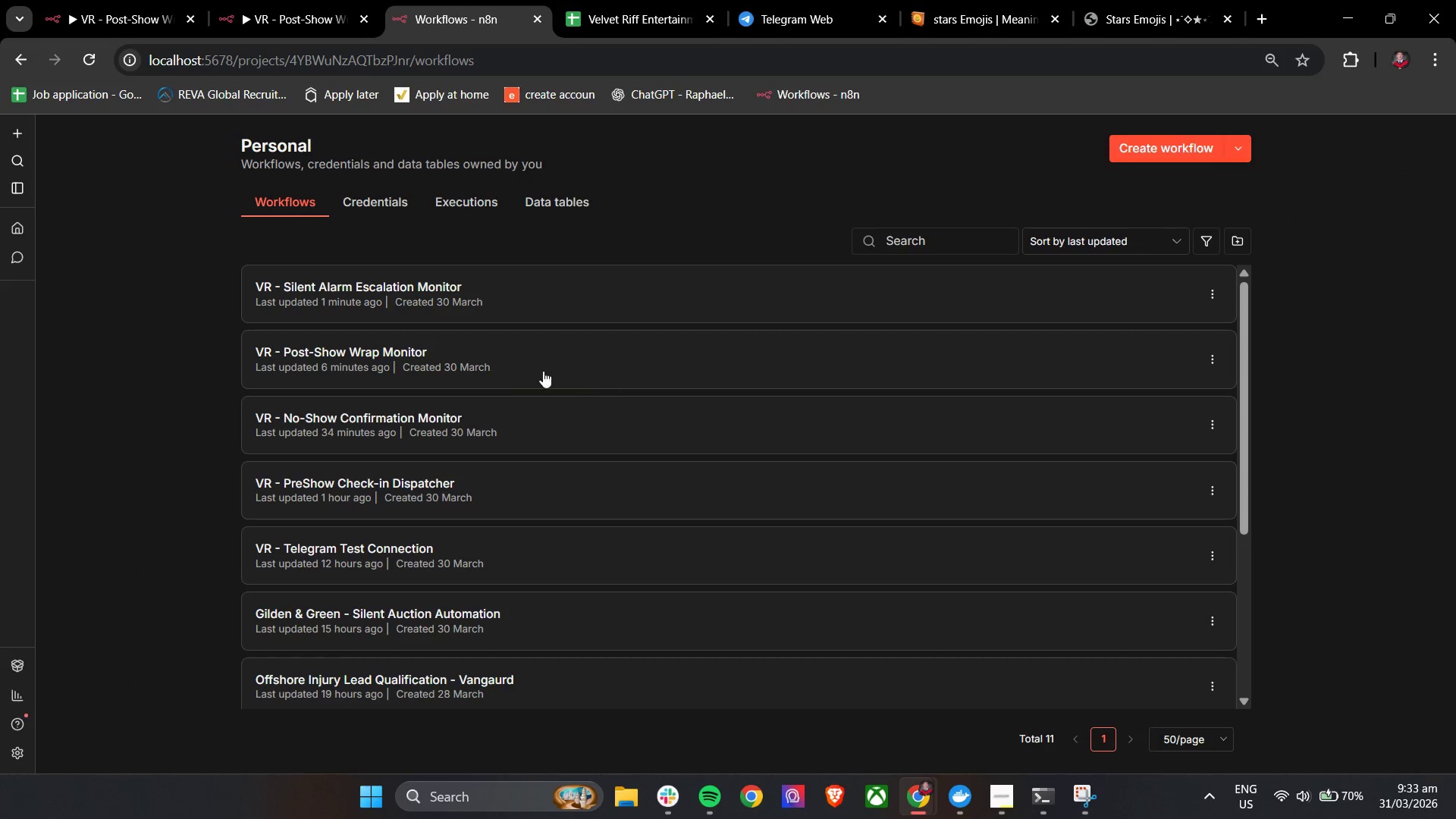 
double_click([377, 411])
 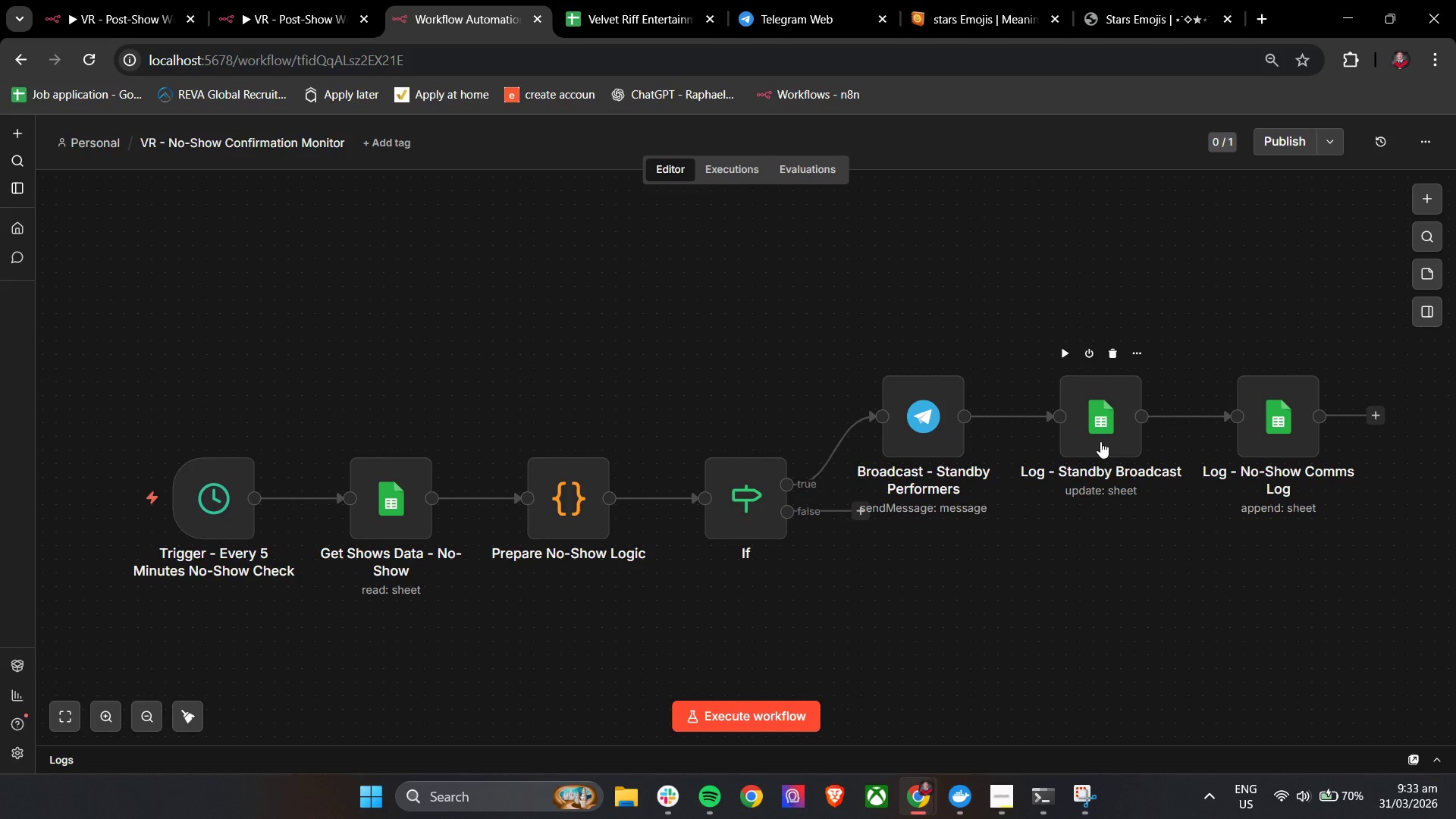 
double_click([1100, 441])
 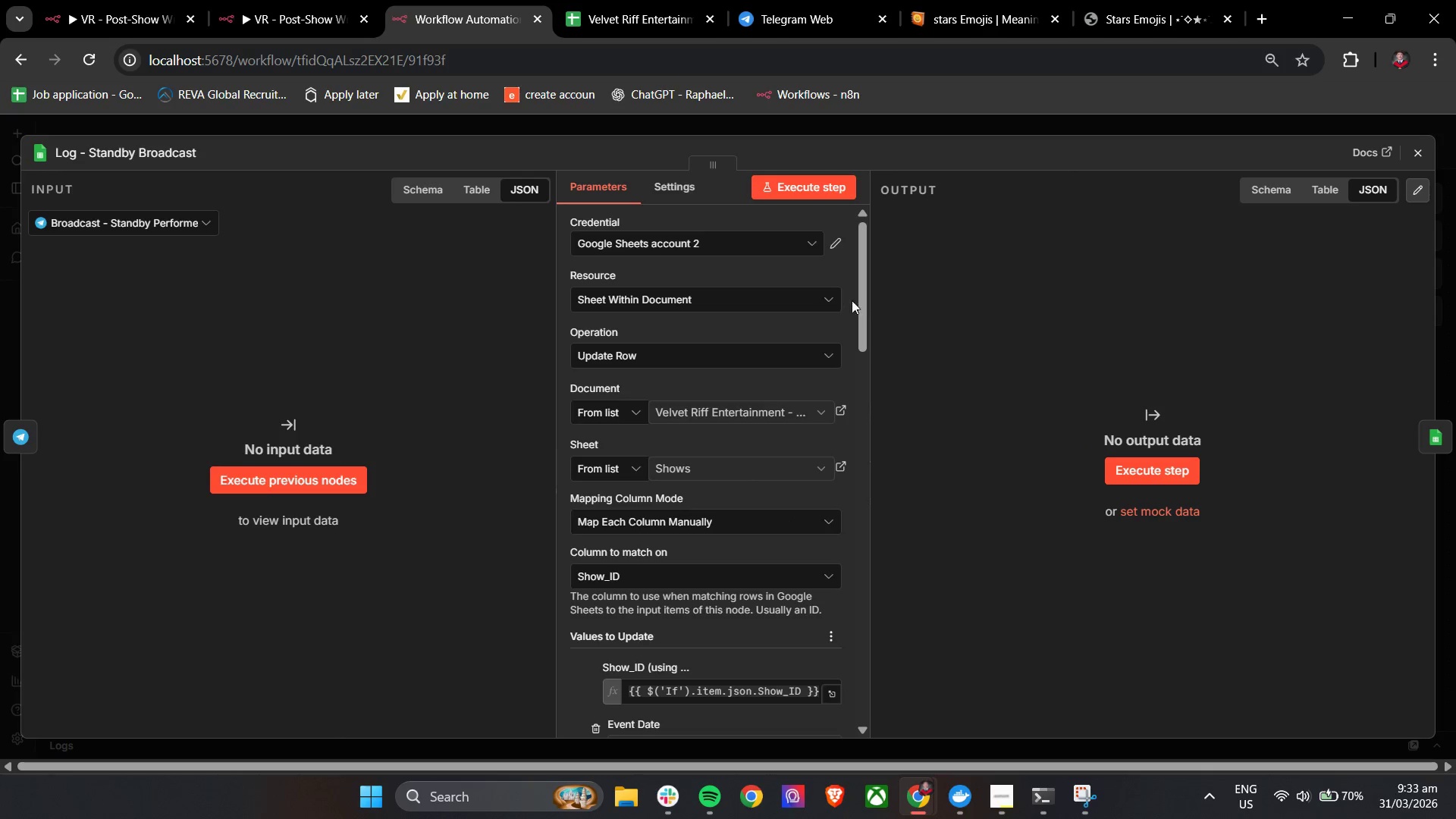 
left_click_drag(start_coordinate=[862, 300], to_coordinate=[874, 549])
 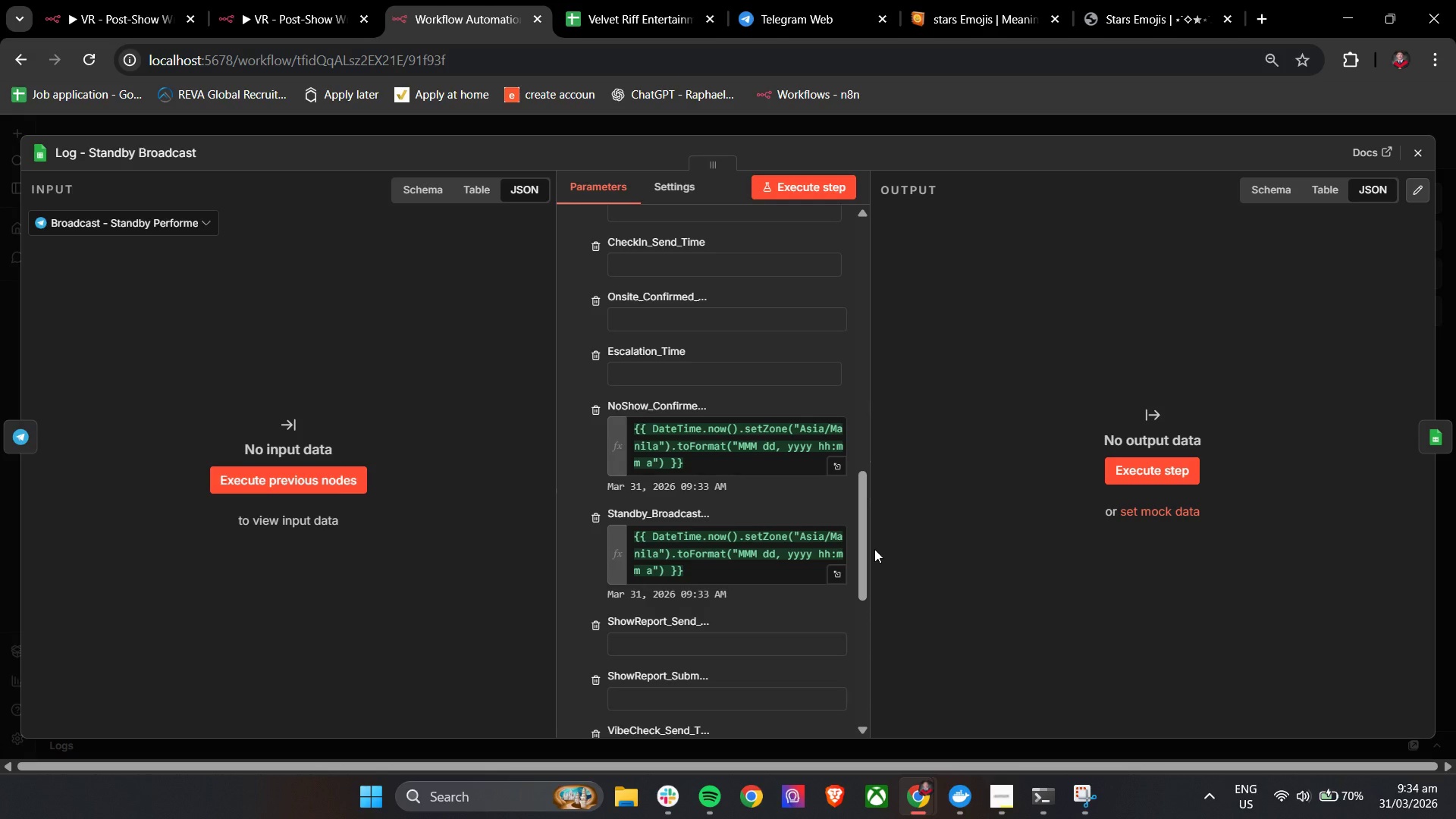 
wait(46.33)
 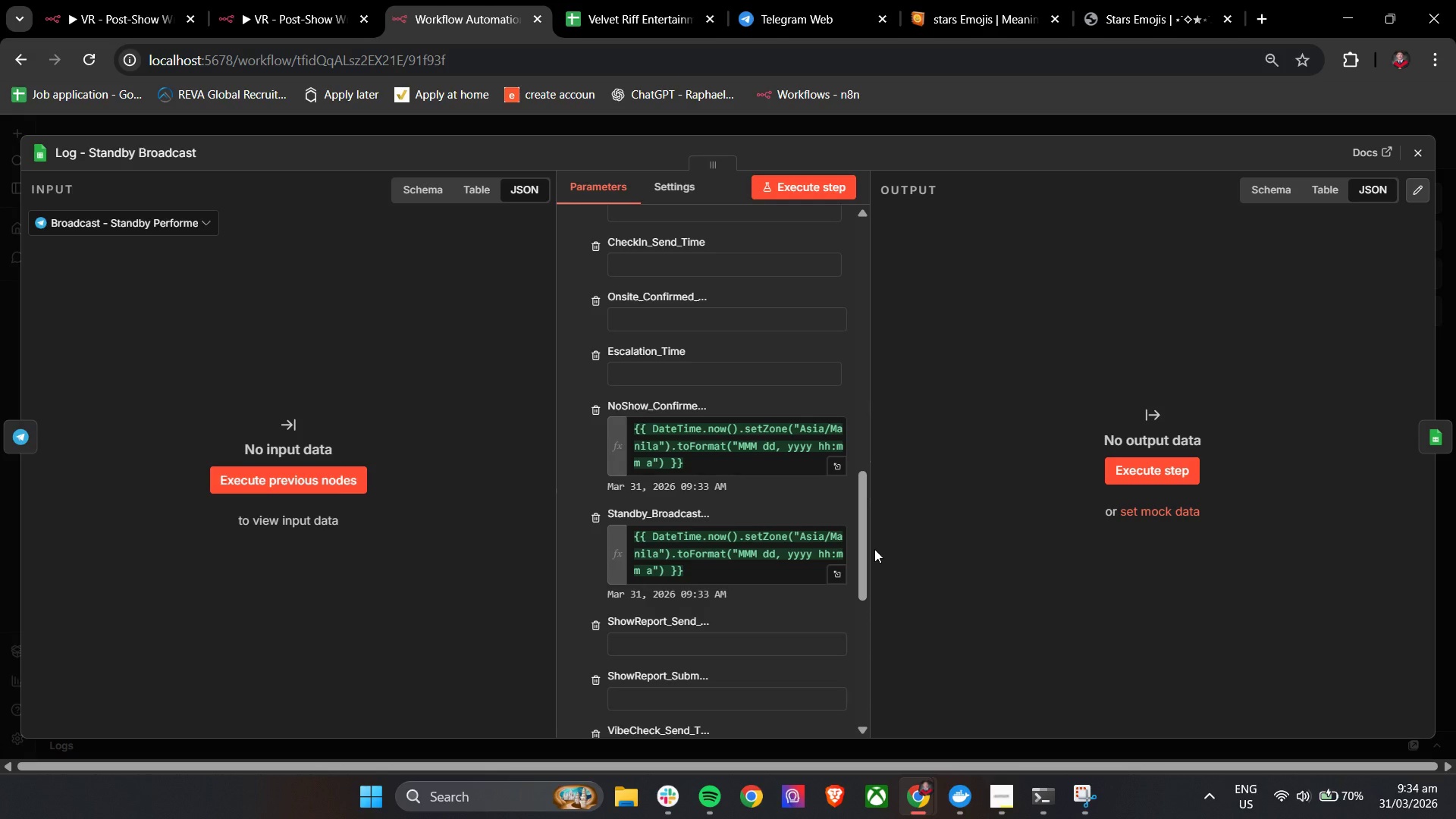 
hold_key(key=ControlLeft, duration=1.03)
left_click_drag(start_coordinate=[1250, 529], to_coordinate=[1175, 529])
 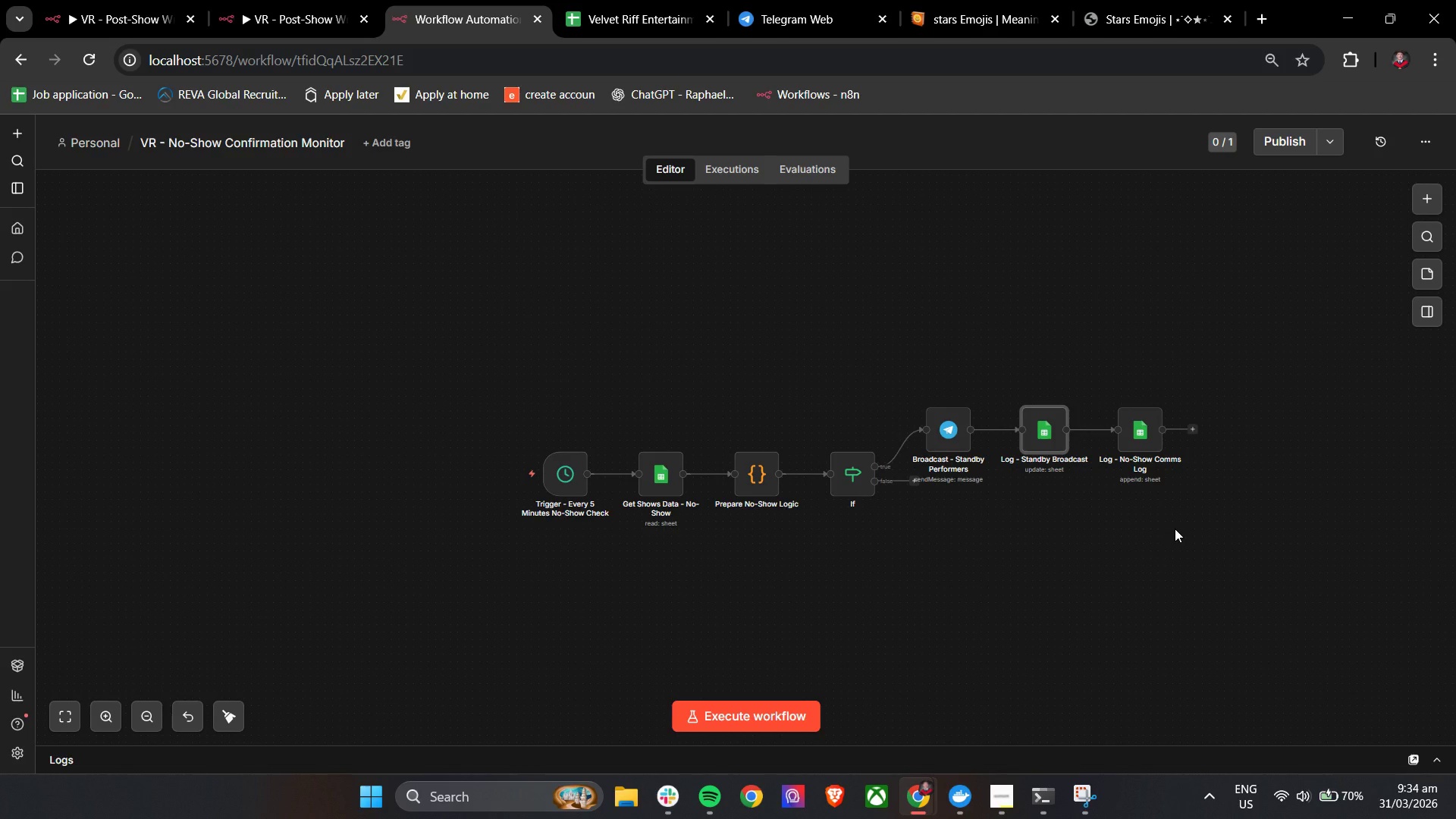 
scroll: coordinate [1144, 447], scroll_direction: down, amount: 4.0
 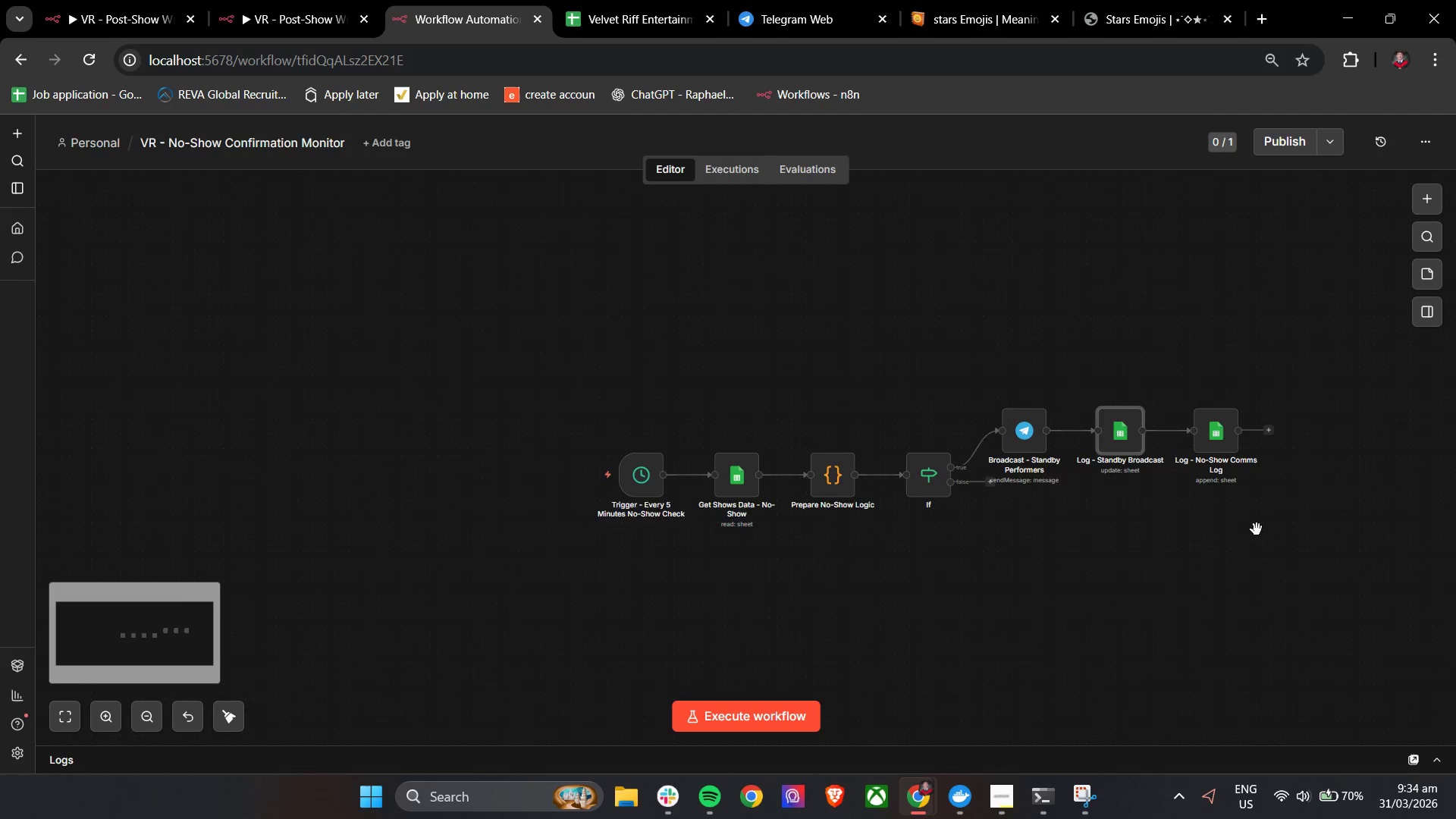 
wait(6.38)
 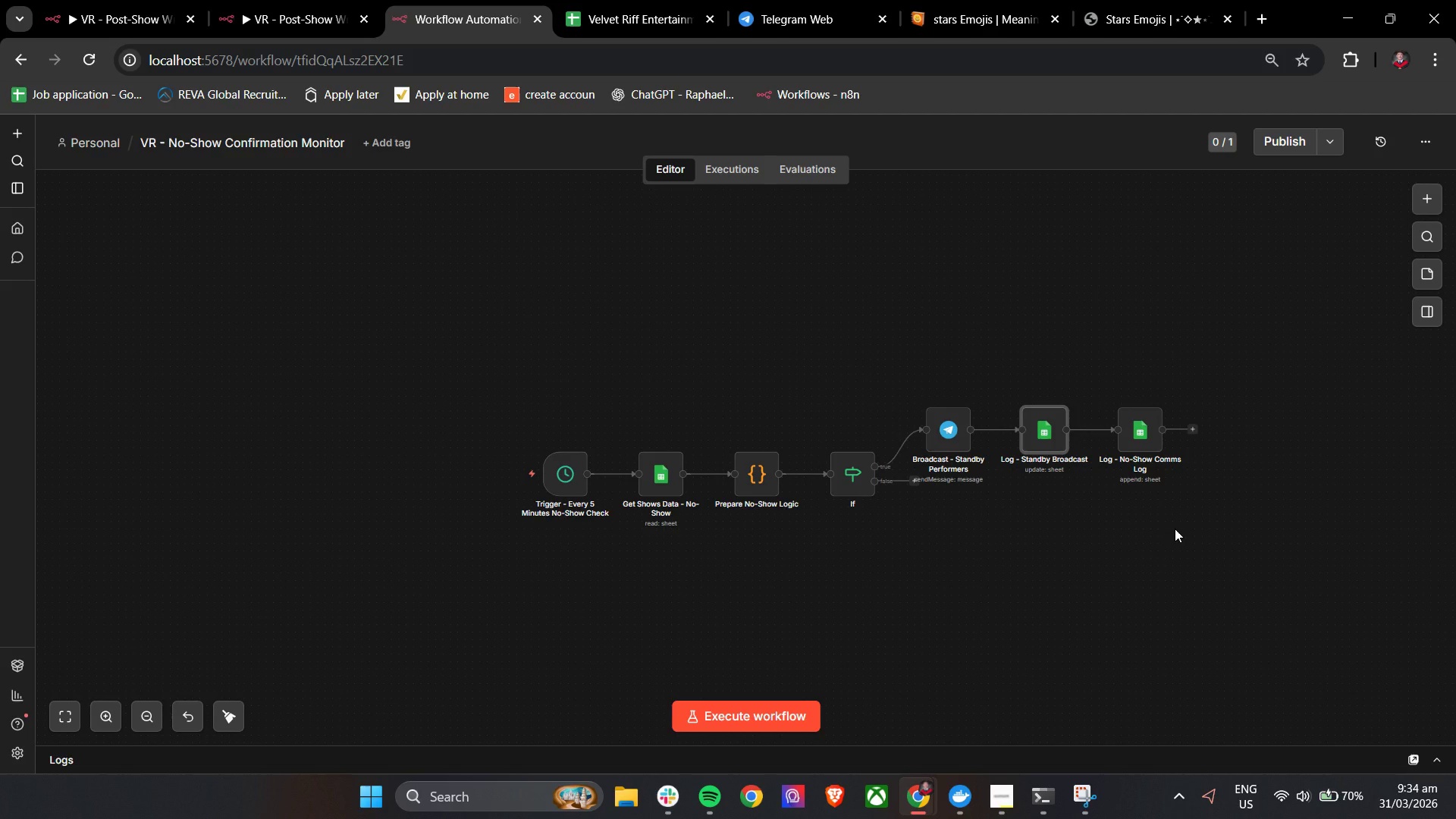 
hold_key(key=ControlLeft, duration=0.69)
left_click_drag(start_coordinate=[1156, 515], to_coordinate=[1000, 514])
 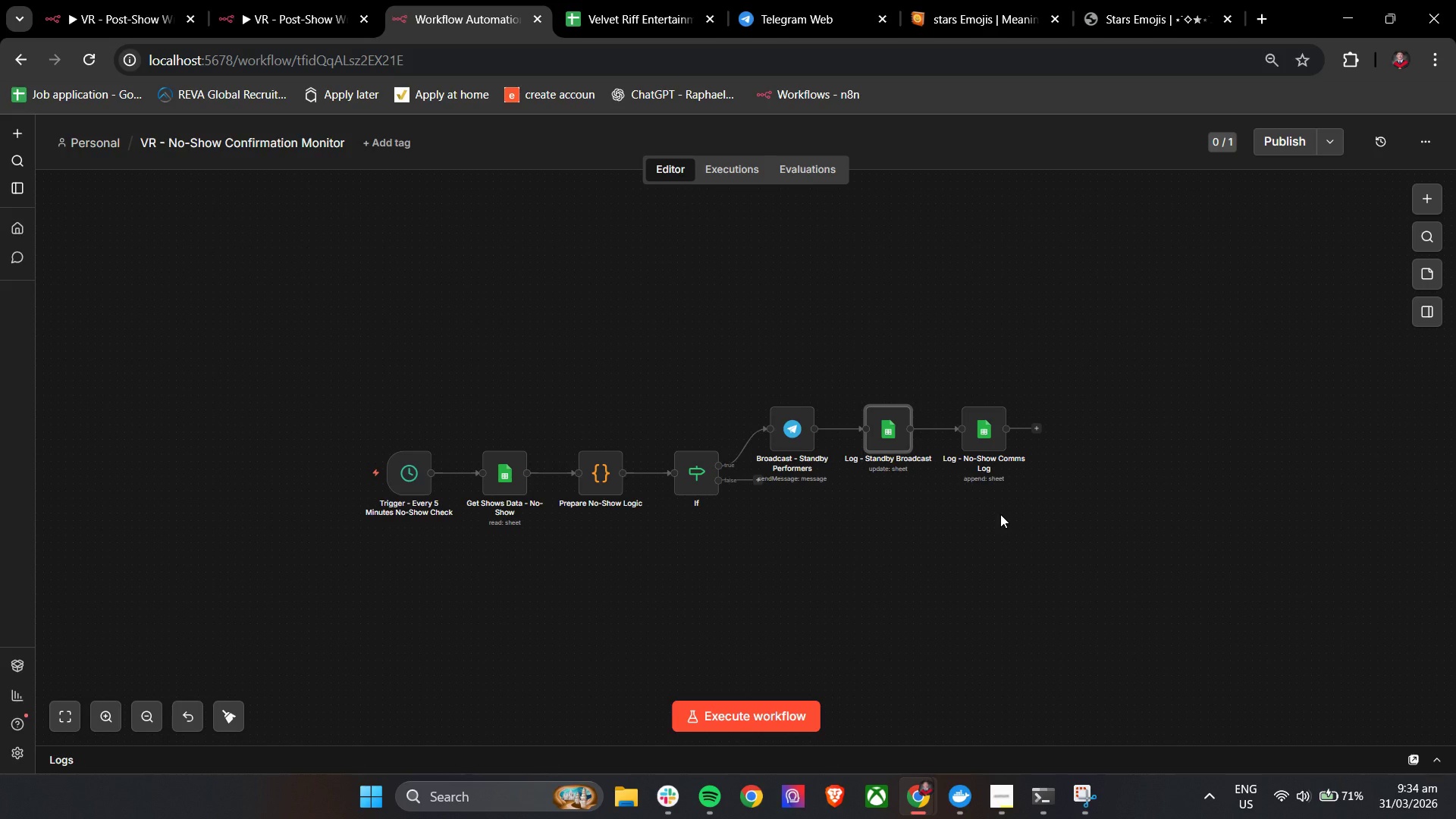 
wait(13.7)
 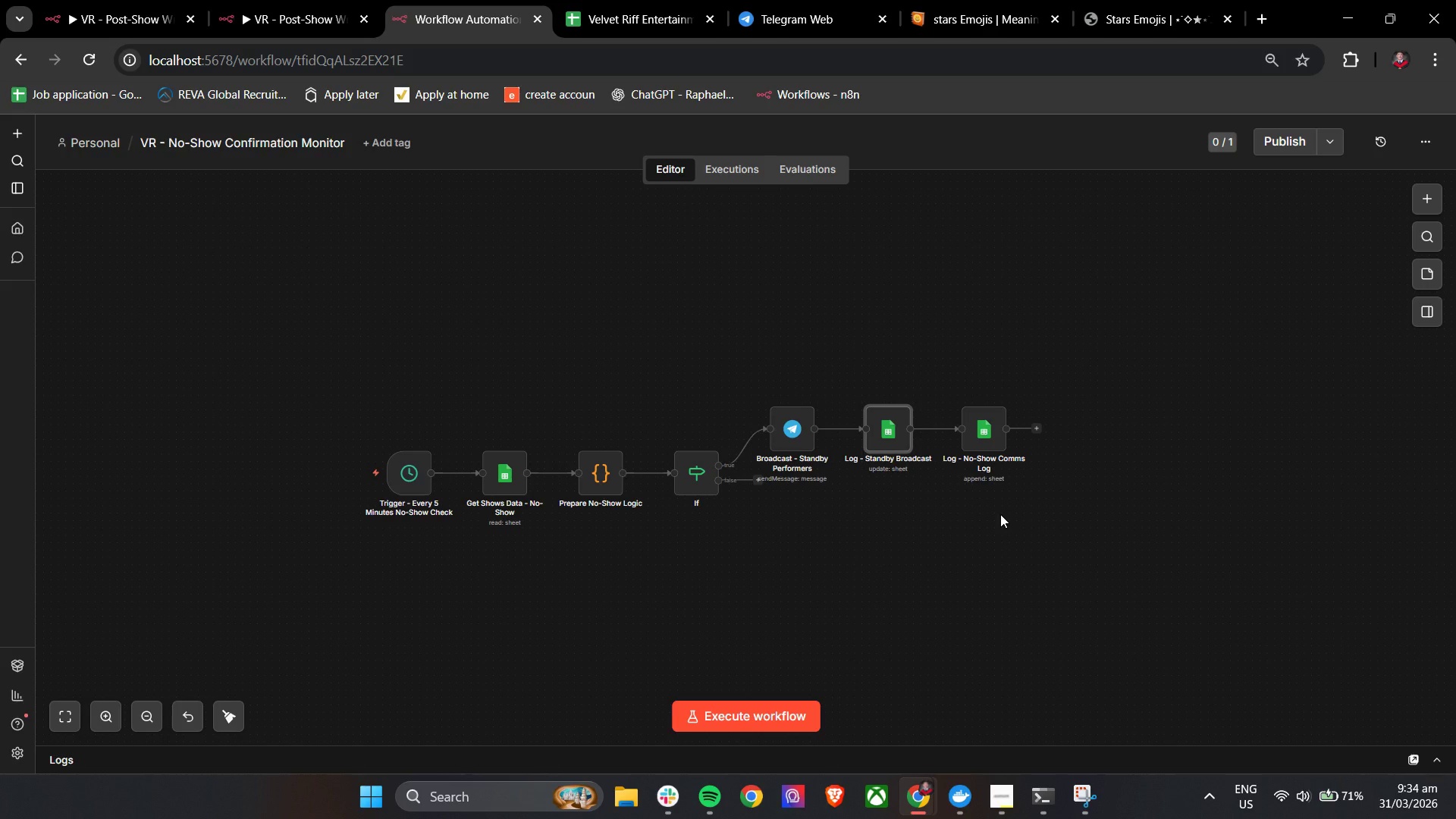 
hold_key(key=ControlLeft, duration=1.51)
left_click_drag(start_coordinate=[870, 520], to_coordinate=[1034, 519])
 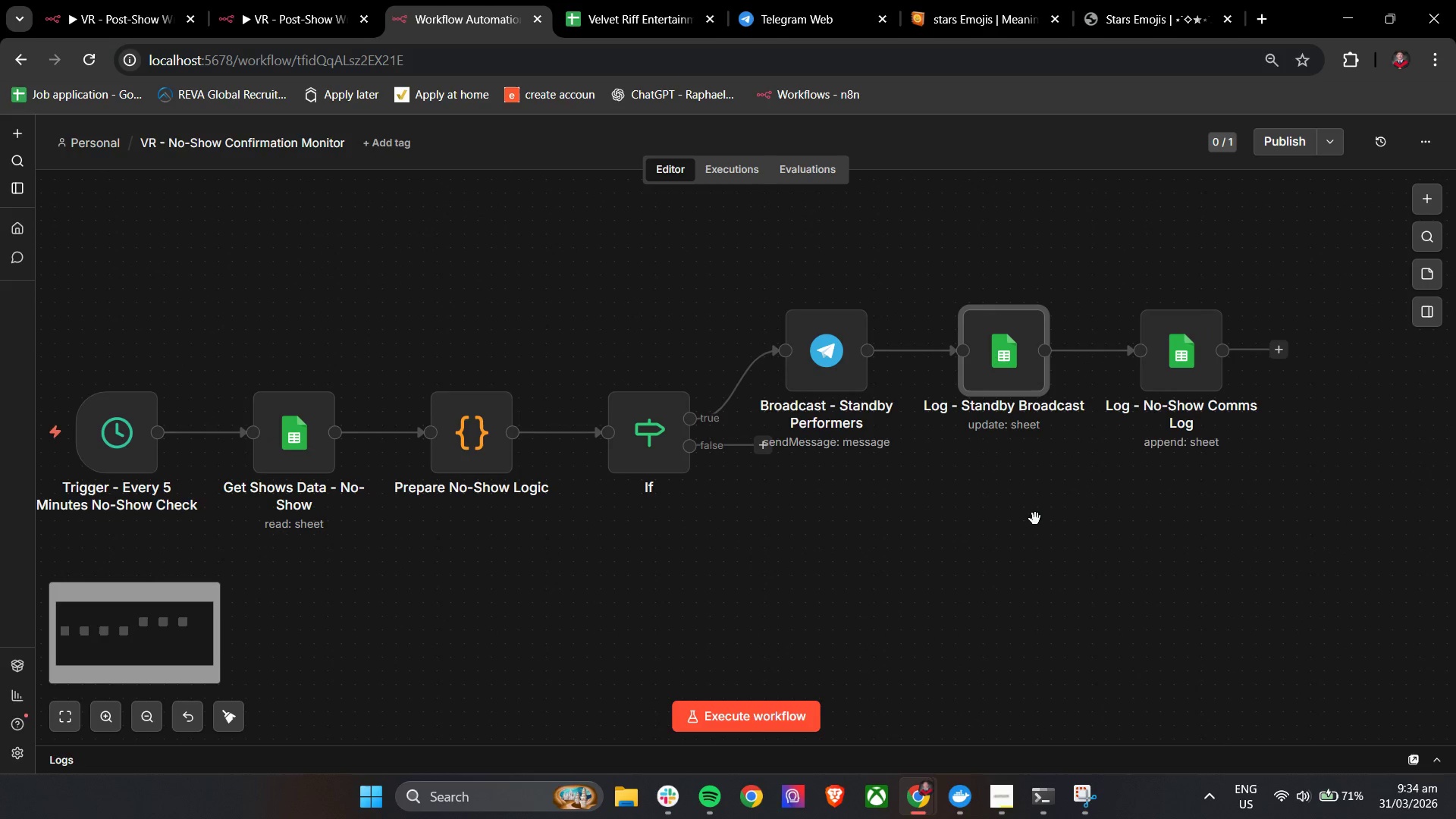 
scroll: coordinate [934, 520], scroll_direction: up, amount: 5.0
 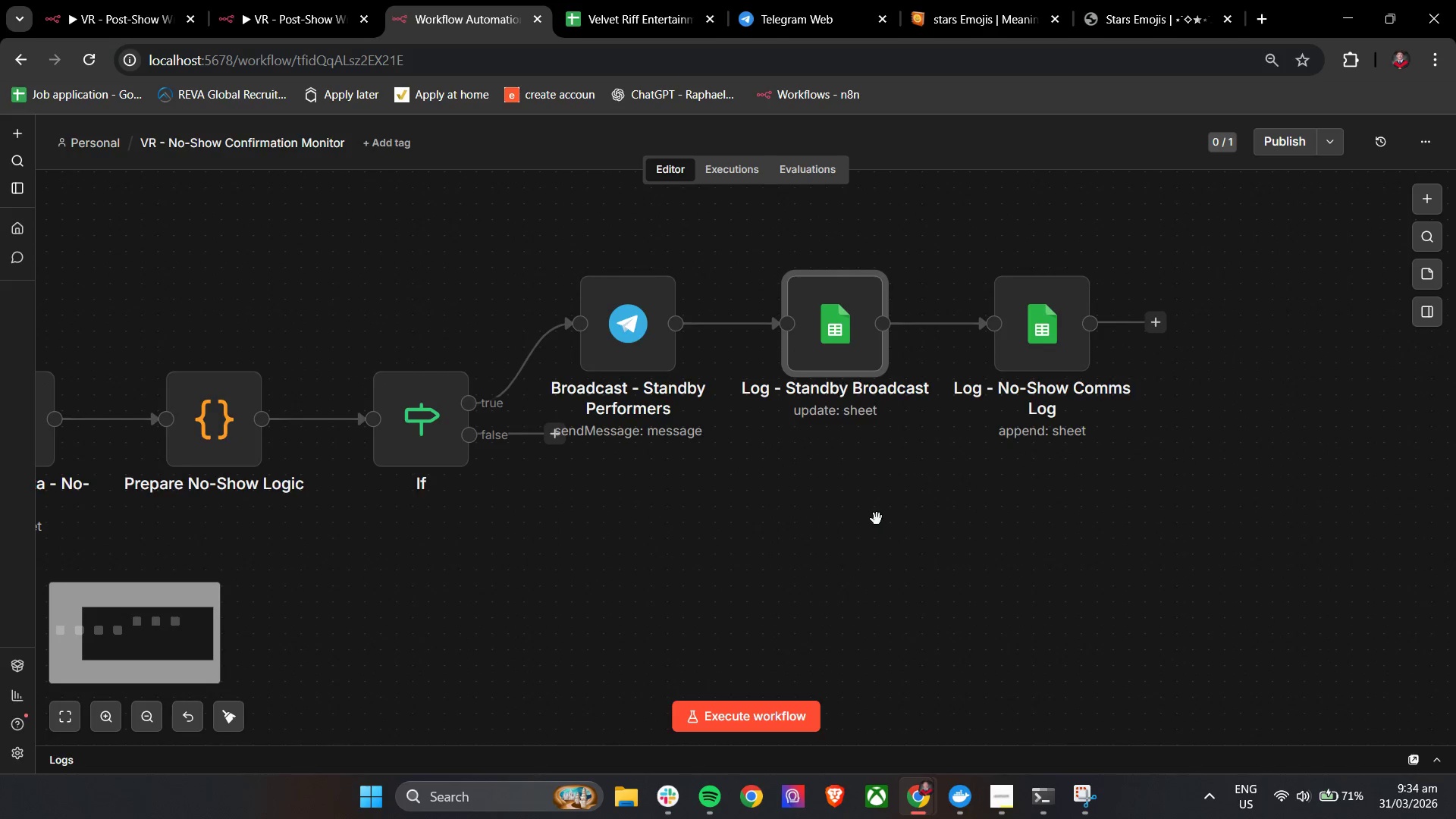 
hold_key(key=ControlLeft, duration=1.52)
scroll: coordinate [1035, 519], scroll_direction: down, amount: 1.0
 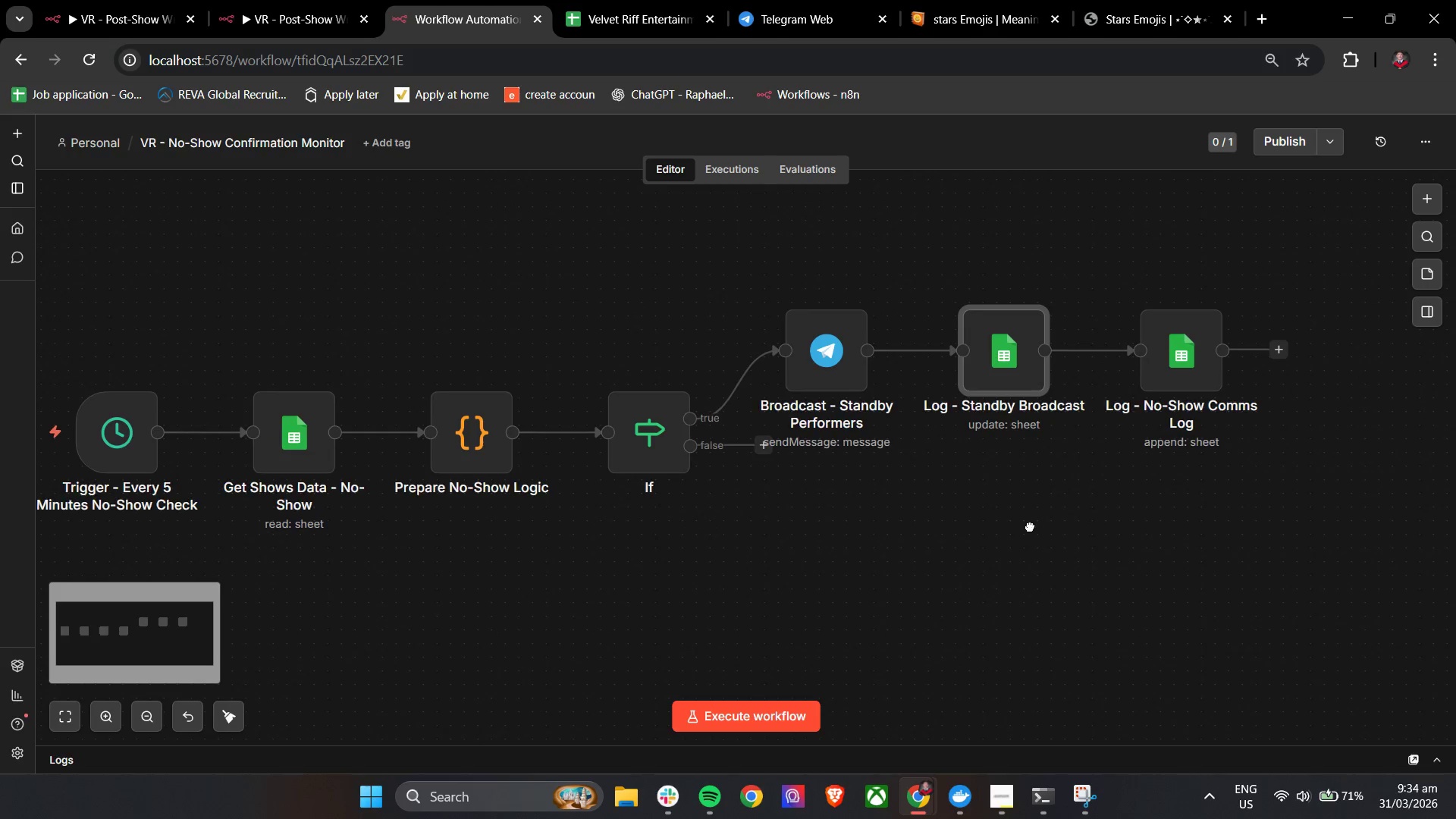 
left_click_drag(start_coordinate=[1031, 524], to_coordinate=[1053, 538])
 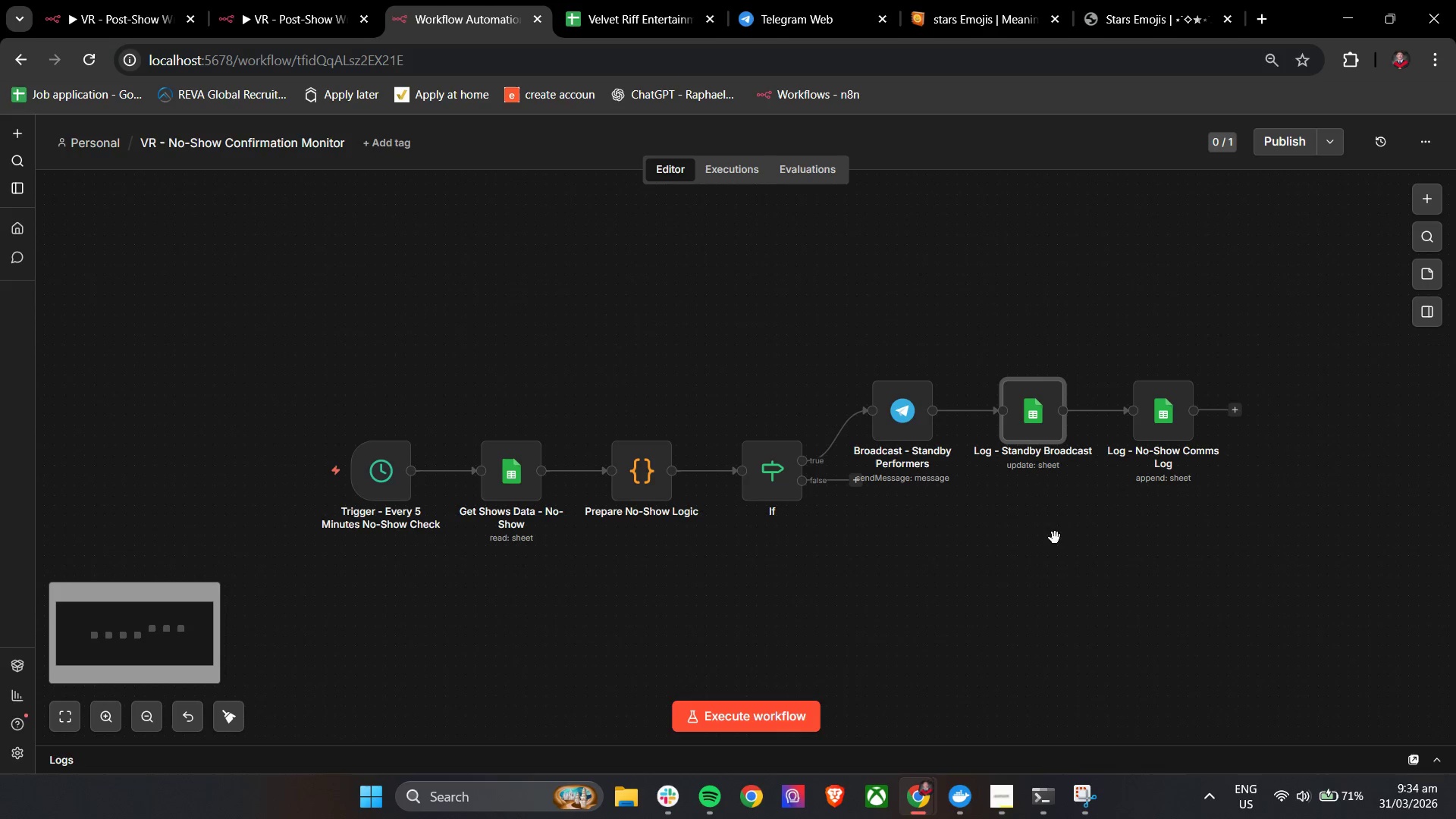 
left_click_drag(start_coordinate=[1055, 538], to_coordinate=[1059, 538])
 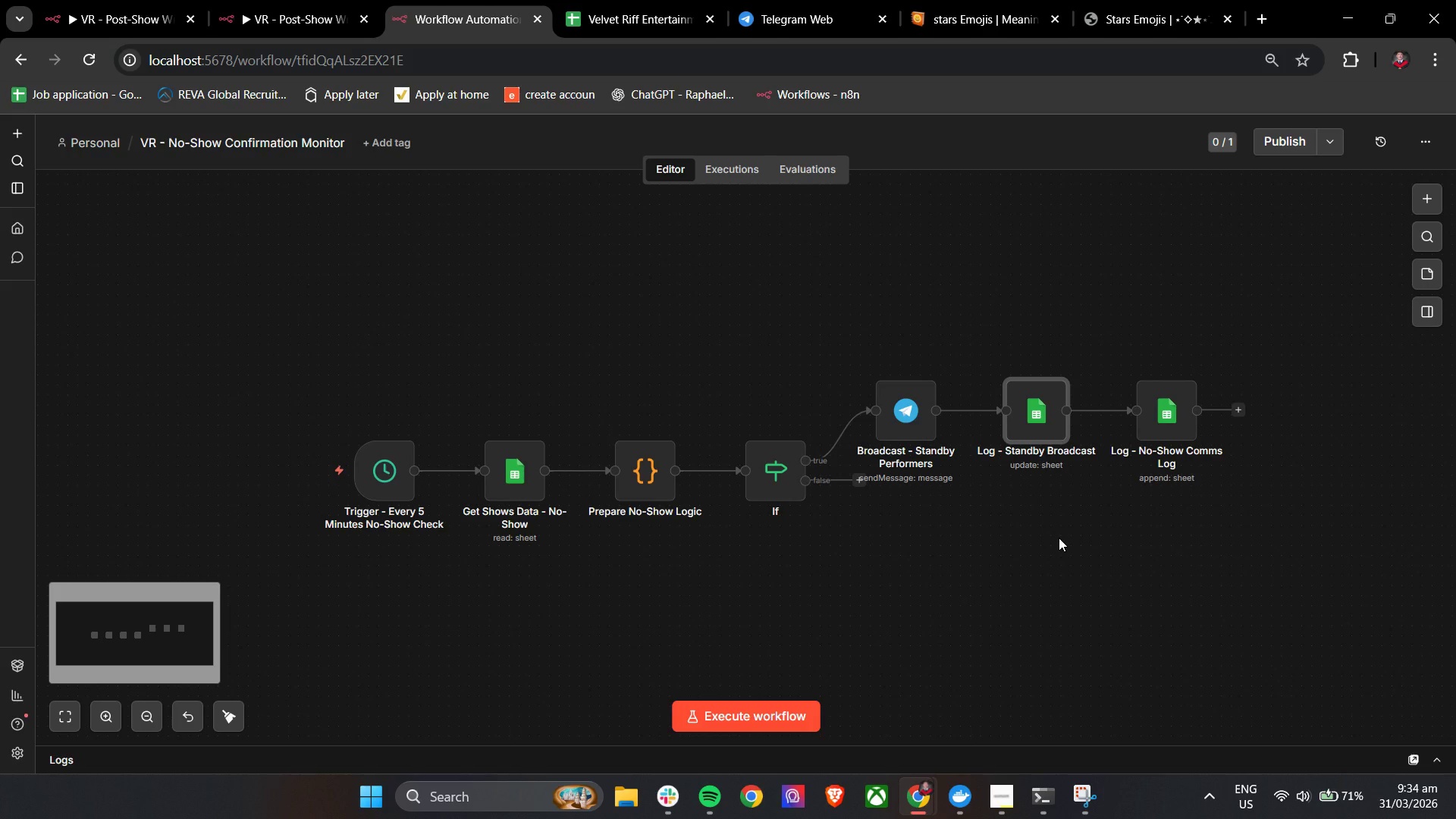 
scroll: coordinate [1055, 538], scroll_direction: down, amount: 2.0
 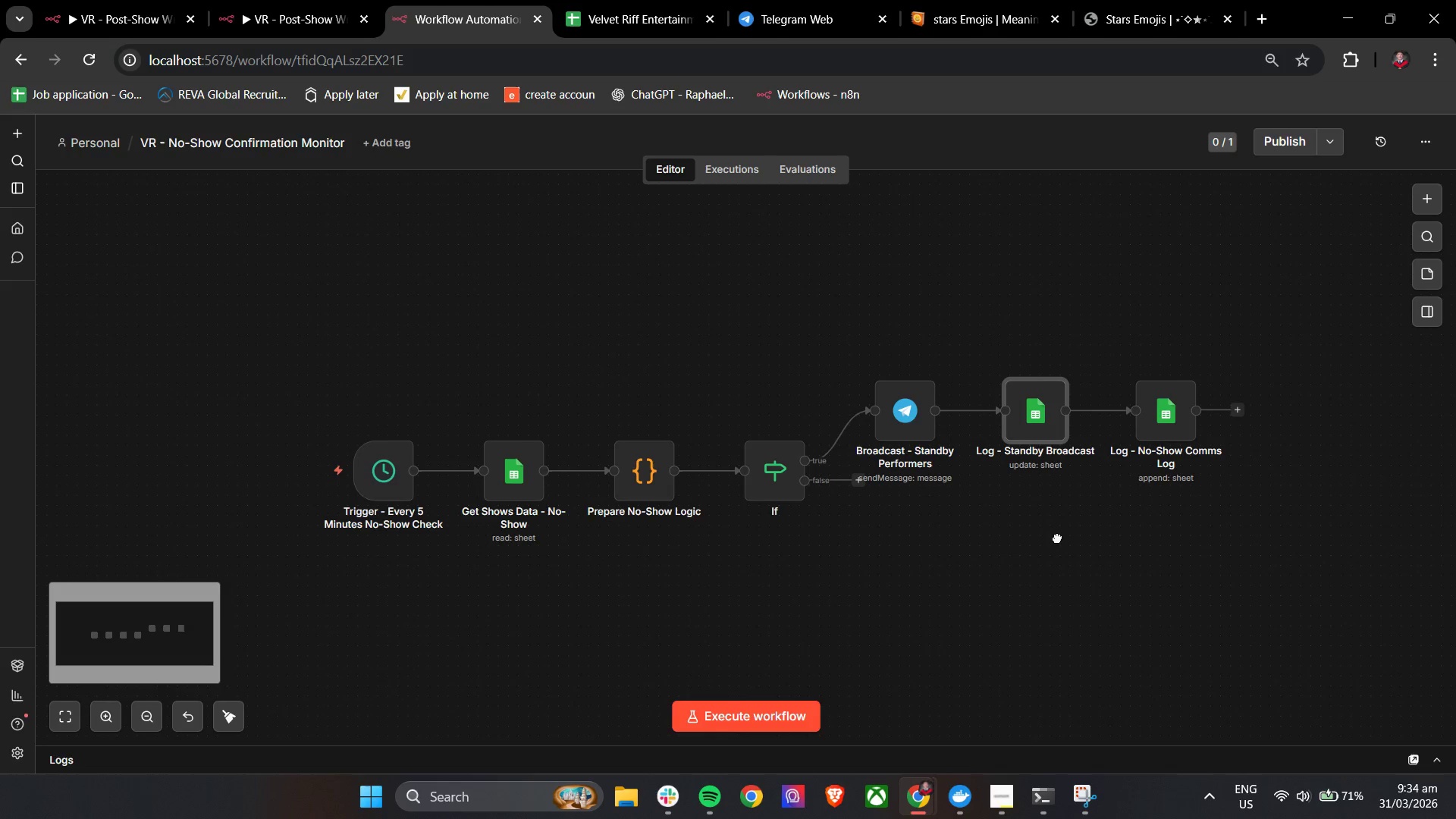 
key(Control+ControlLeft)
 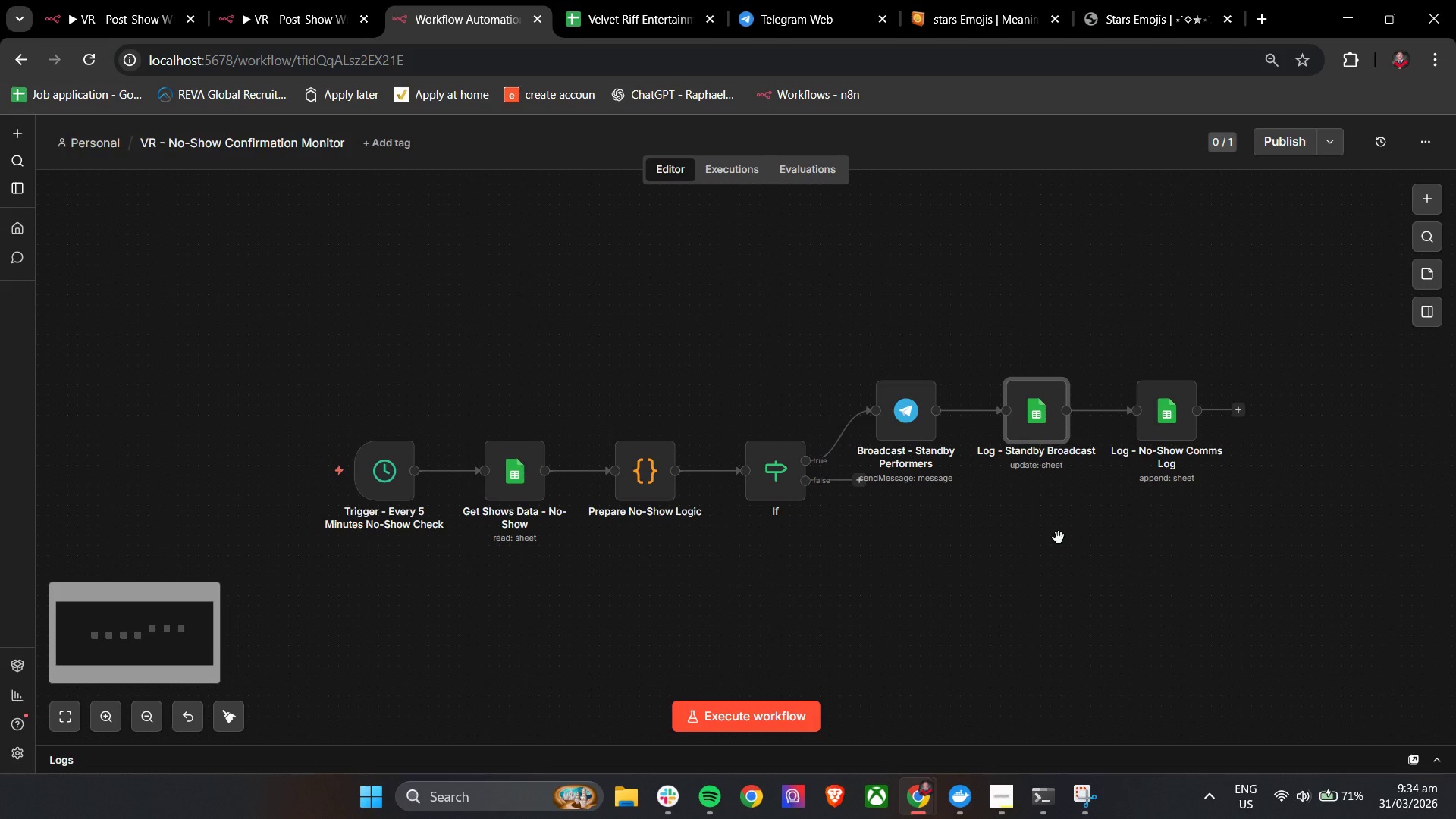 
key(Control+ControlLeft)
 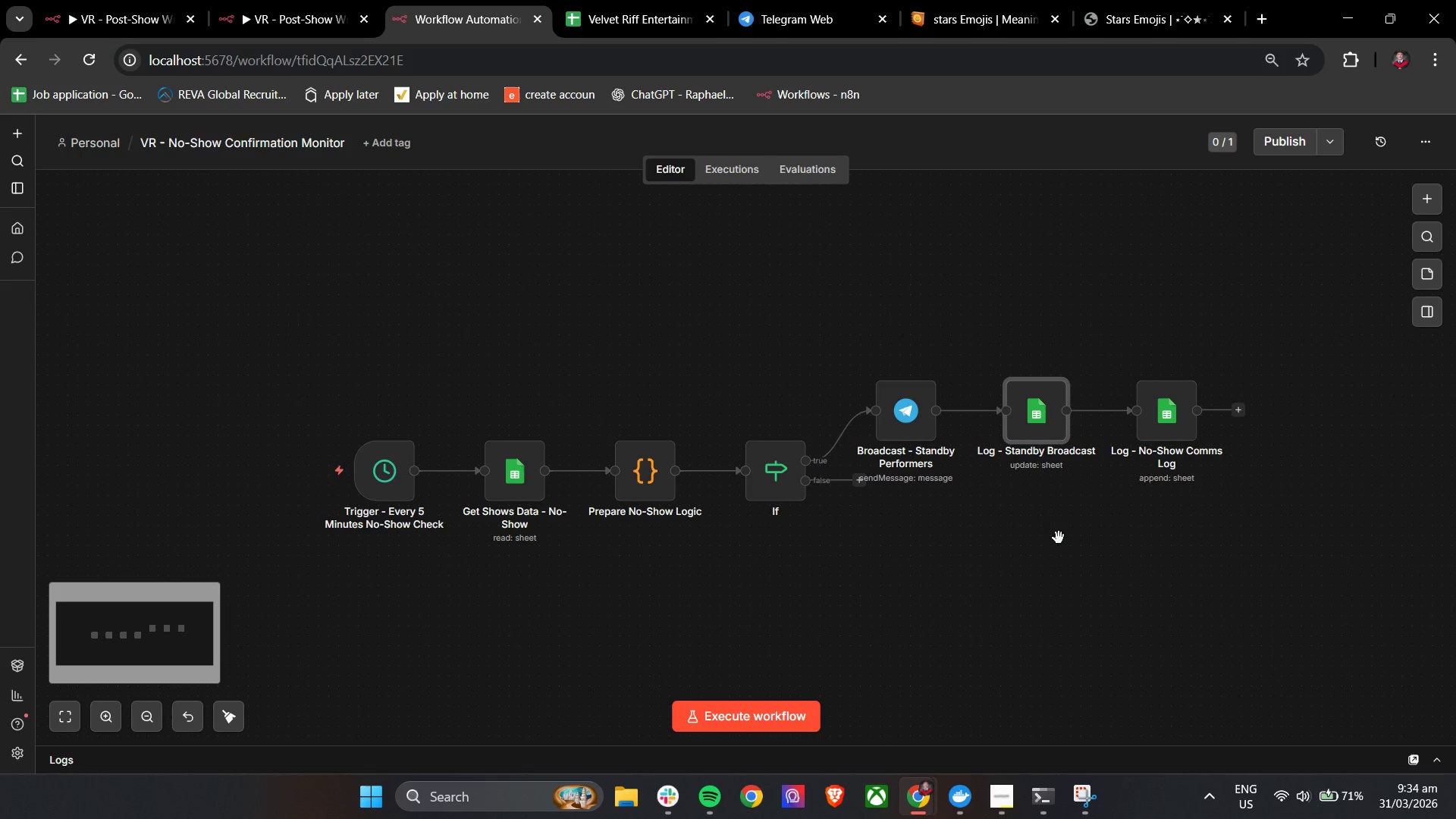 
key(Control+ControlLeft)
 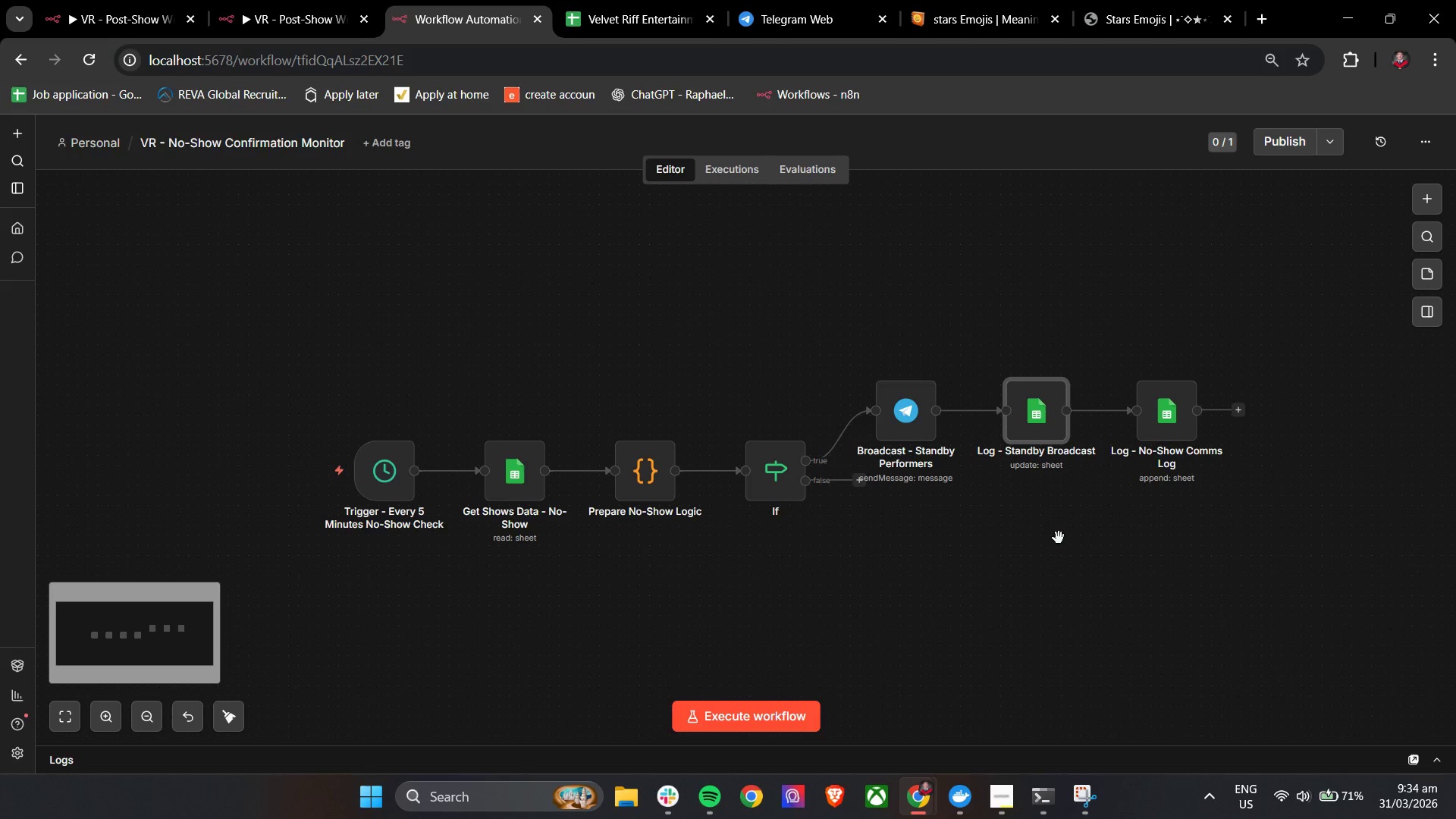 
key(Control+ControlLeft)
 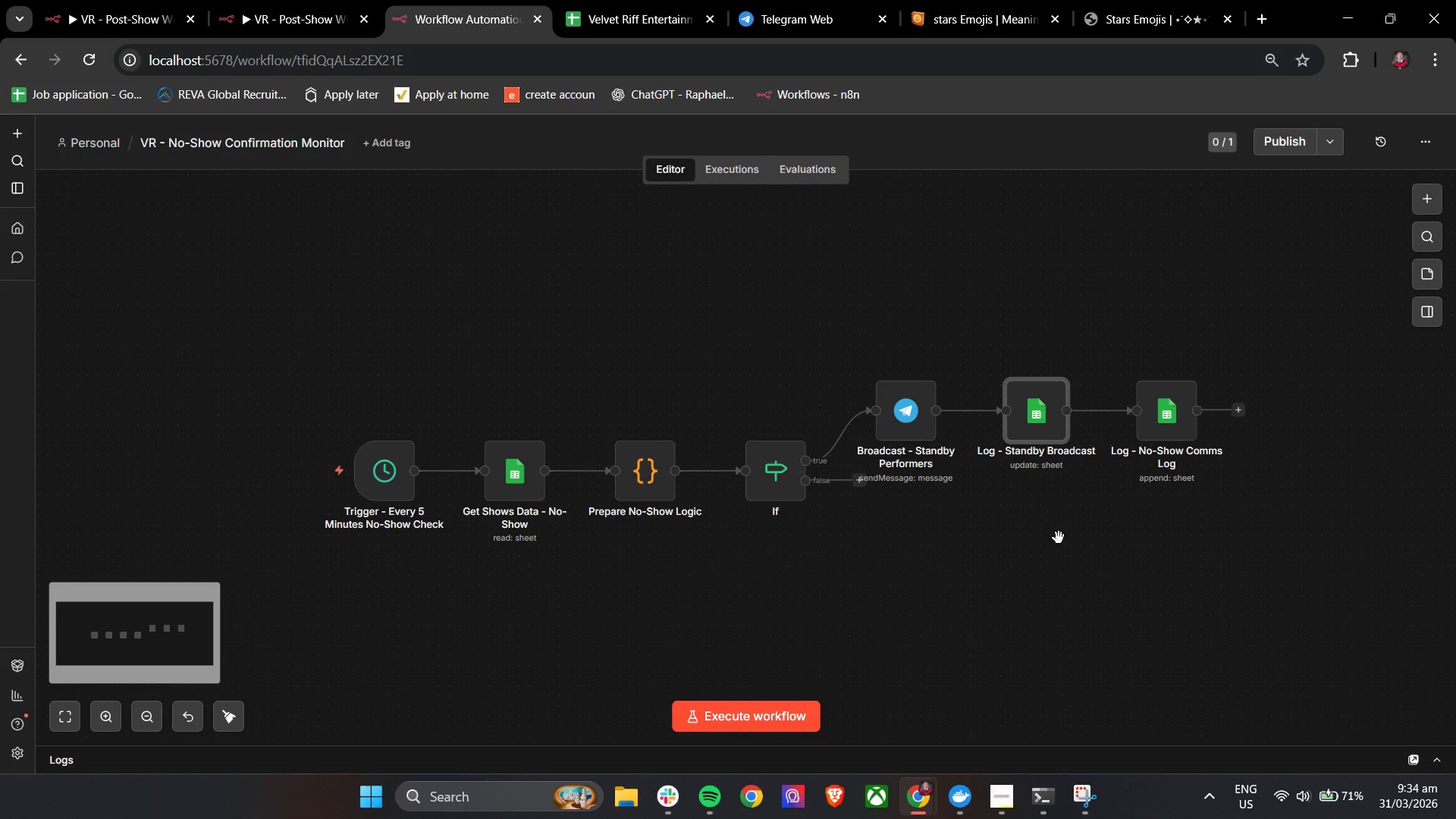 
key(Control+ControlLeft)
 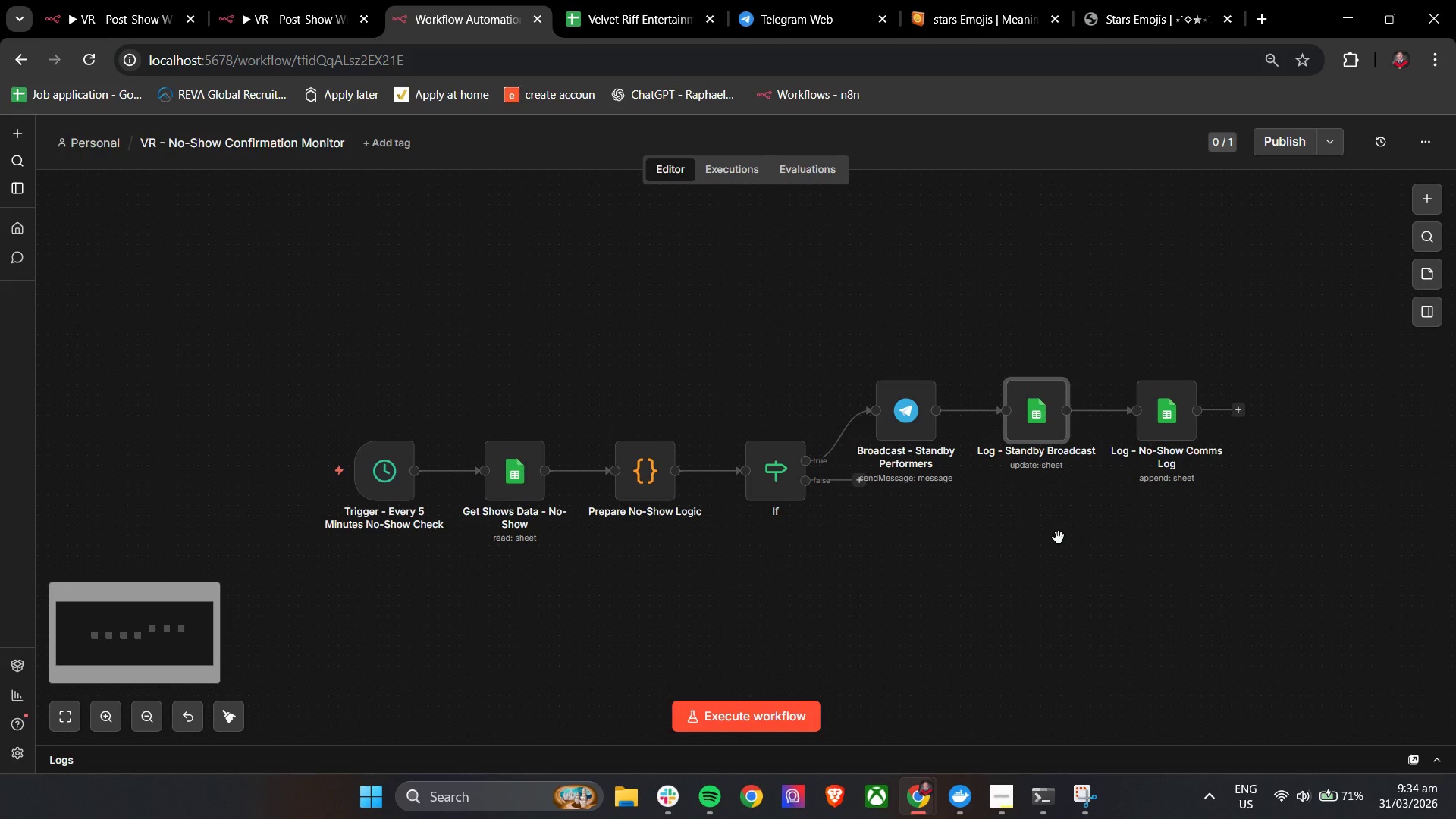 
key(Control+ControlLeft)
 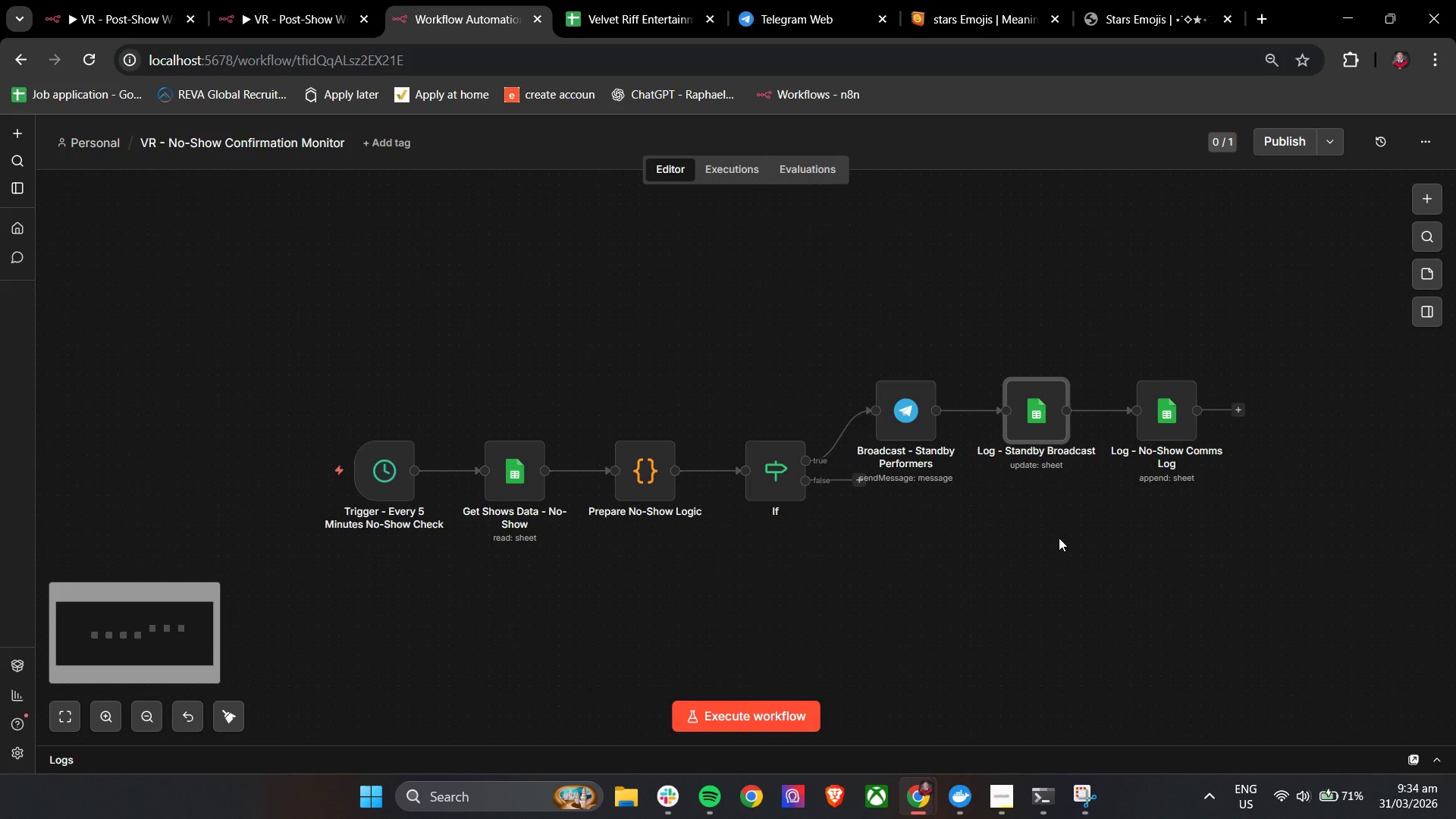 
key(Control+ControlLeft)
 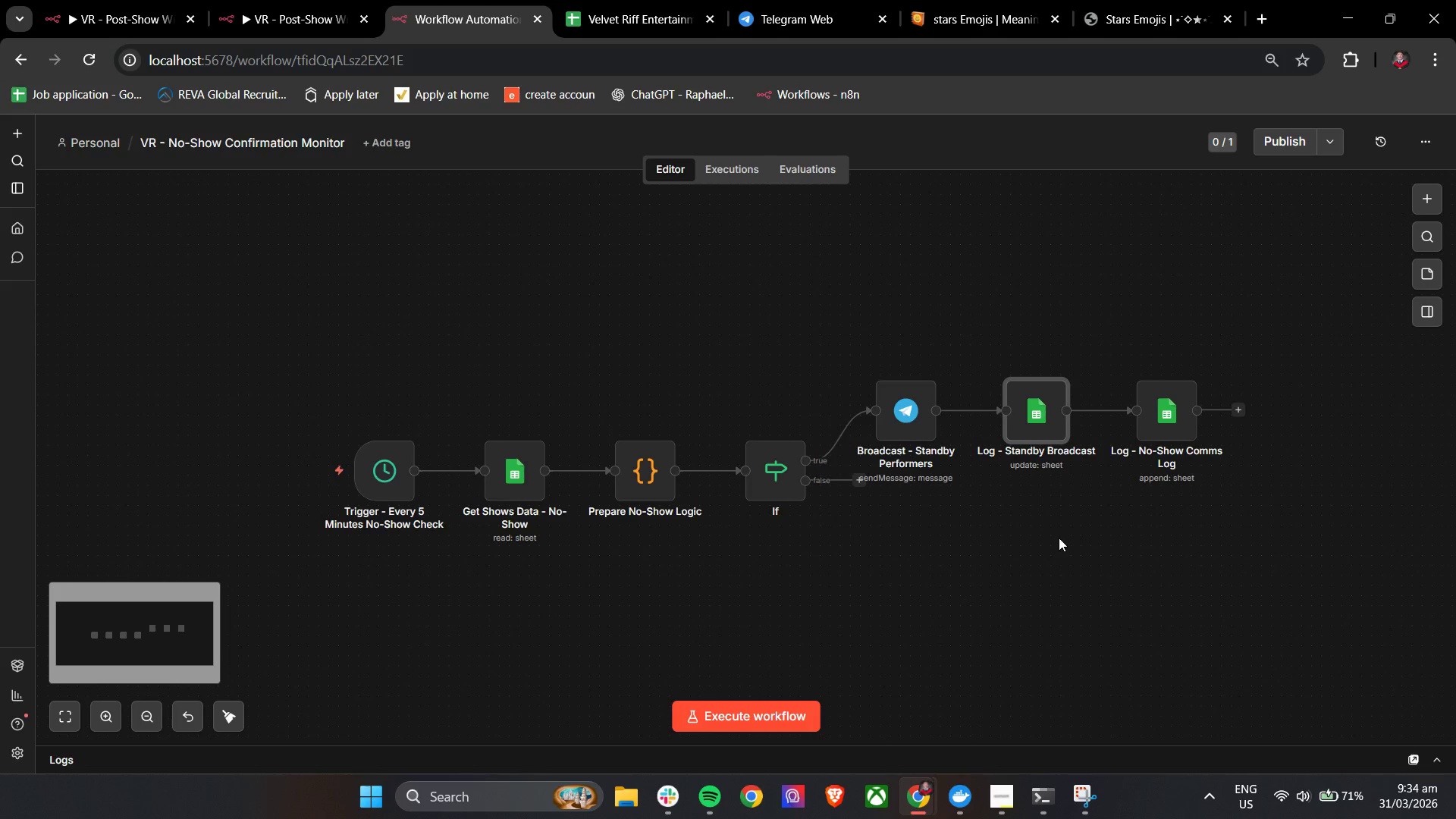 
key(Control+ControlLeft)
 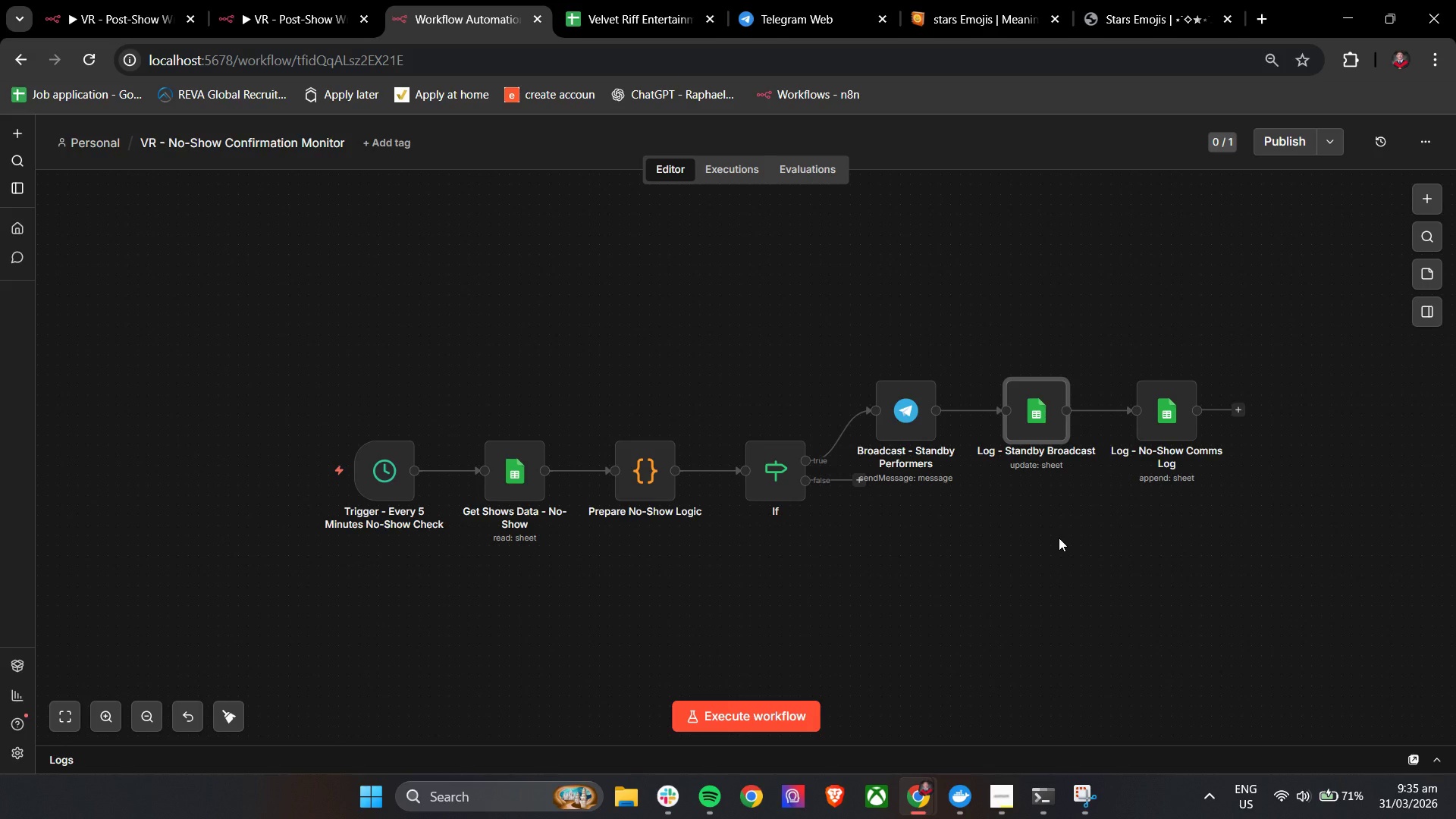 
wait(32.91)
 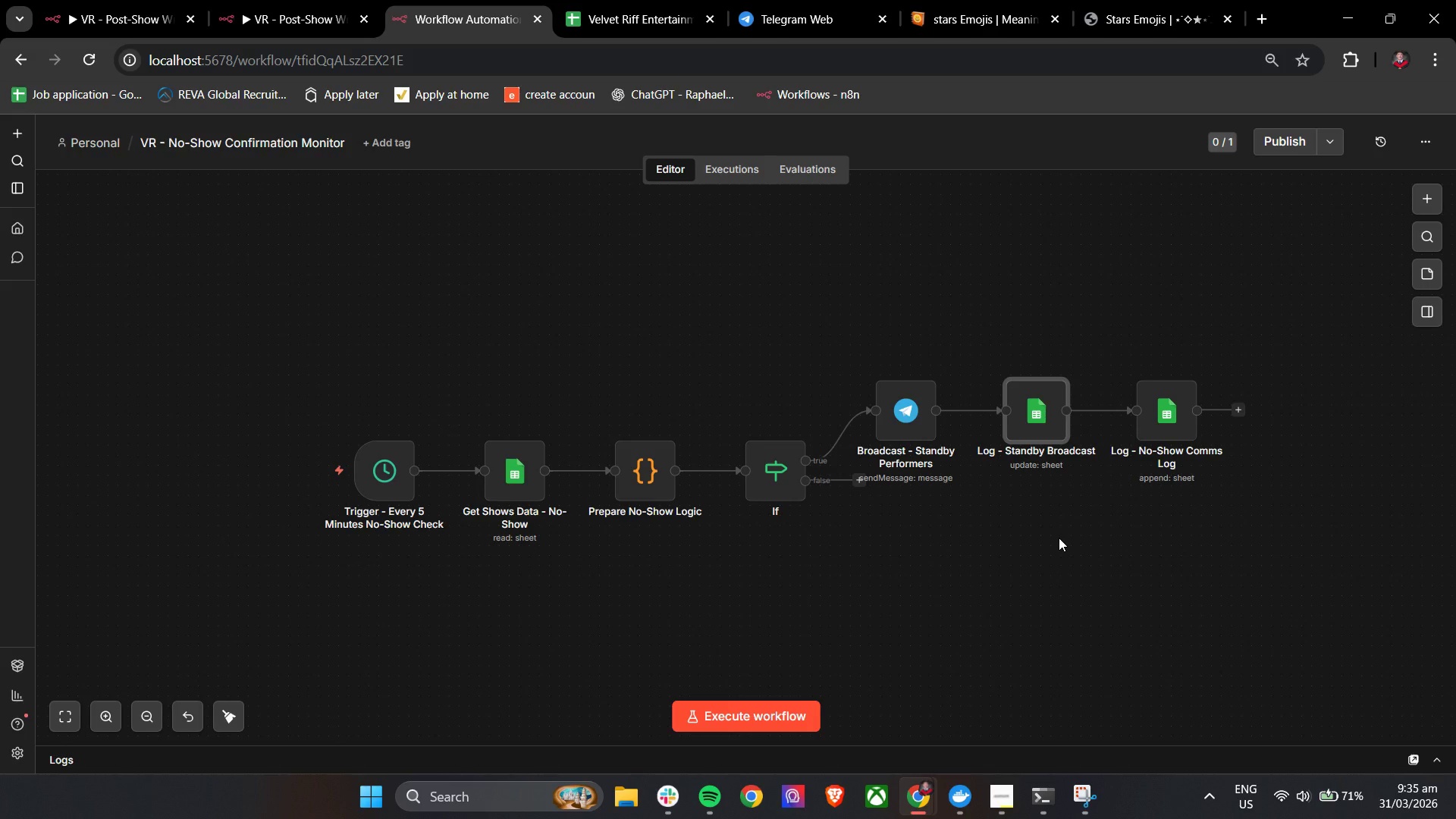 
double_click([755, 469])
 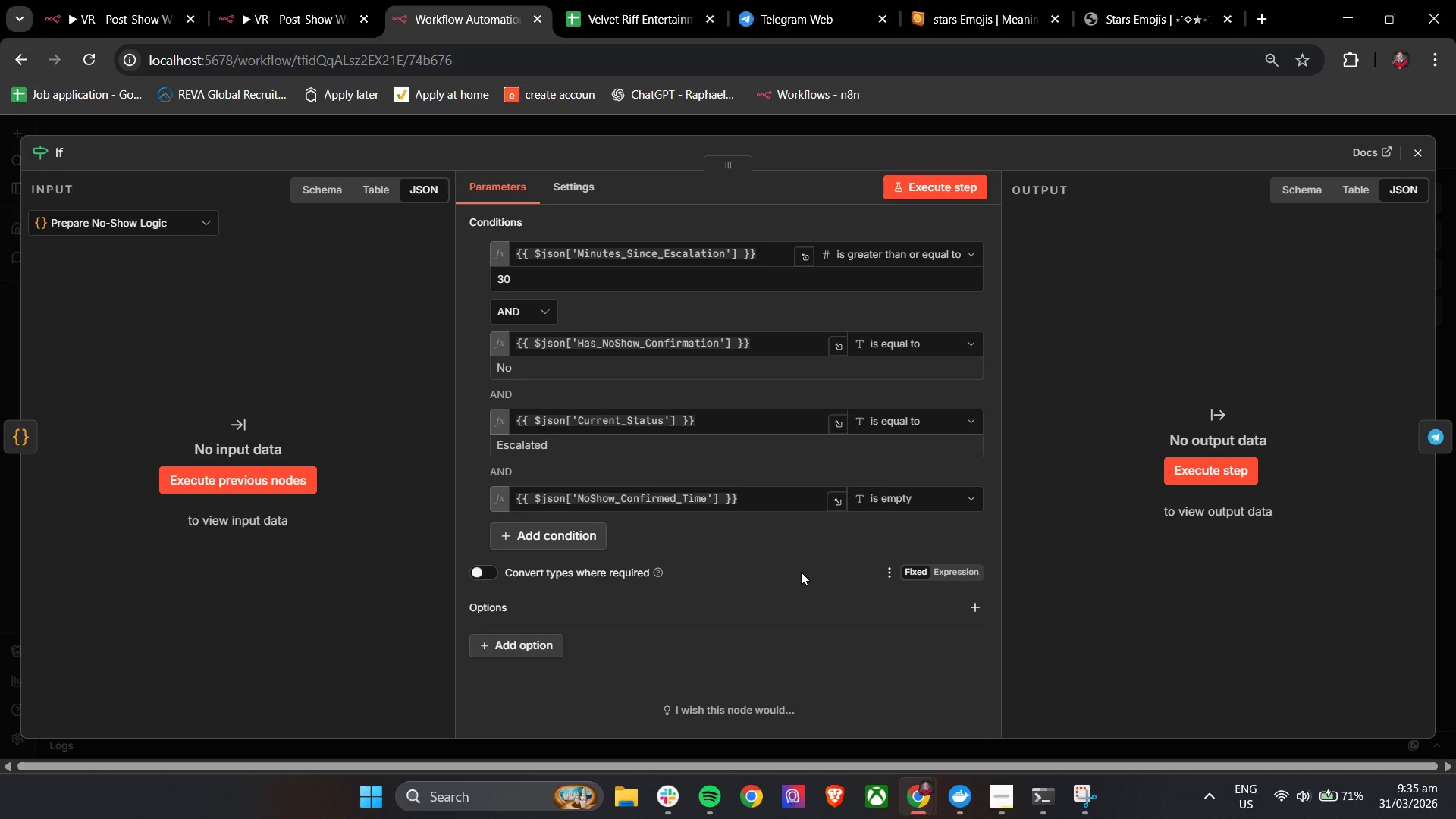 
wait(15.28)
 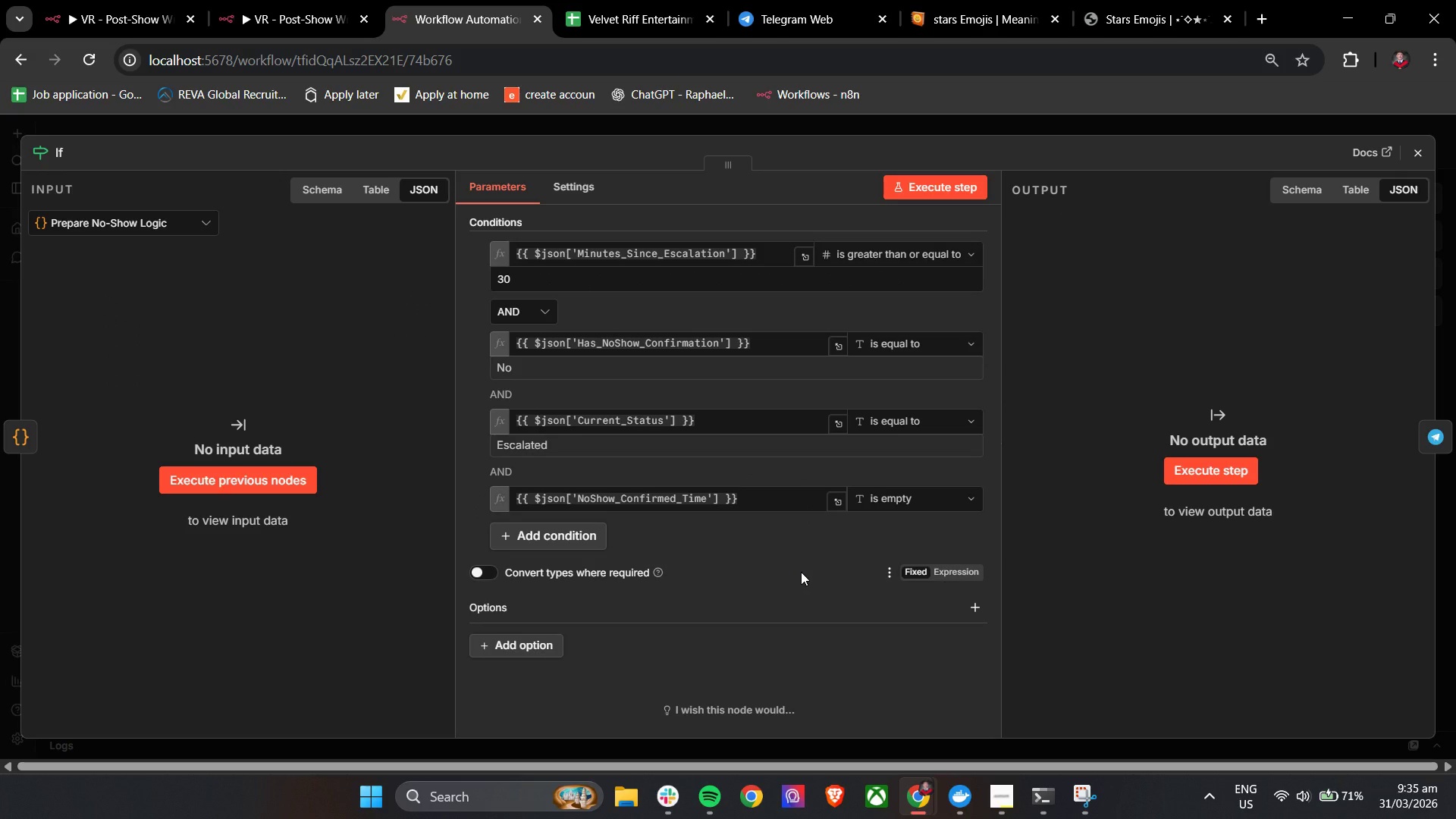 
left_click([1416, 146])
 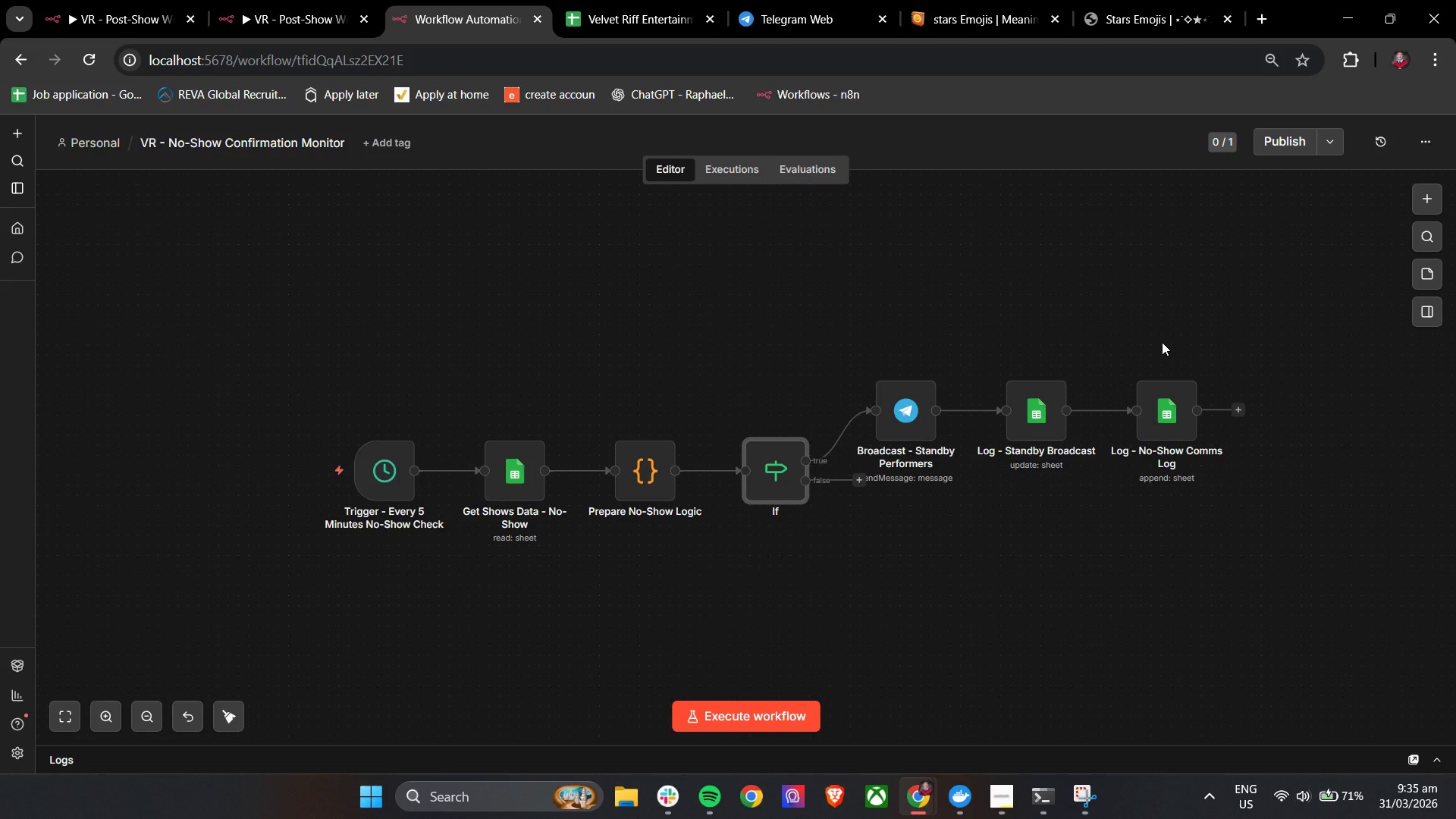 
wait(9.92)
 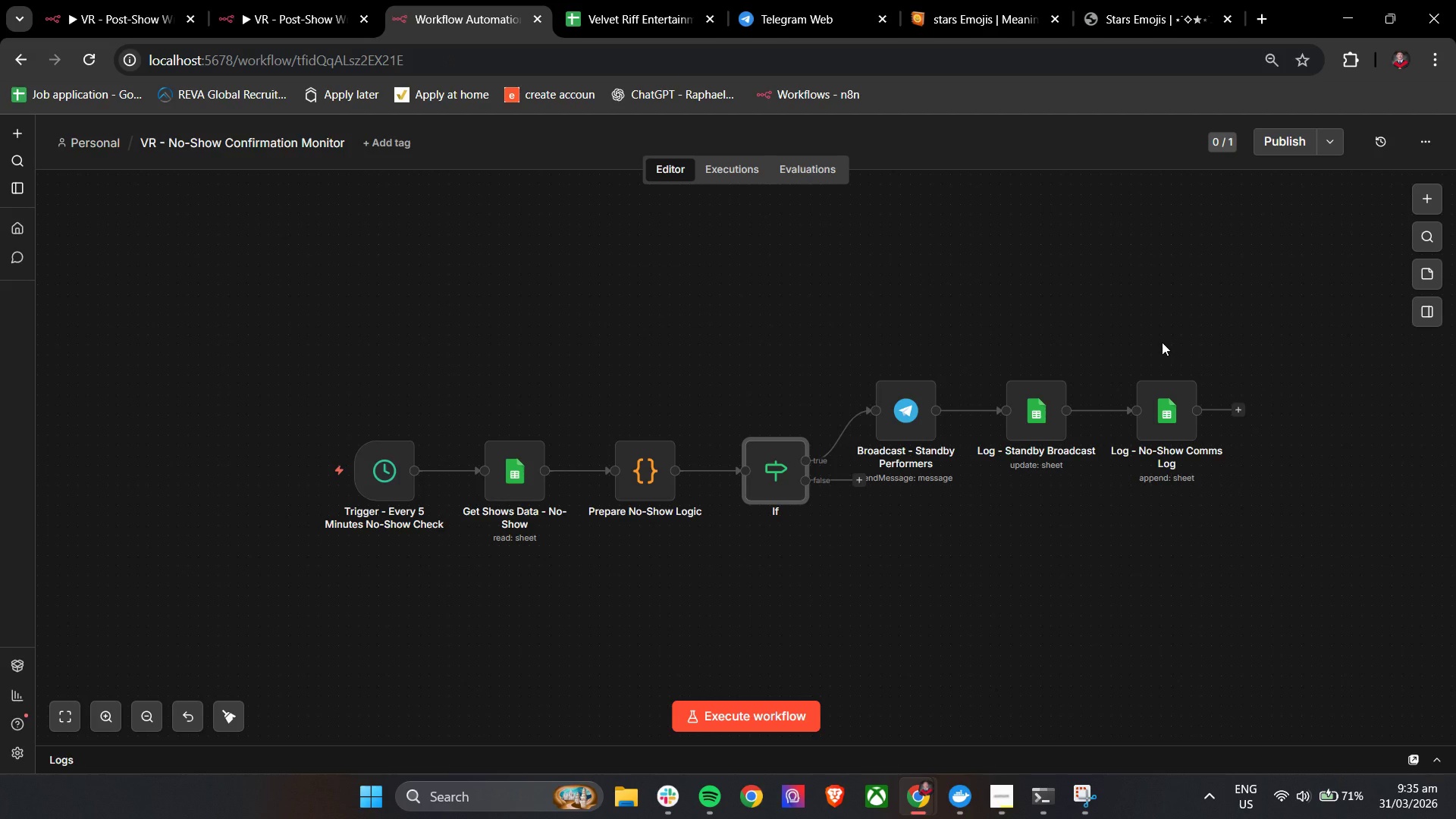 
mouse_move([1032, 349])
 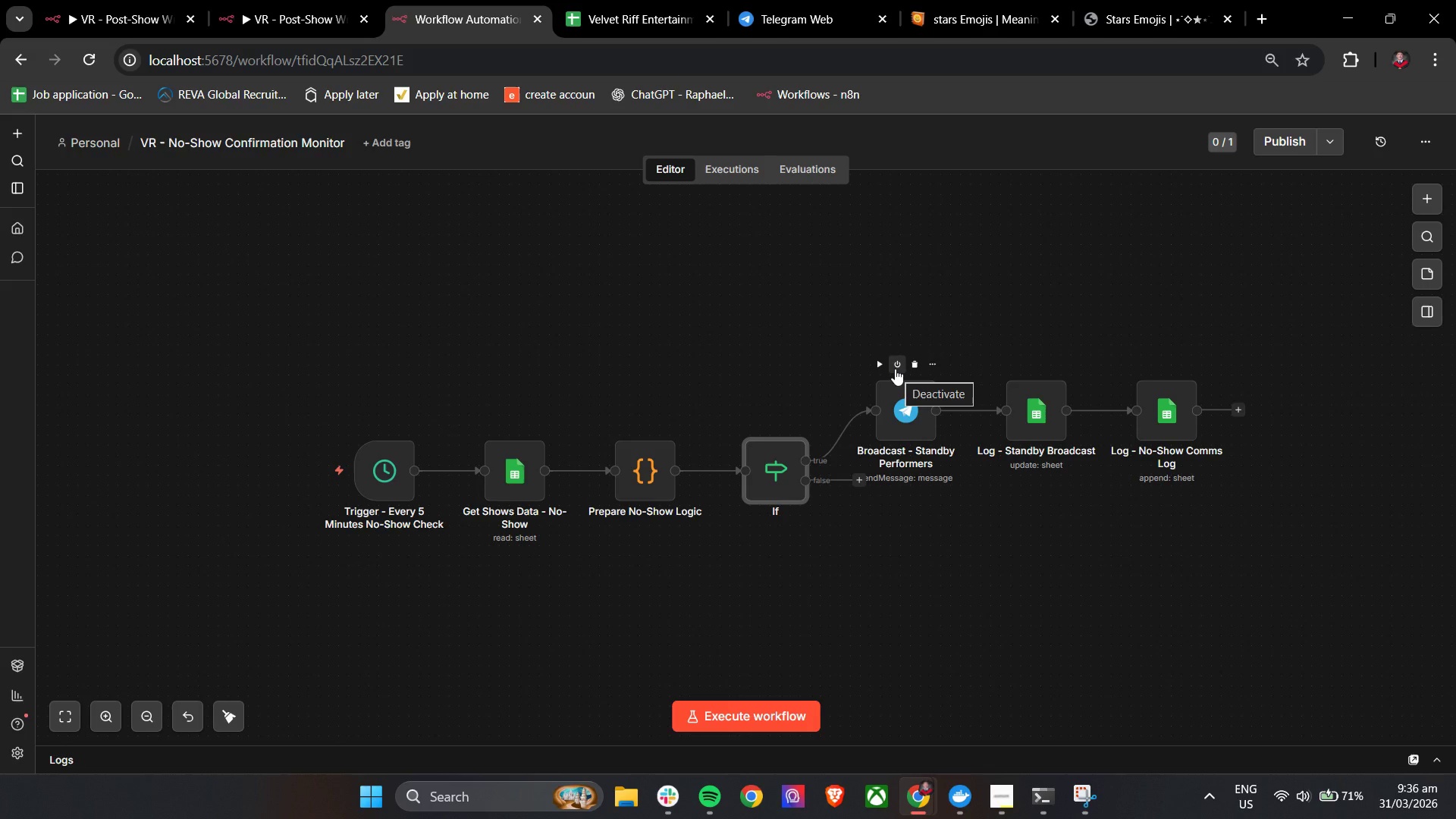 
wait(20.5)
 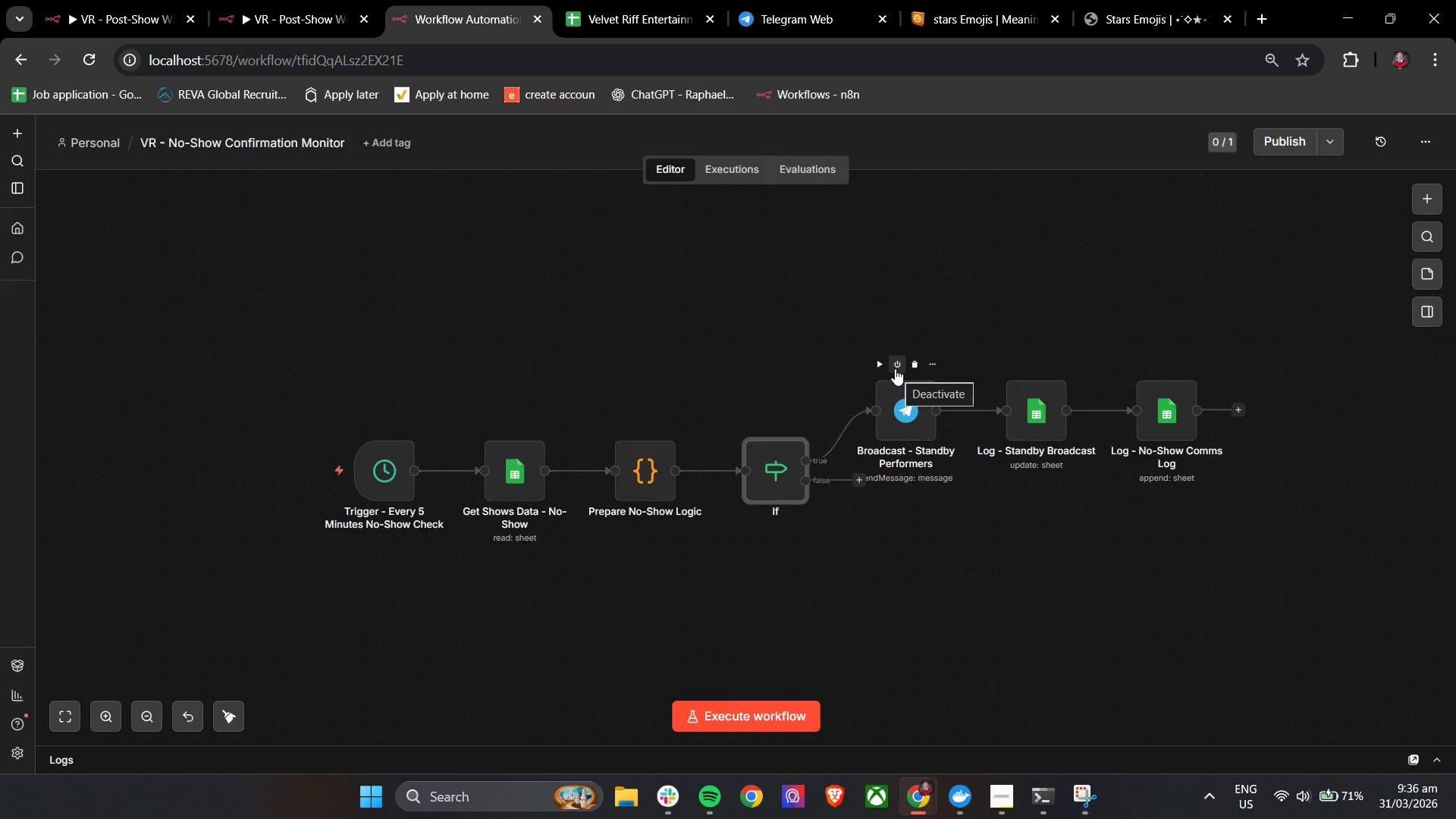 
double_click([779, 470])
 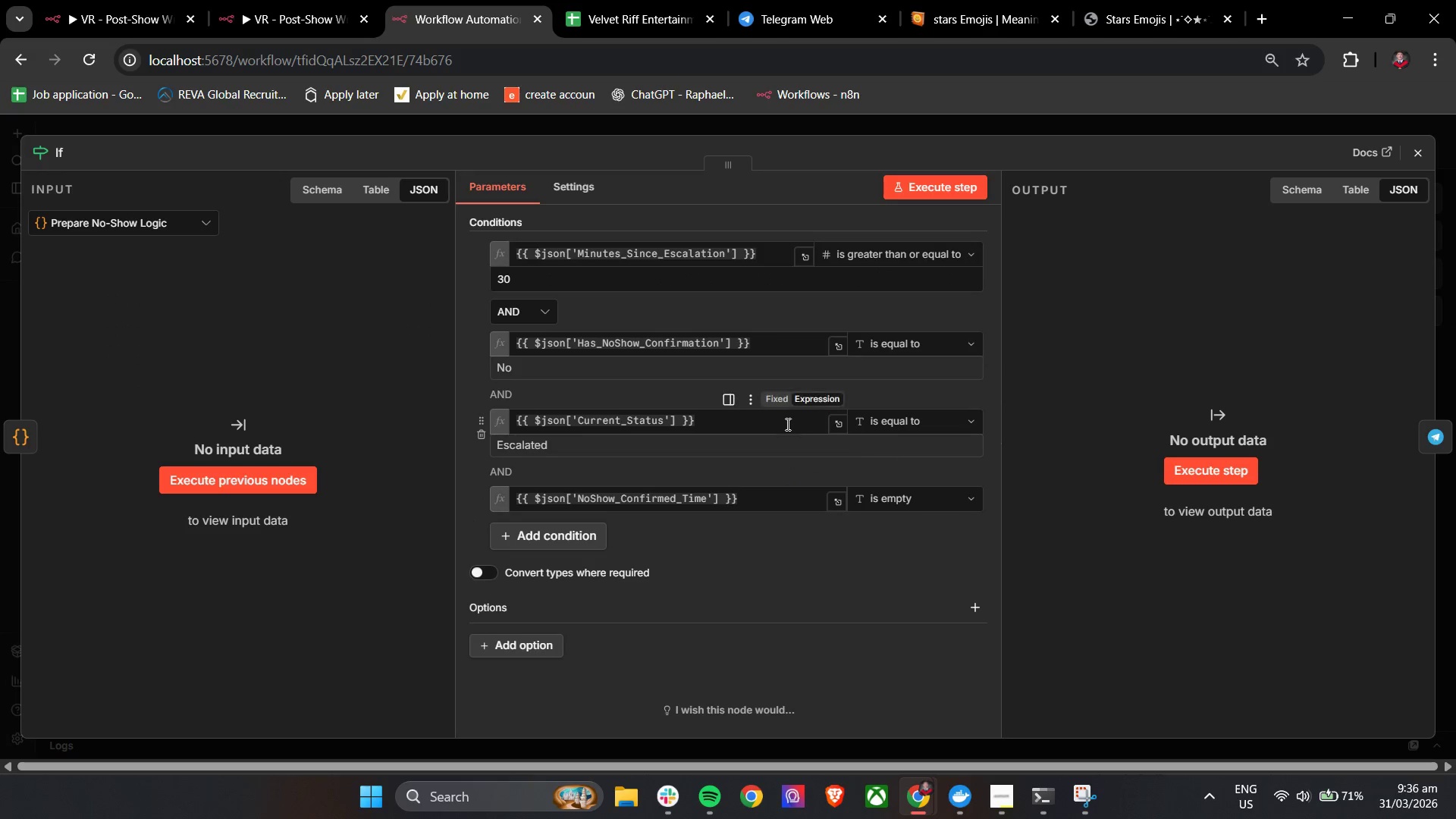 
scroll: coordinate [765, 432], scroll_direction: down, amount: 3.0
 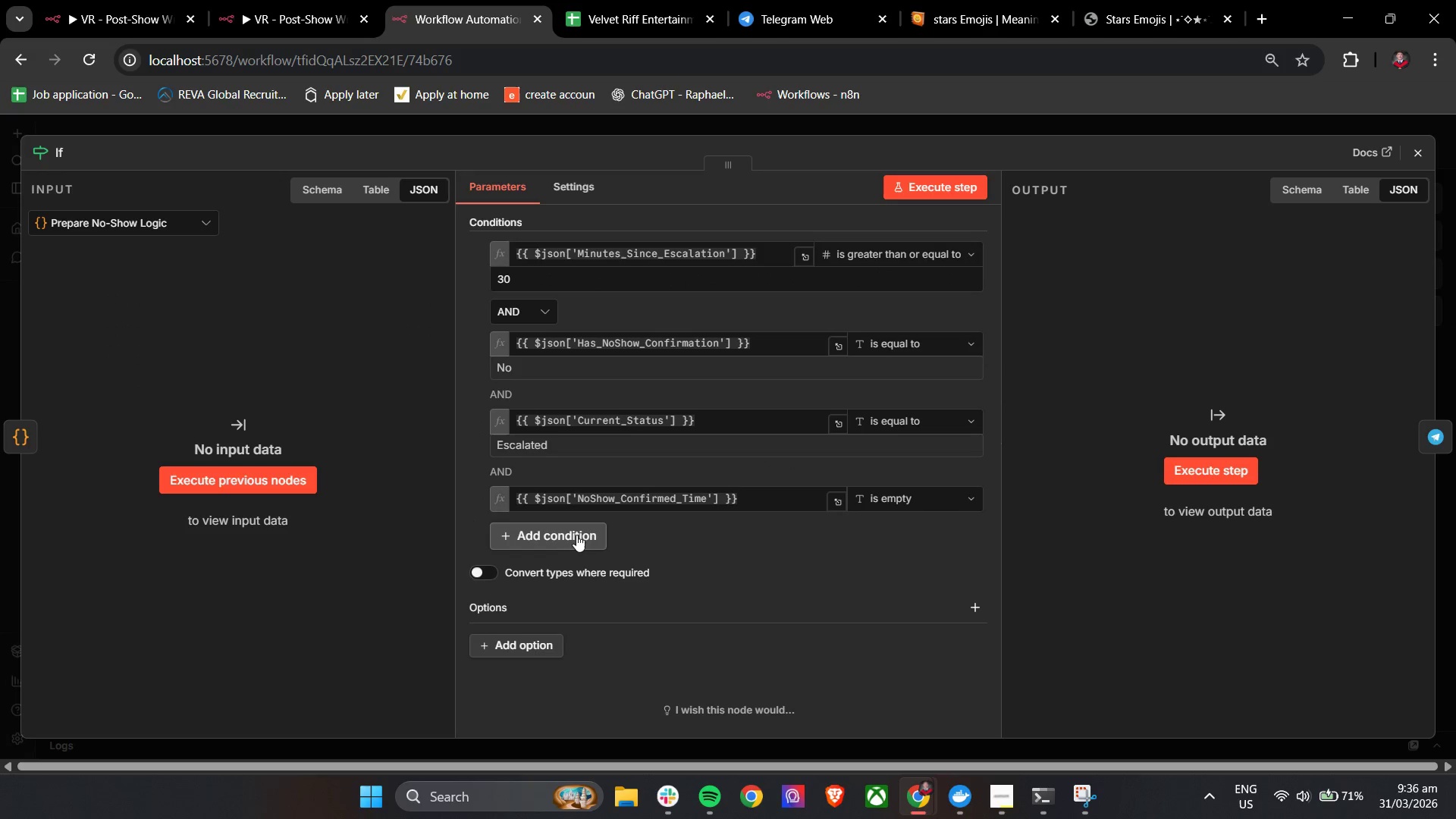 
left_click([574, 531])
 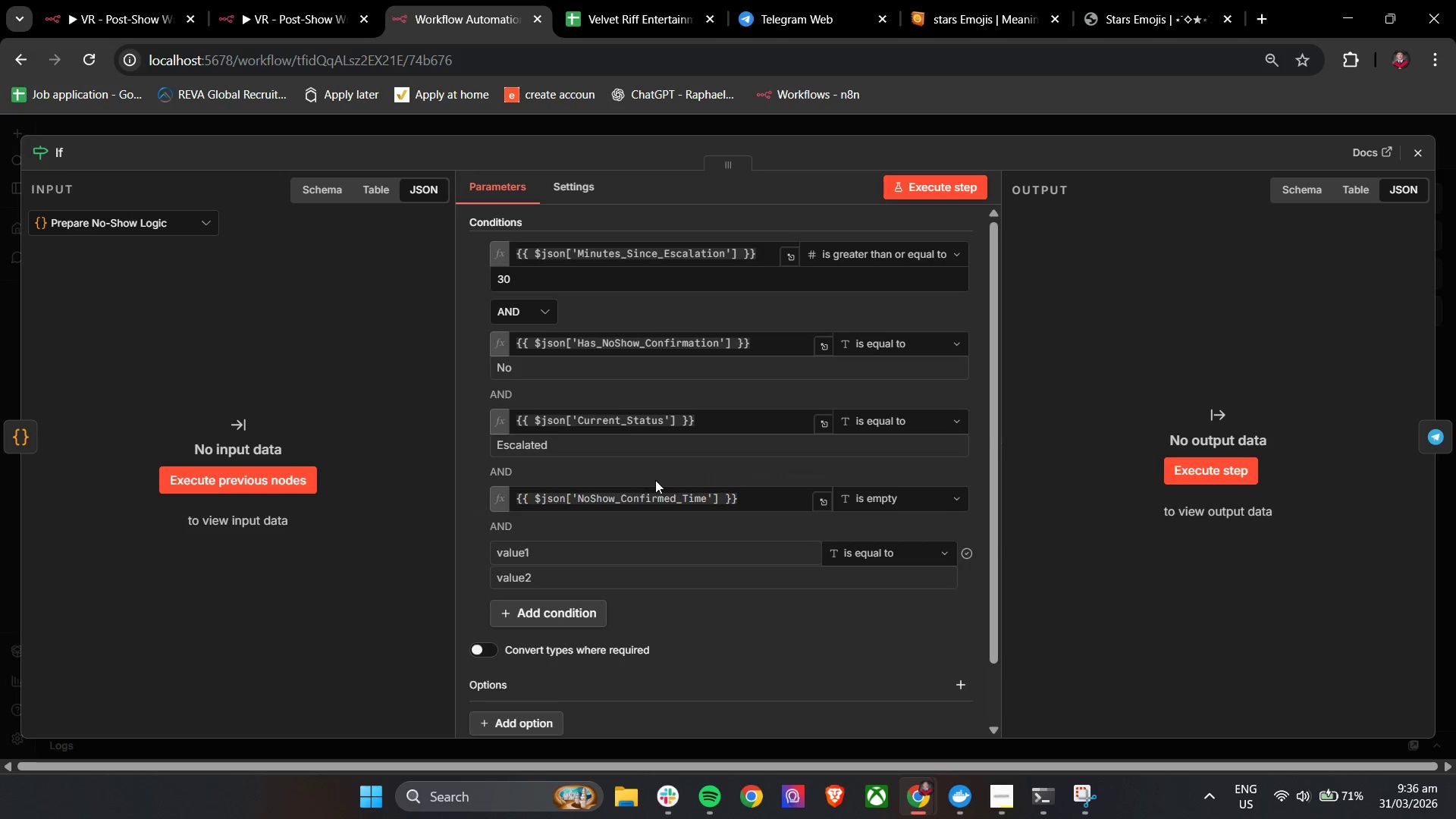 
scroll: coordinate [655, 480], scroll_direction: down, amount: 3.0
 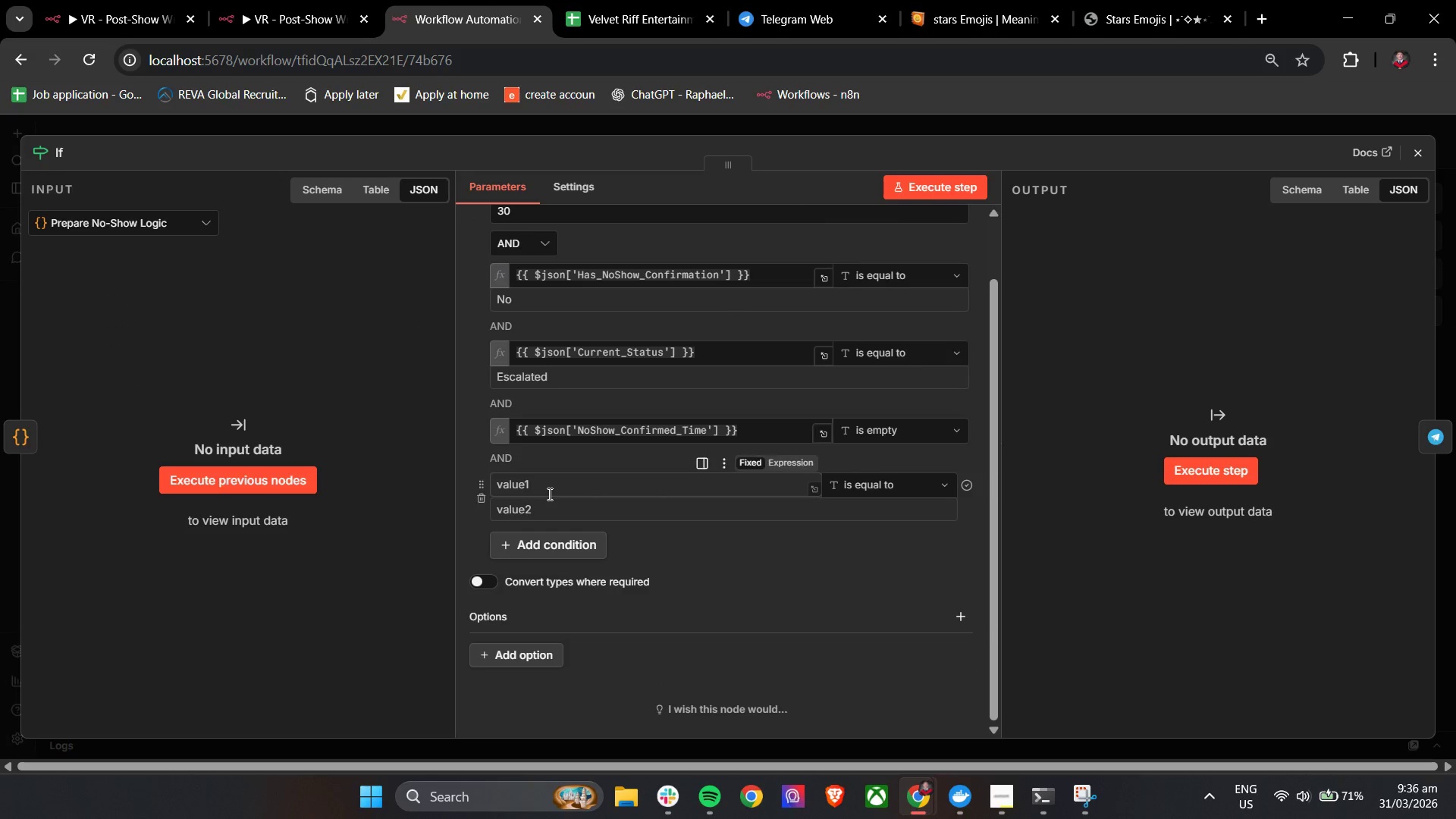 
left_click([548, 491])
 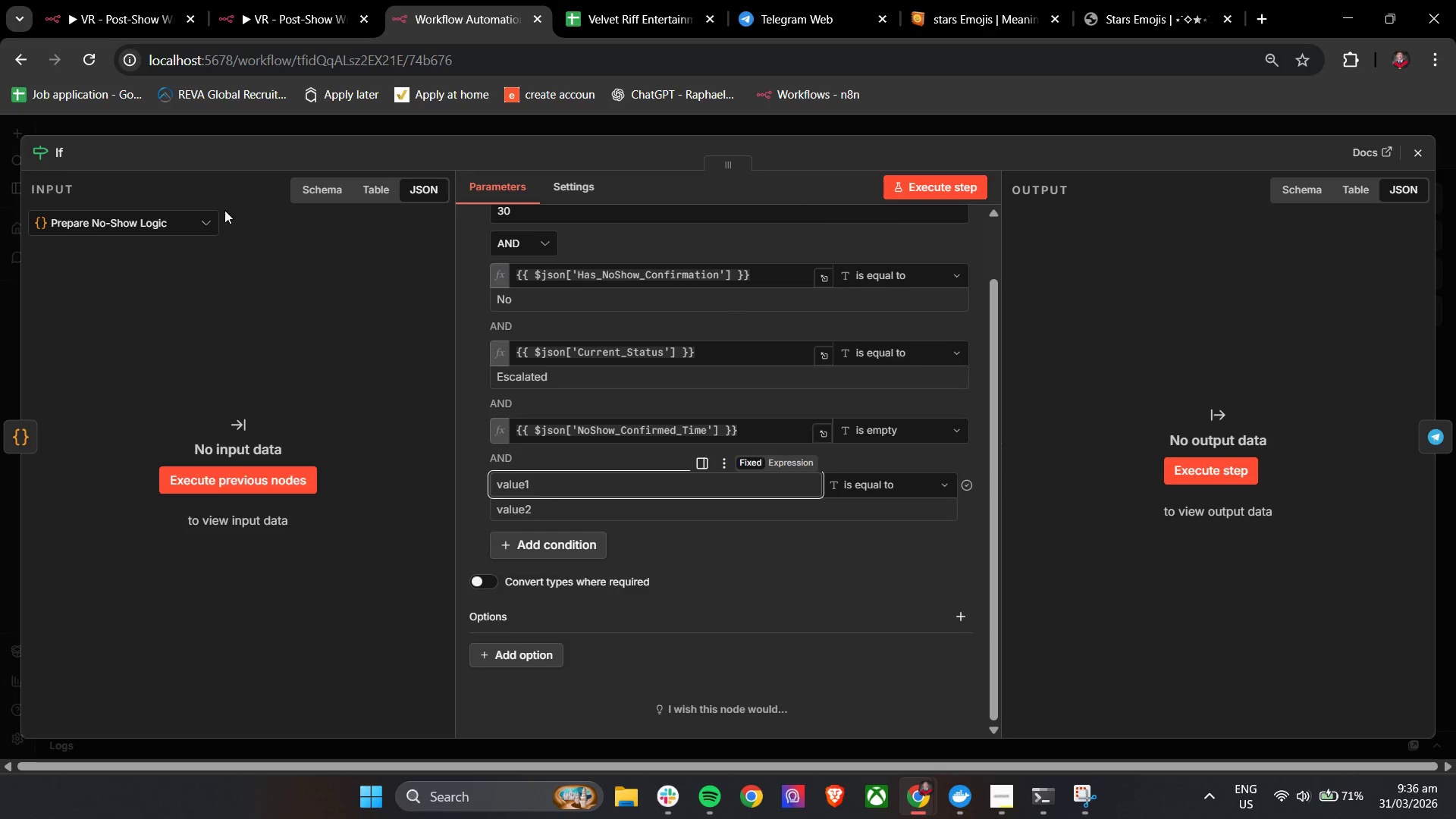 
left_click([93, 222])
 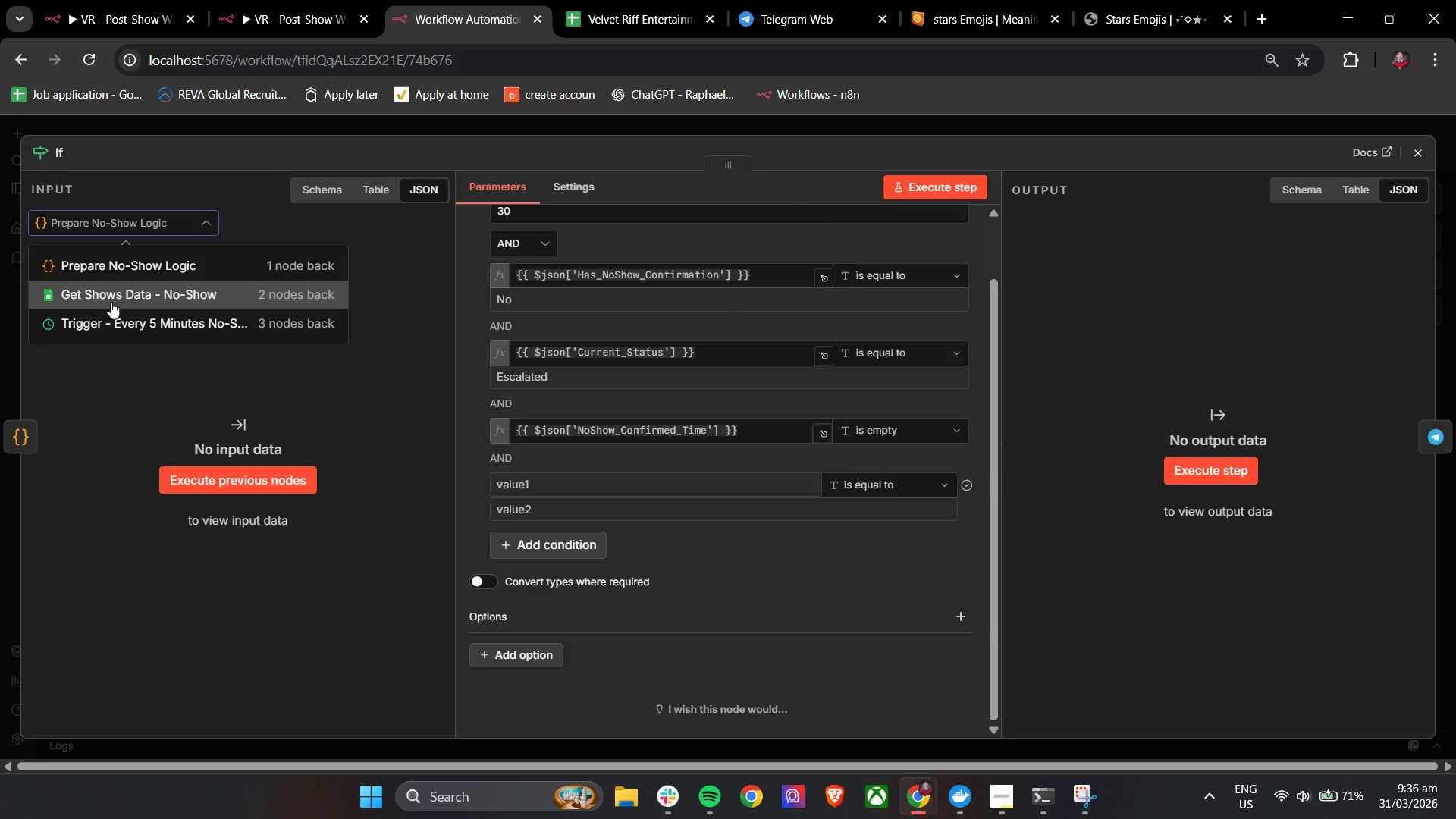 
left_click([111, 302])
 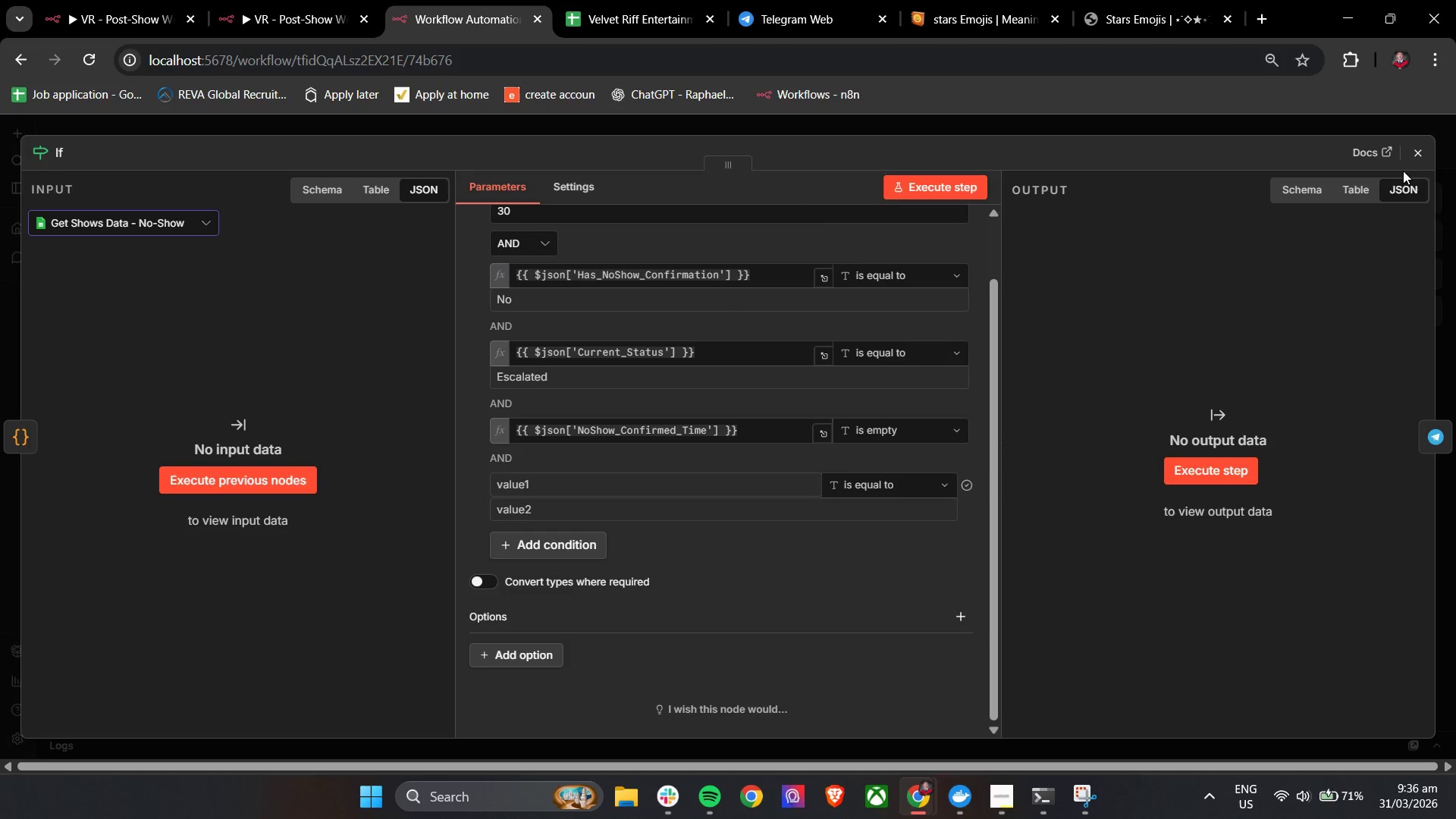 
left_click([1414, 155])
 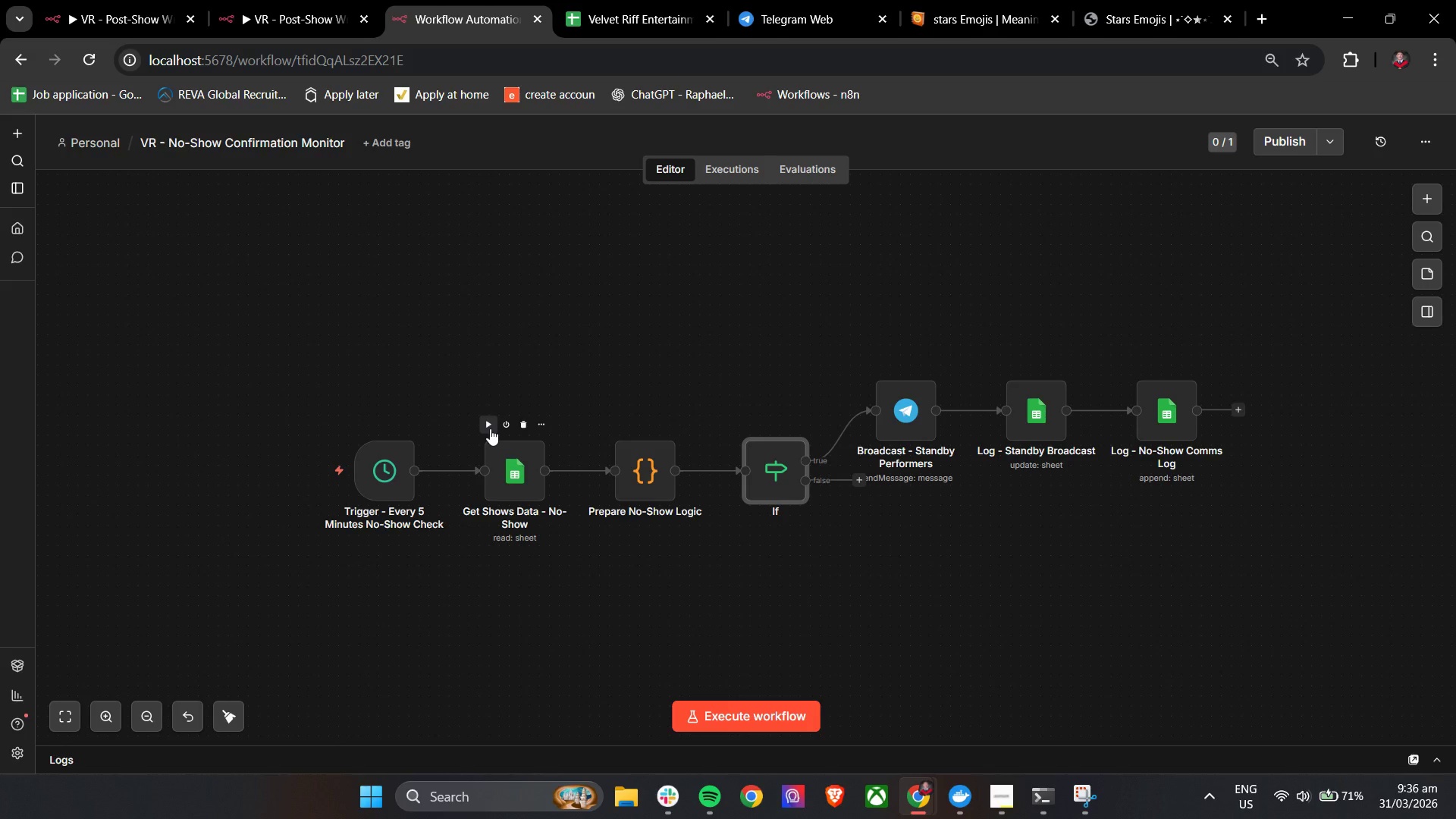 
left_click([490, 428])
 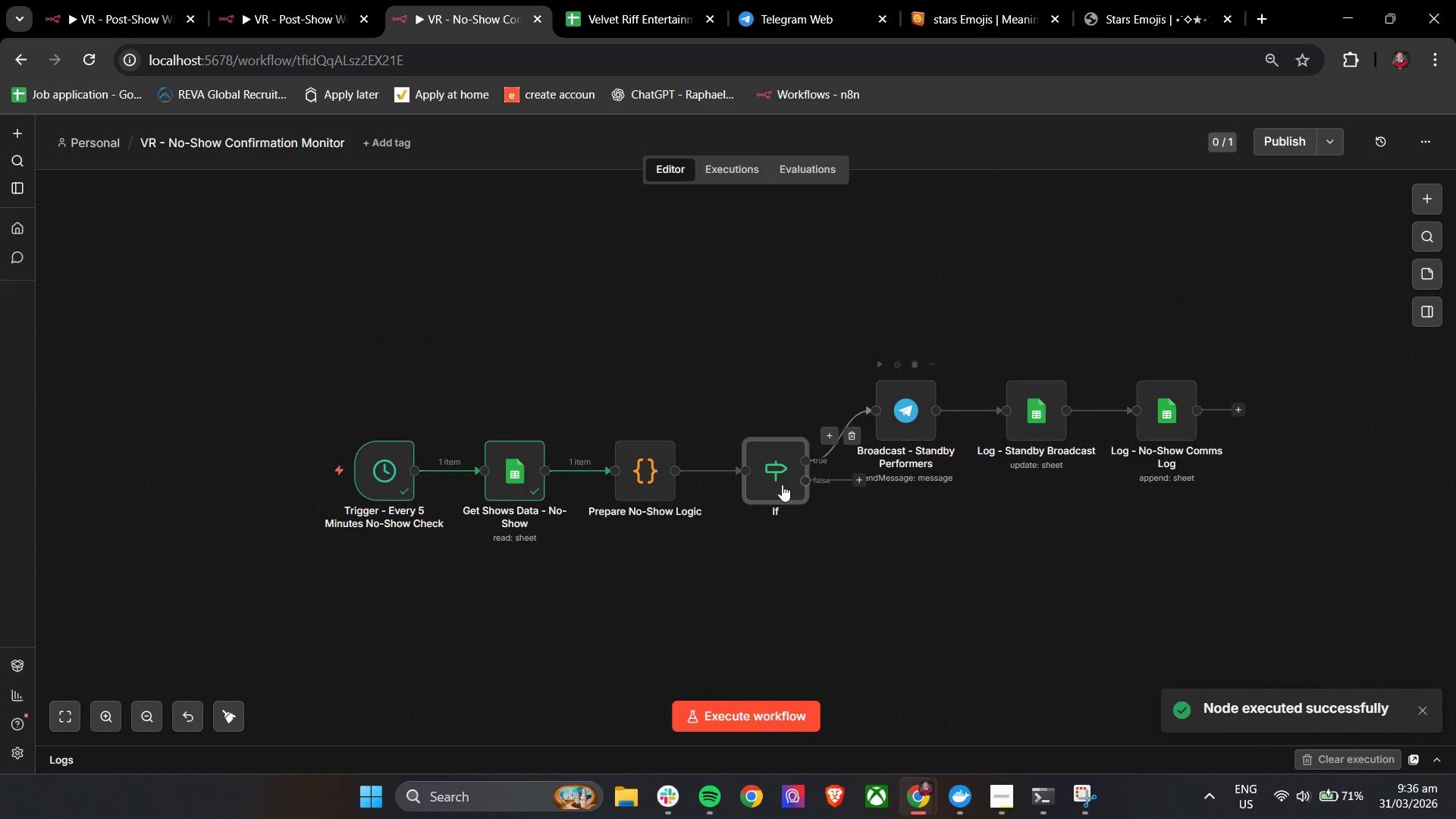 
double_click([758, 476])
 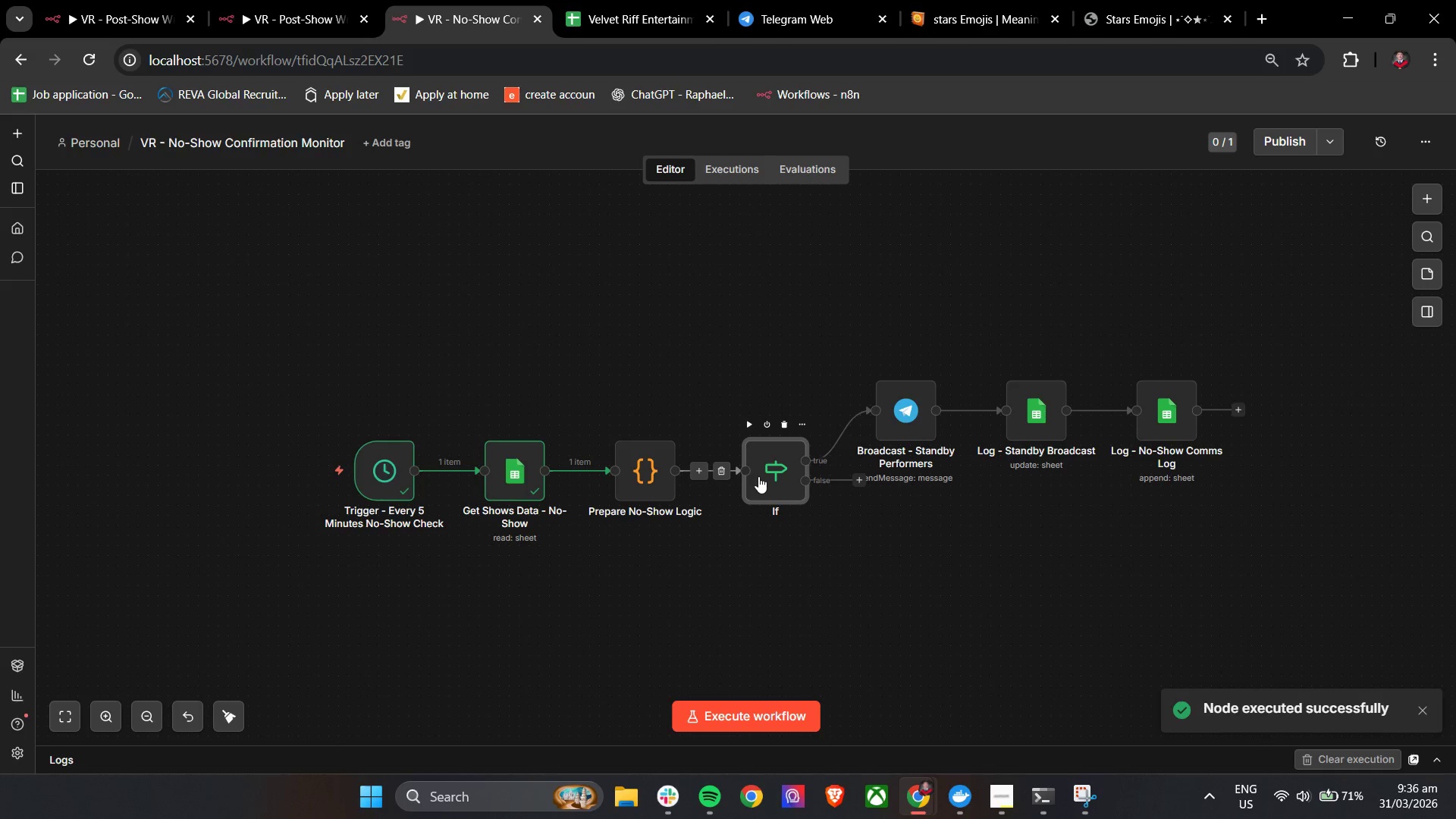 
triple_click([758, 476])
 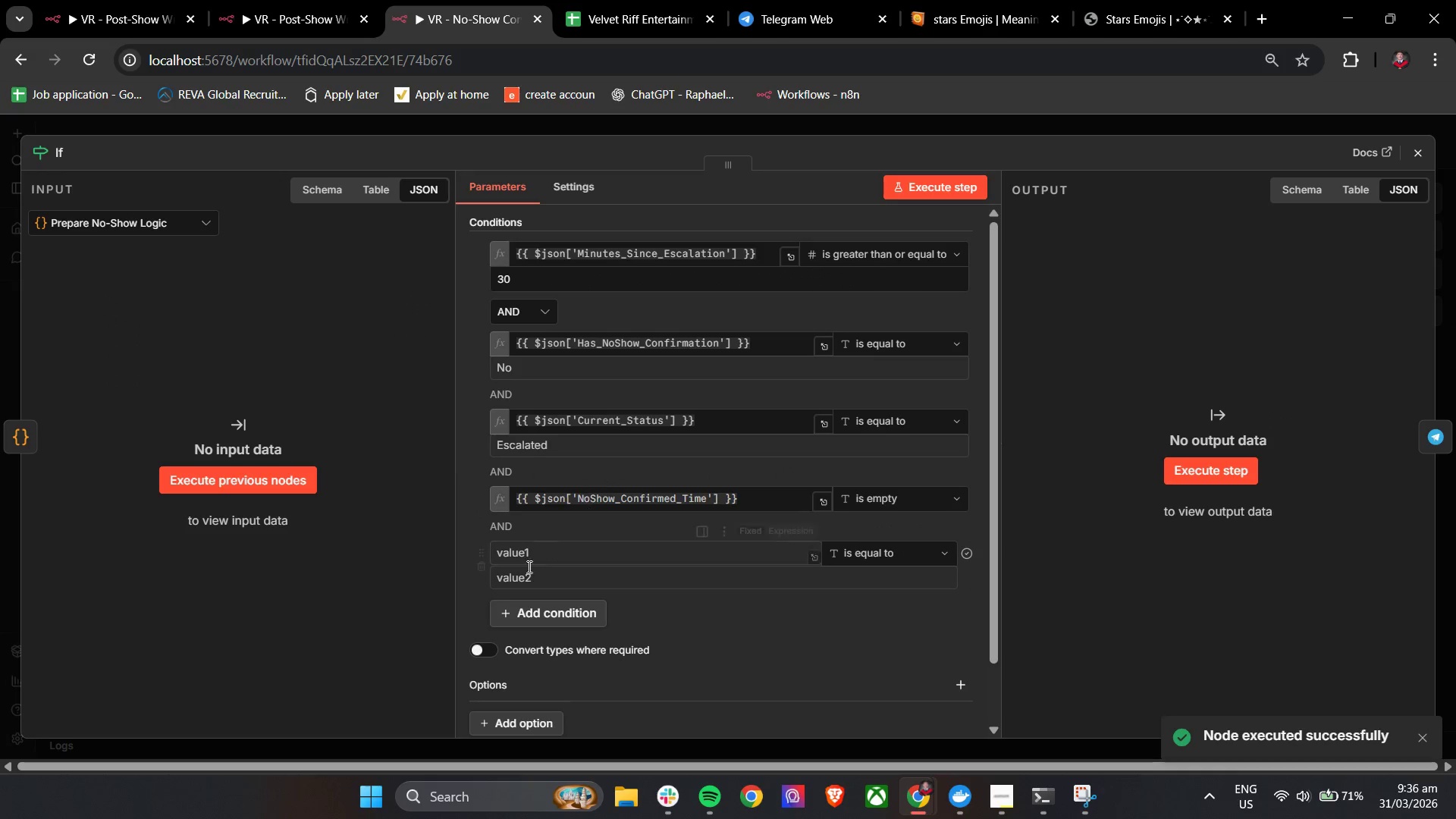 
left_click([532, 563])
 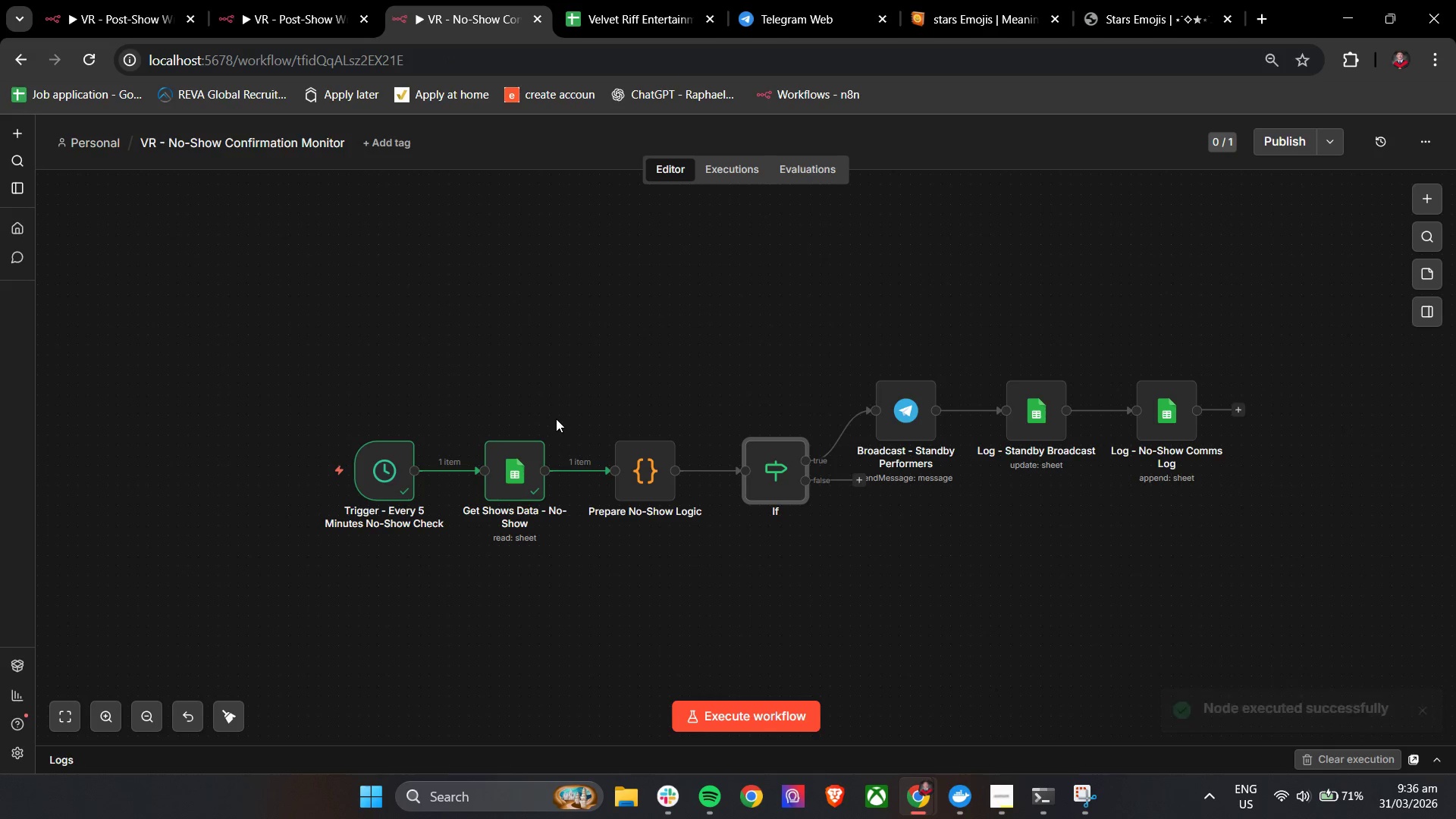 
left_click([624, 431])
 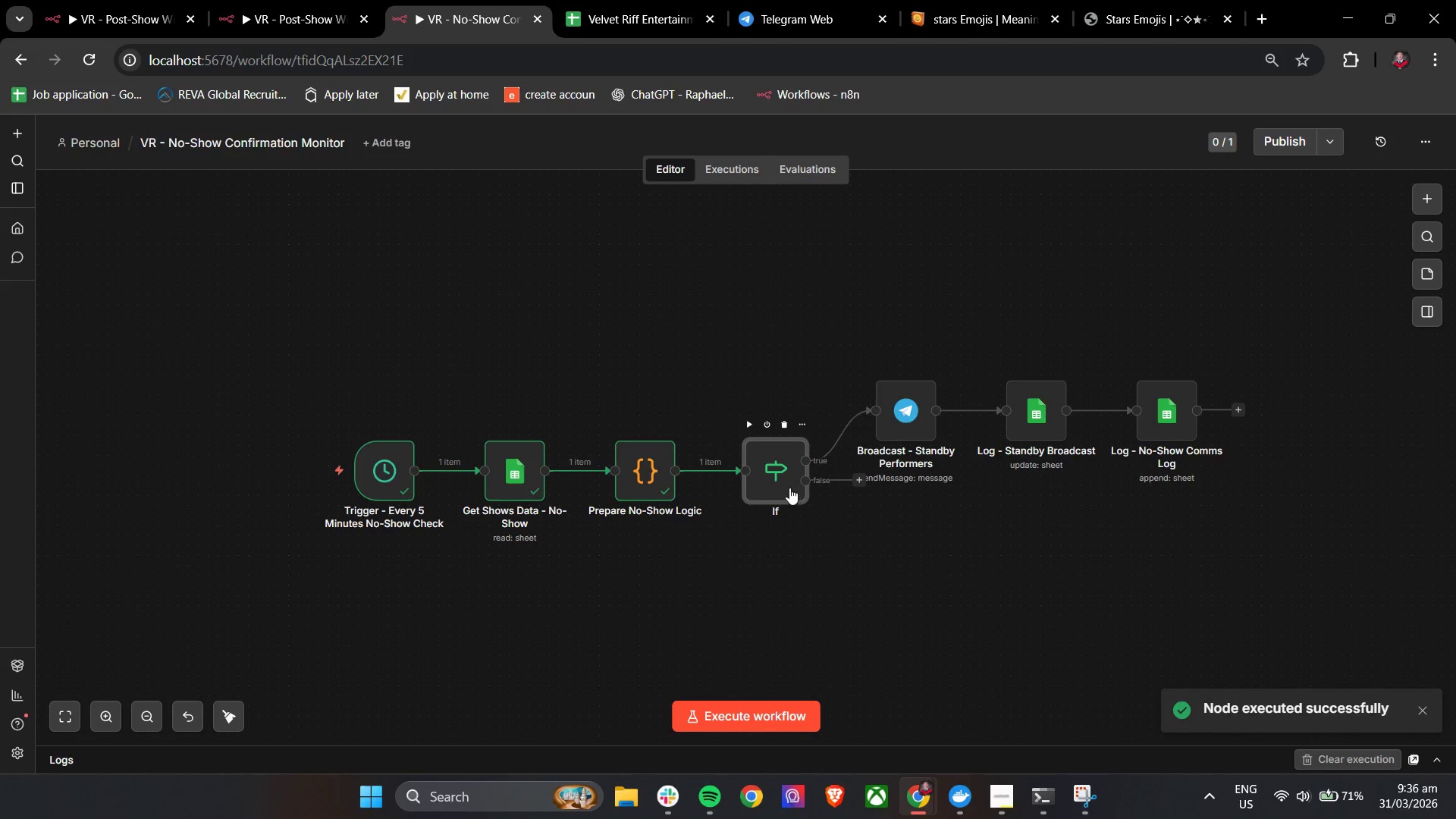 
double_click([786, 480])
 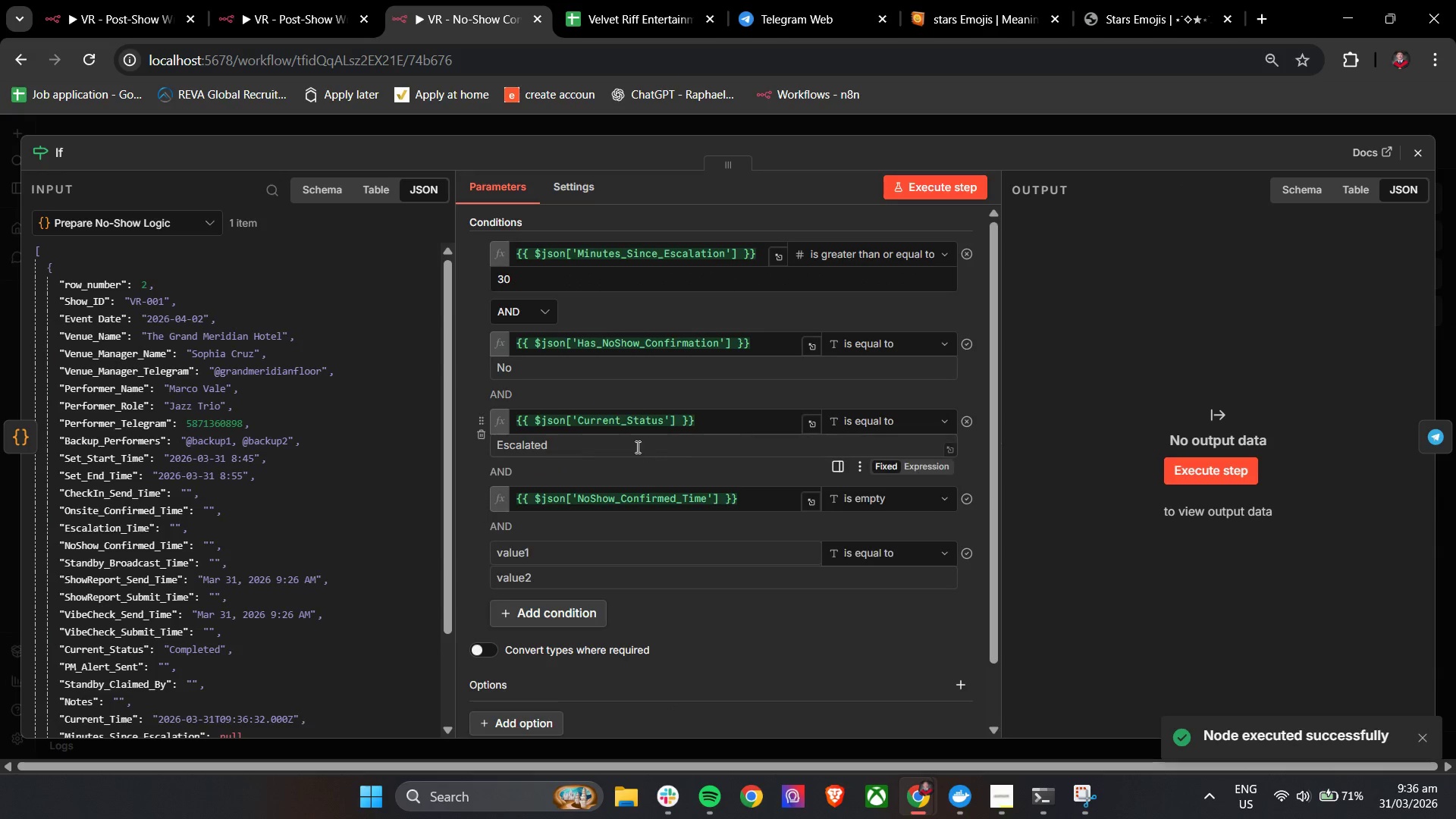 
scroll: coordinate [636, 446], scroll_direction: down, amount: 2.0
 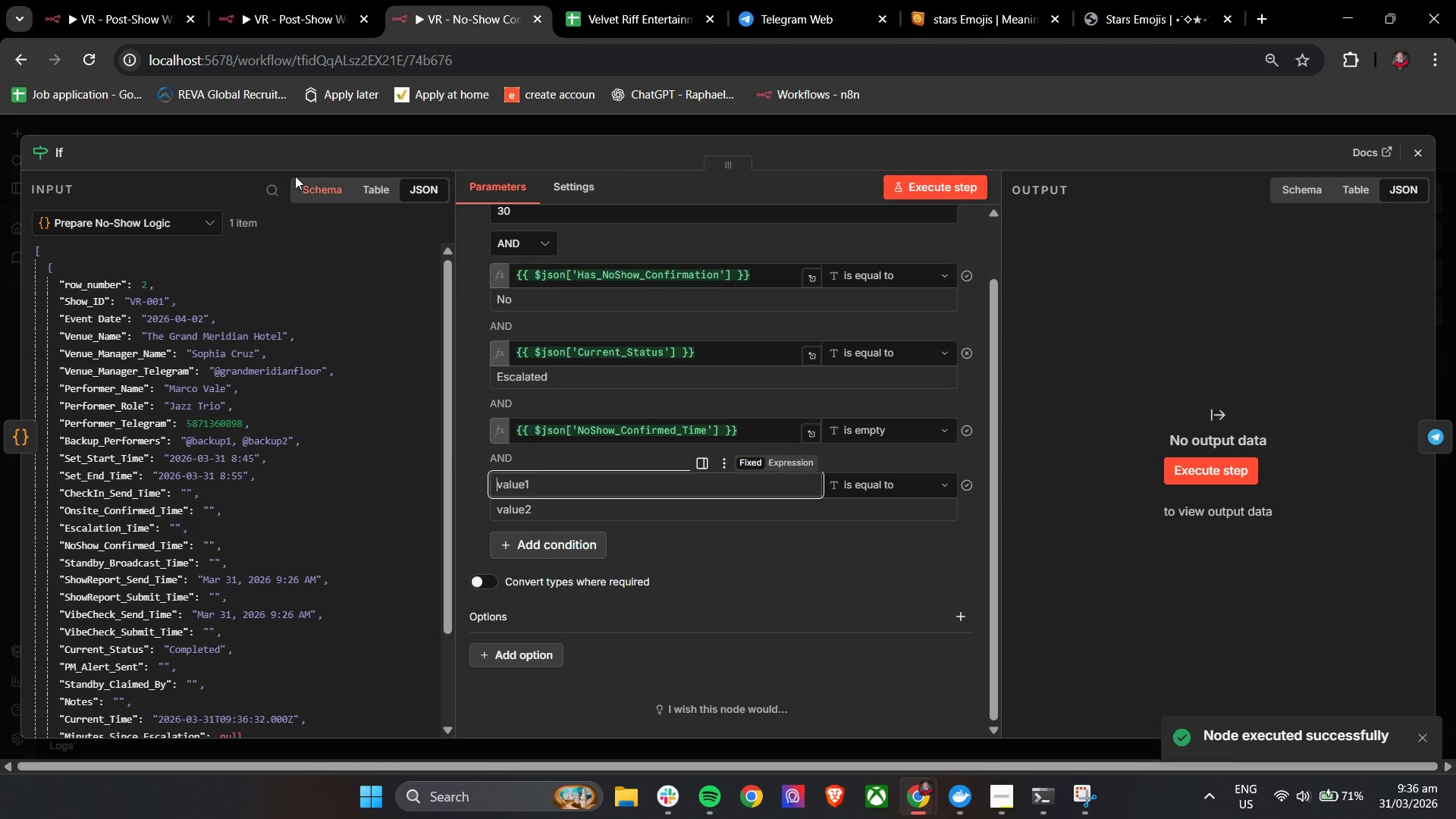 
left_click([186, 218])
 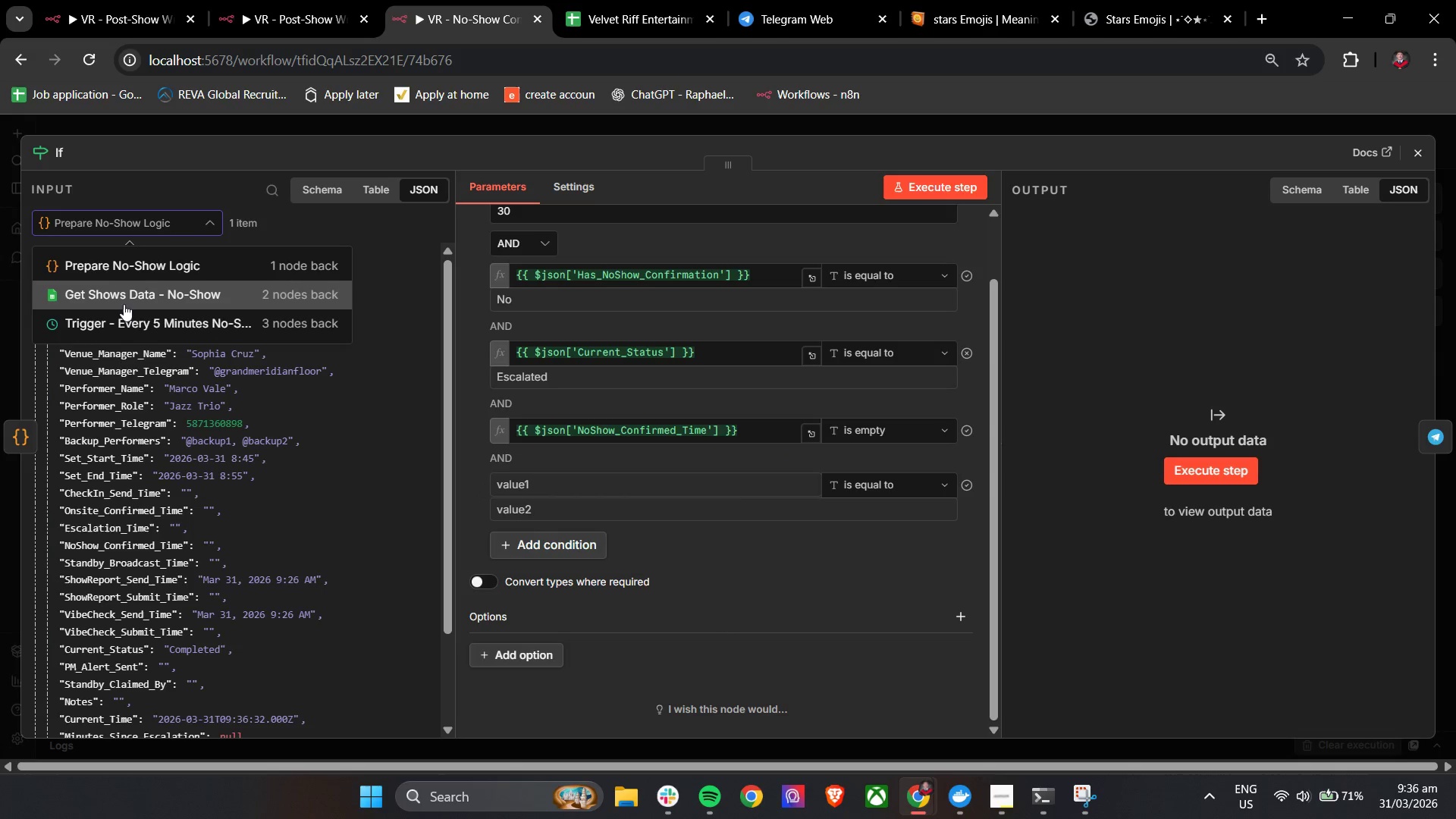 
left_click([124, 302])
 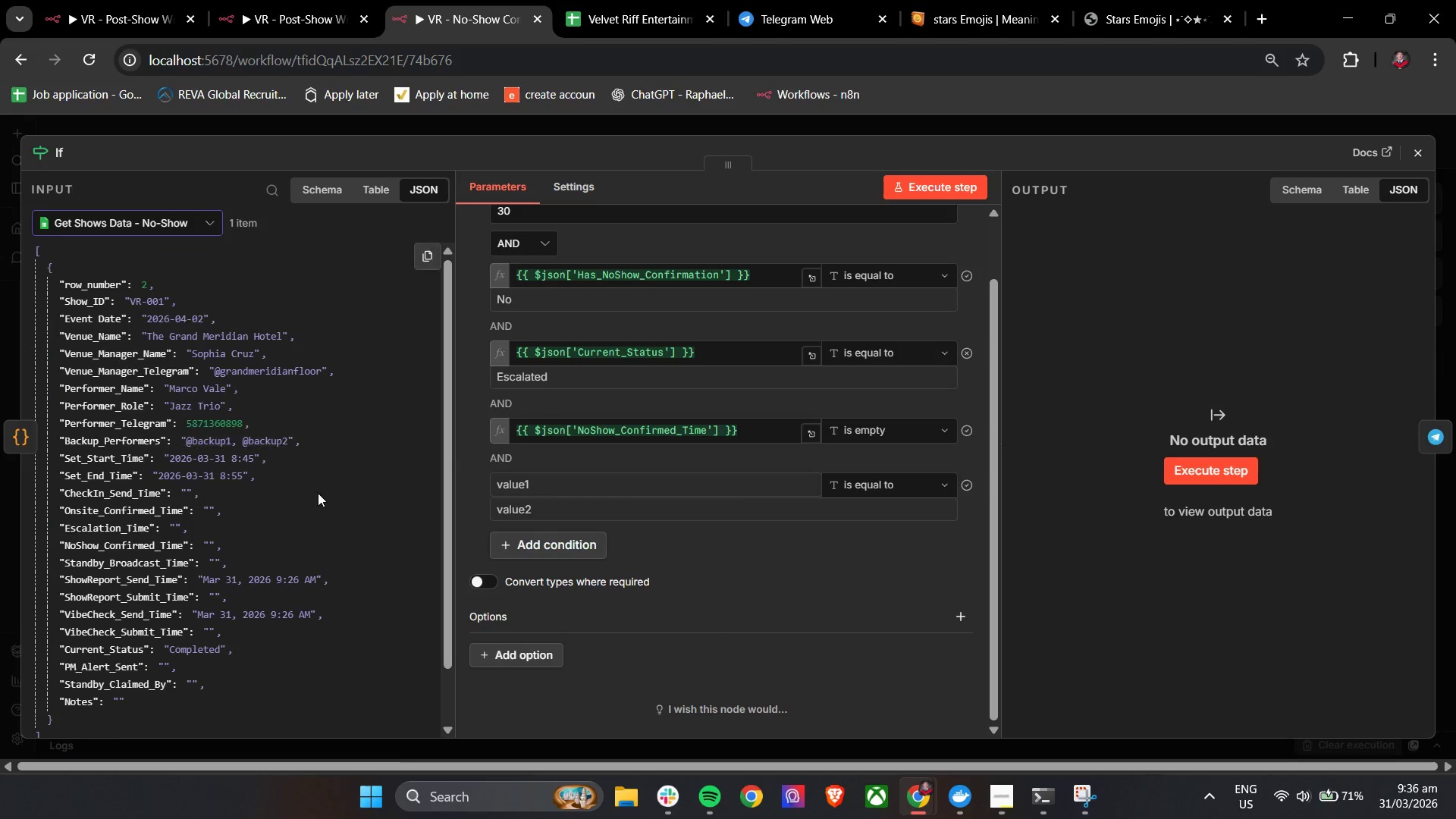 
scroll: coordinate [318, 493], scroll_direction: down, amount: 4.0
 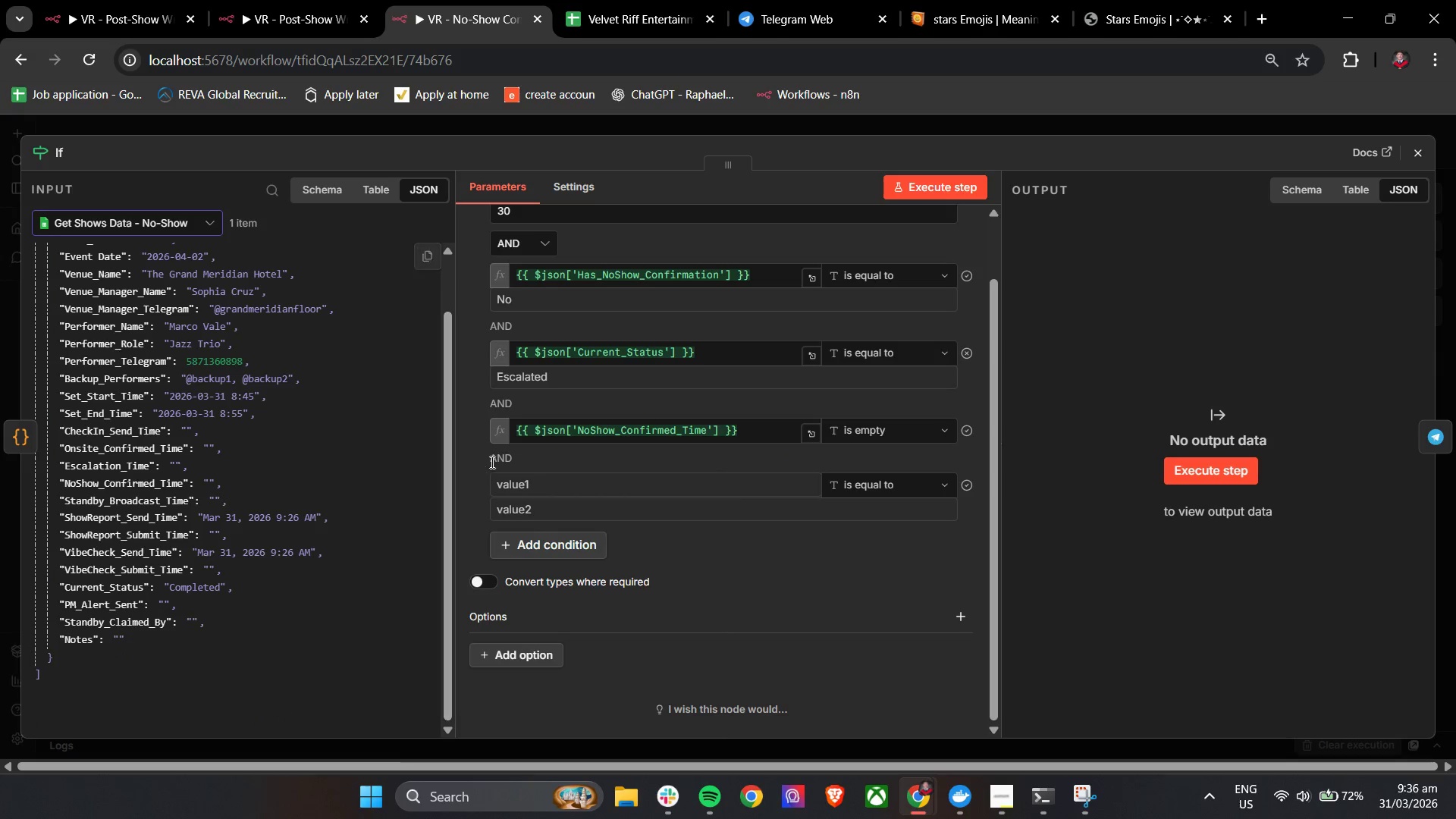 
left_click([534, 495])
 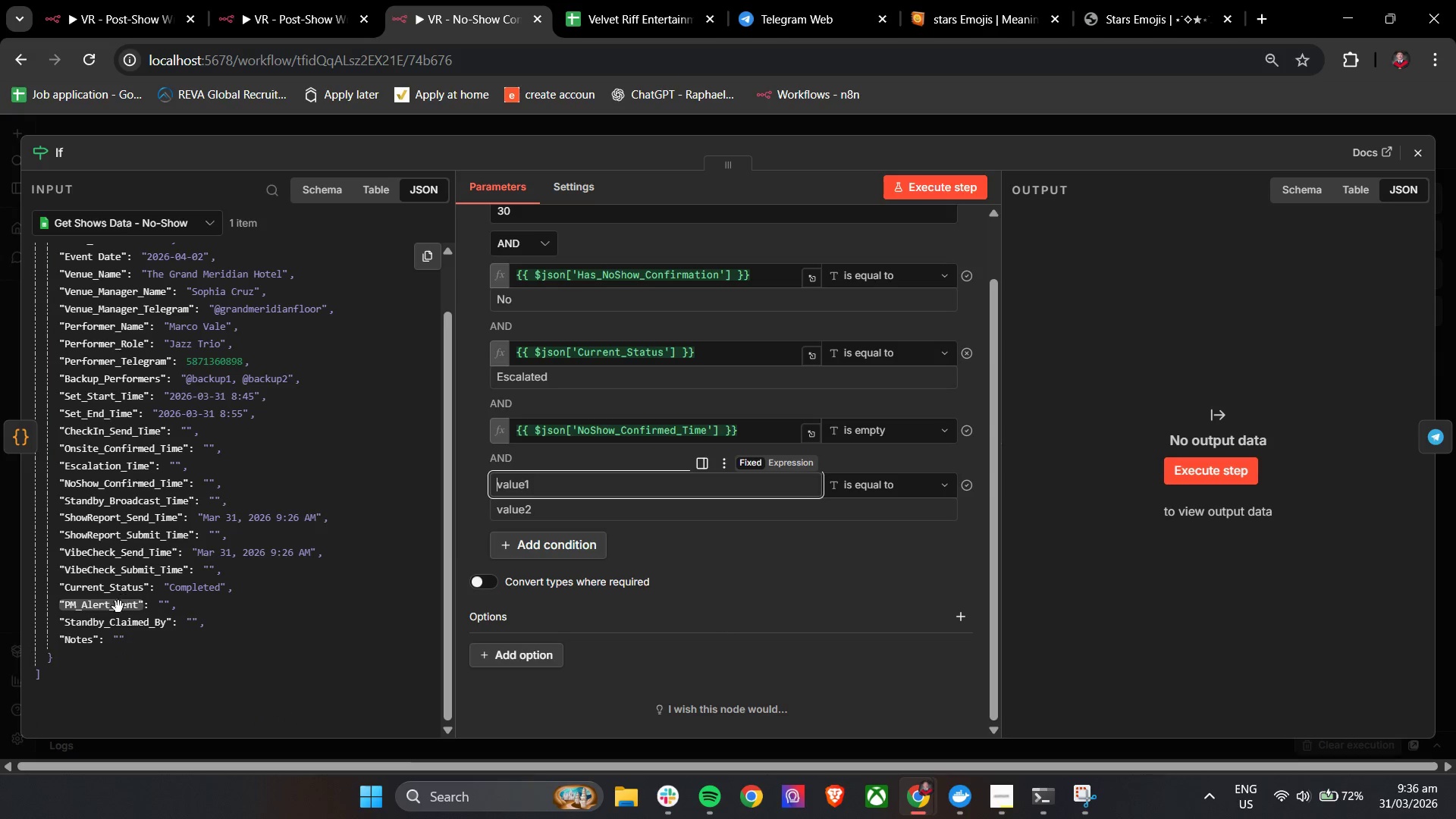 
left_click_drag(start_coordinate=[115, 627], to_coordinate=[564, 491])
 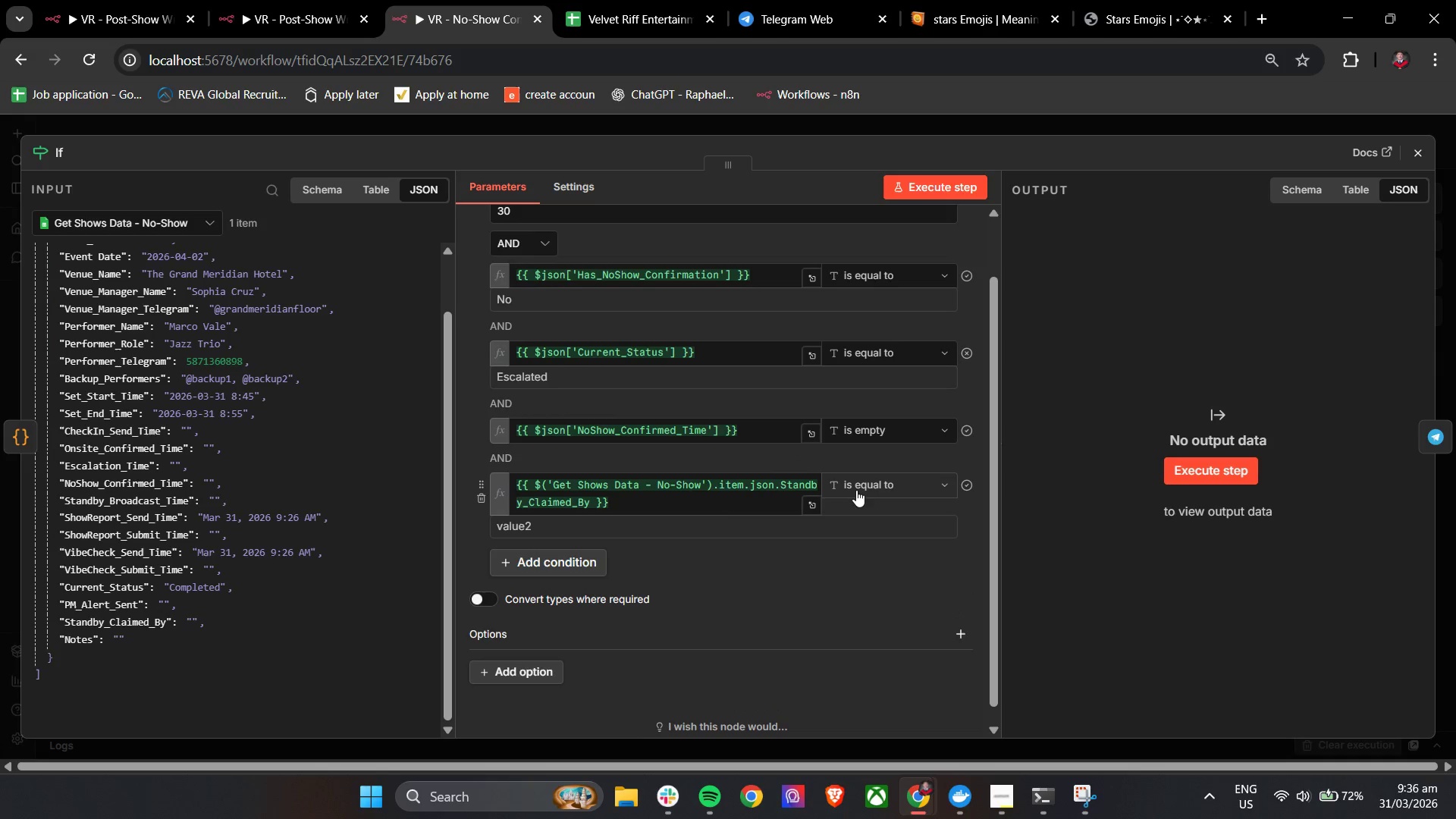 
left_click([856, 490])
 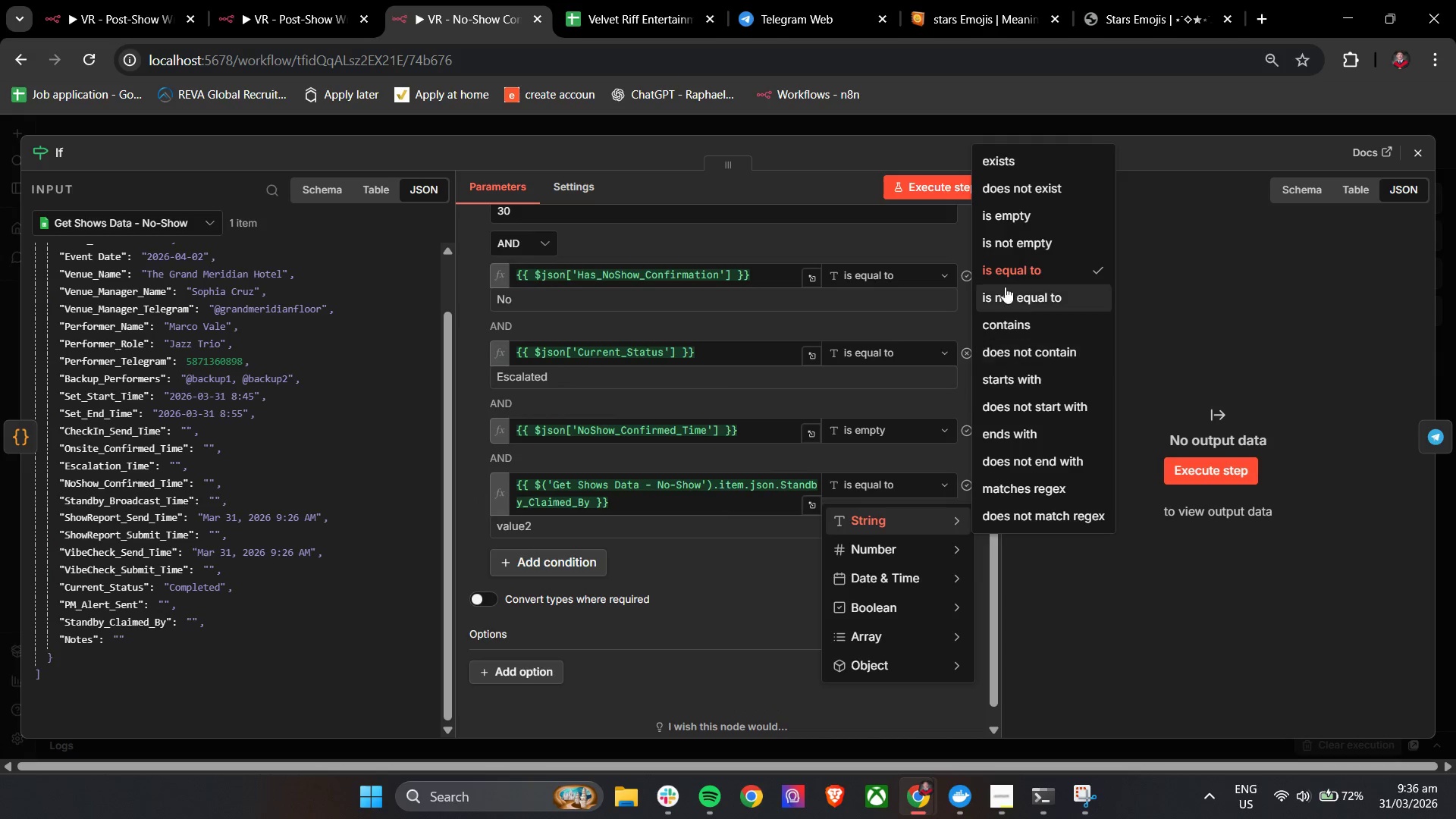 
left_click([1025, 217])
 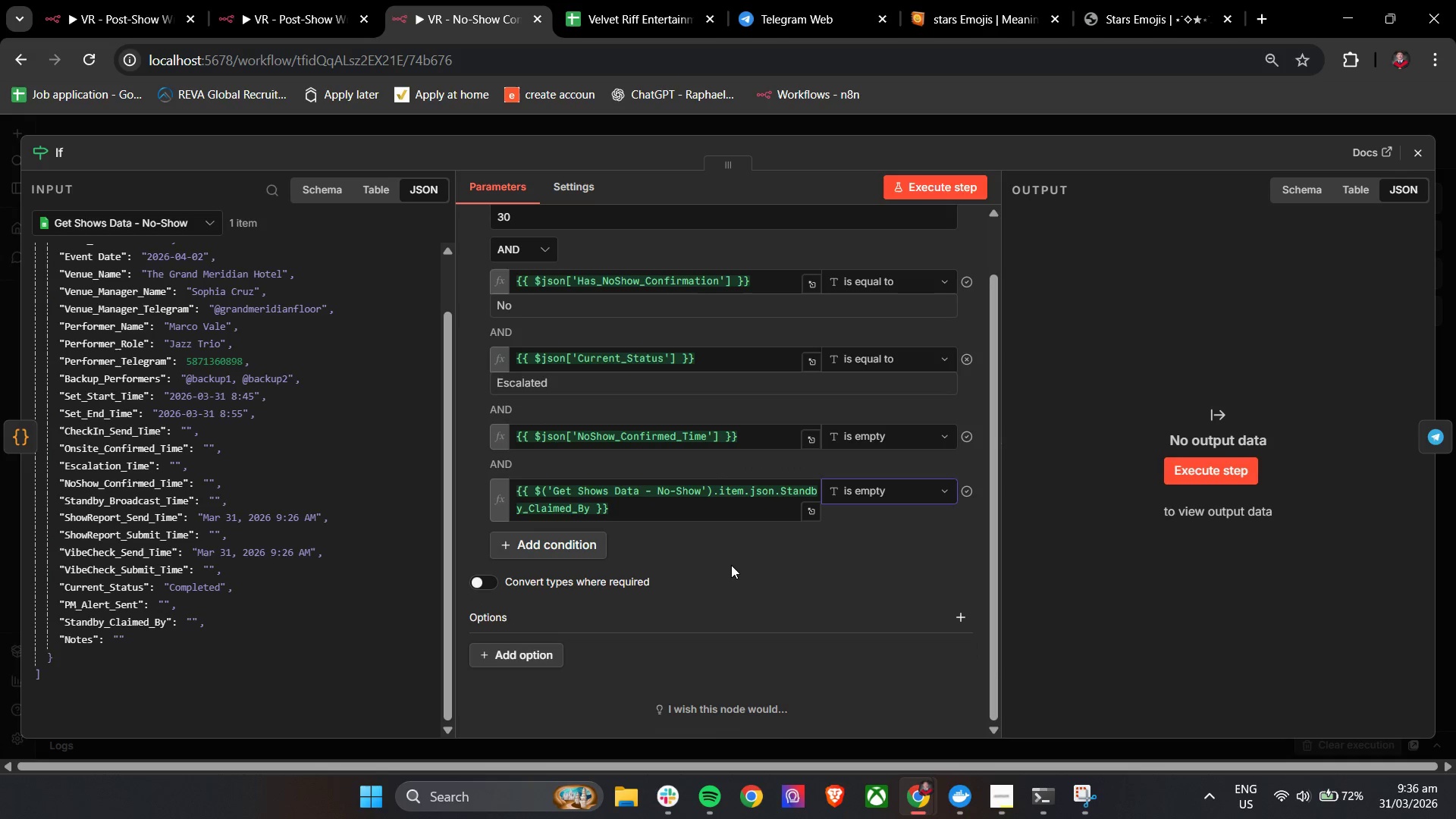 
left_click([731, 568])
 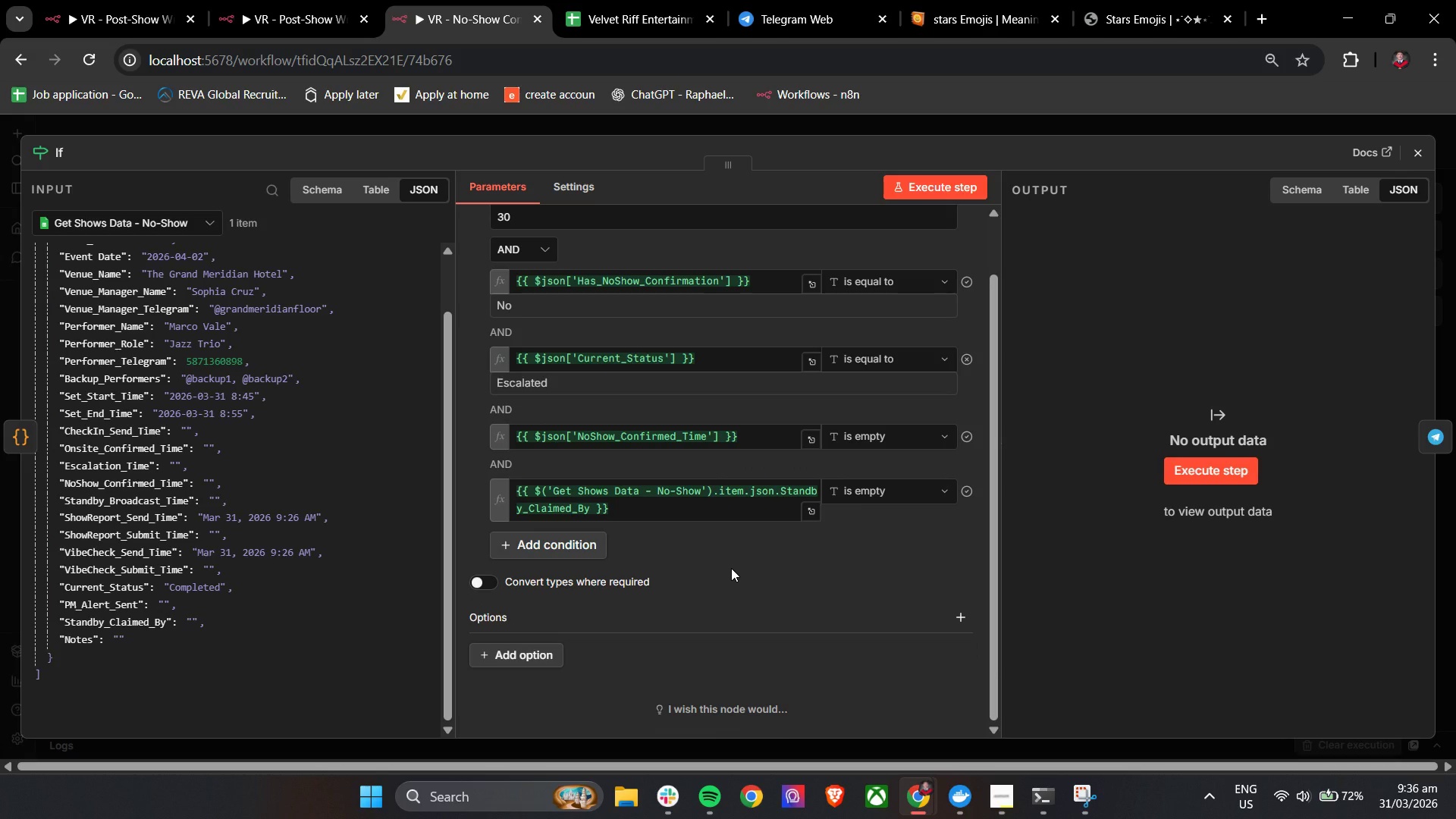 
wait(11.58)
 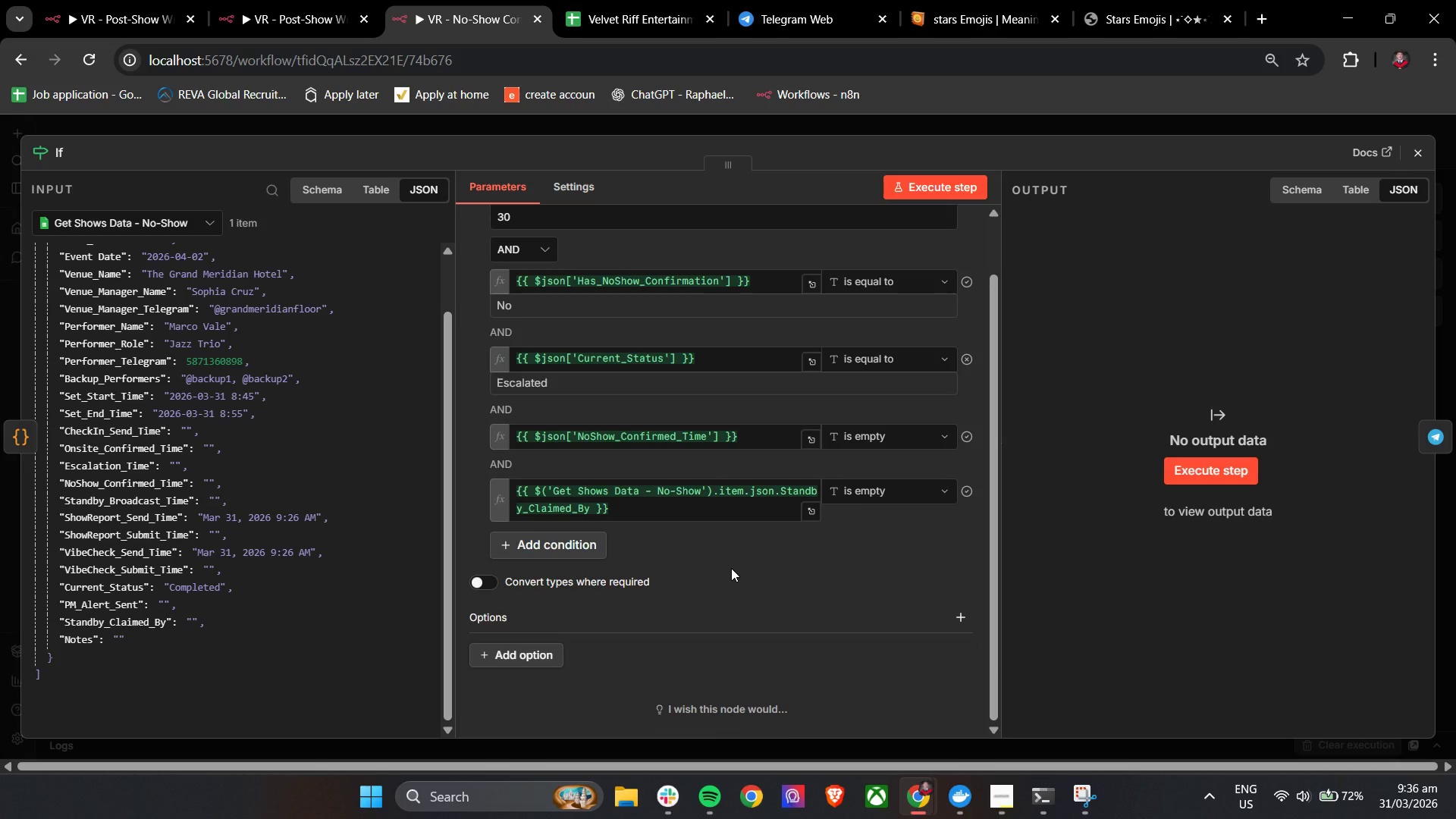 
scroll: coordinate [731, 568], scroll_direction: up, amount: 4.0
 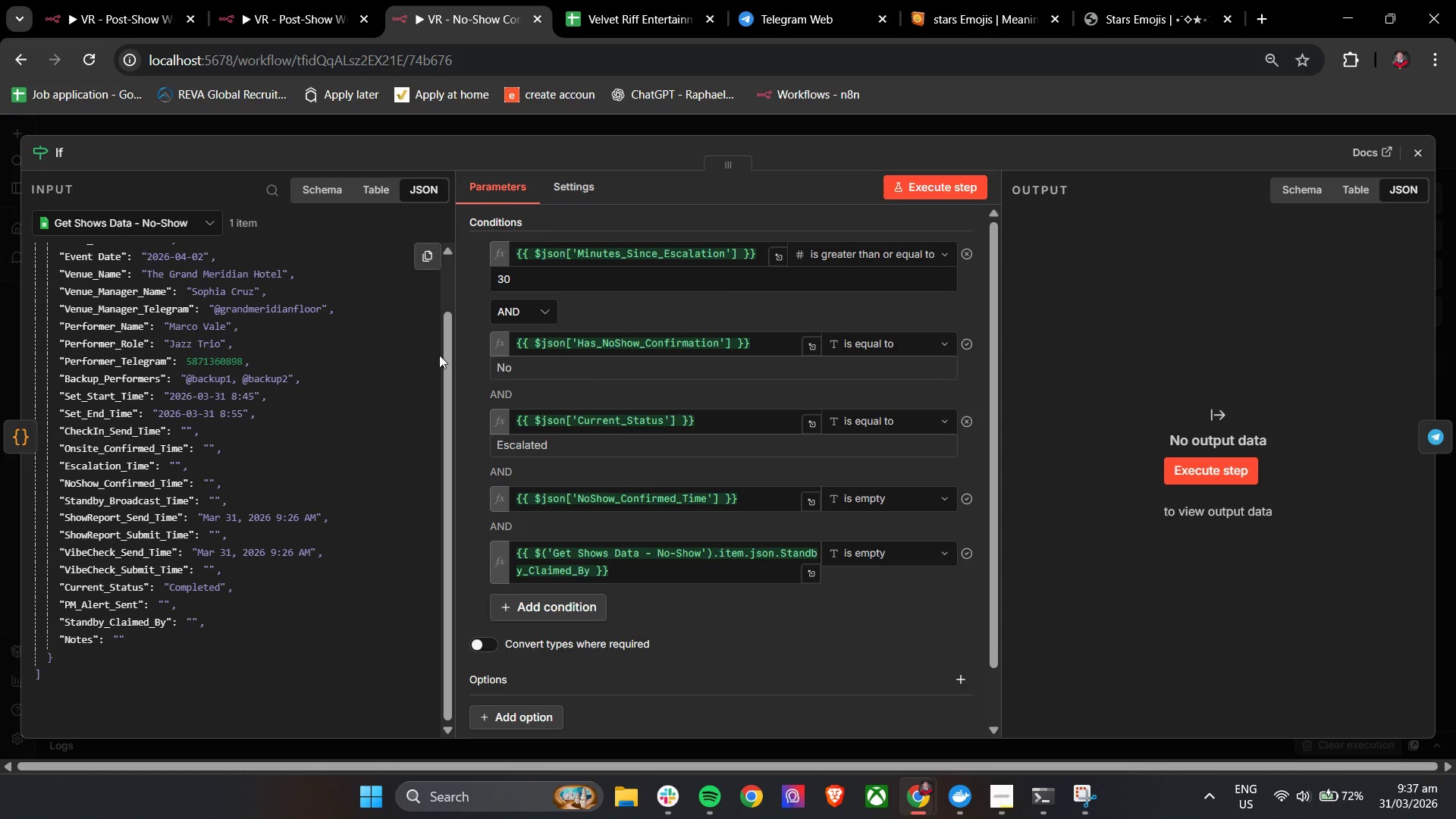 
left_click([469, 343])
 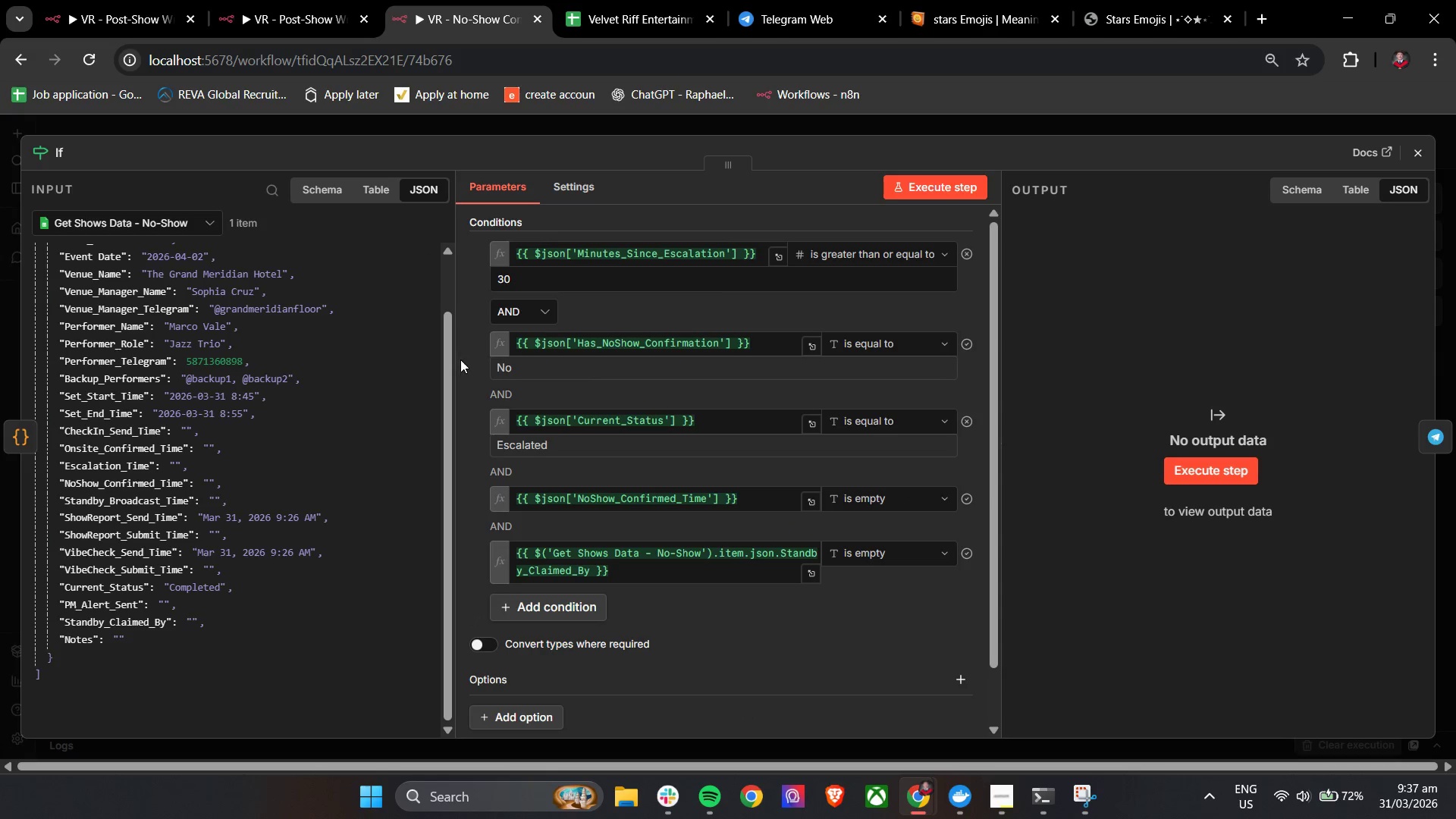 
left_click([460, 359])
 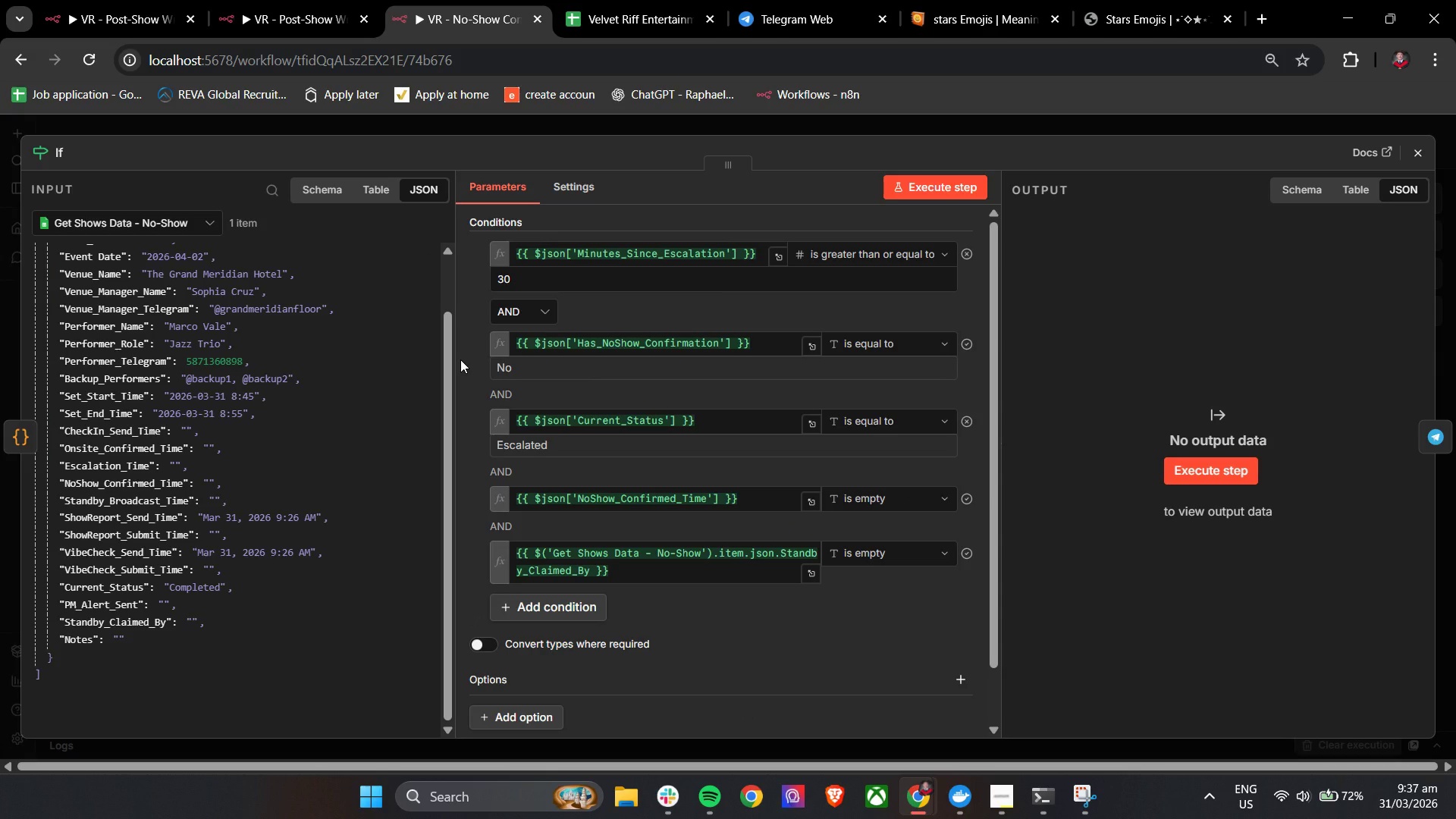 
wait(37.91)
 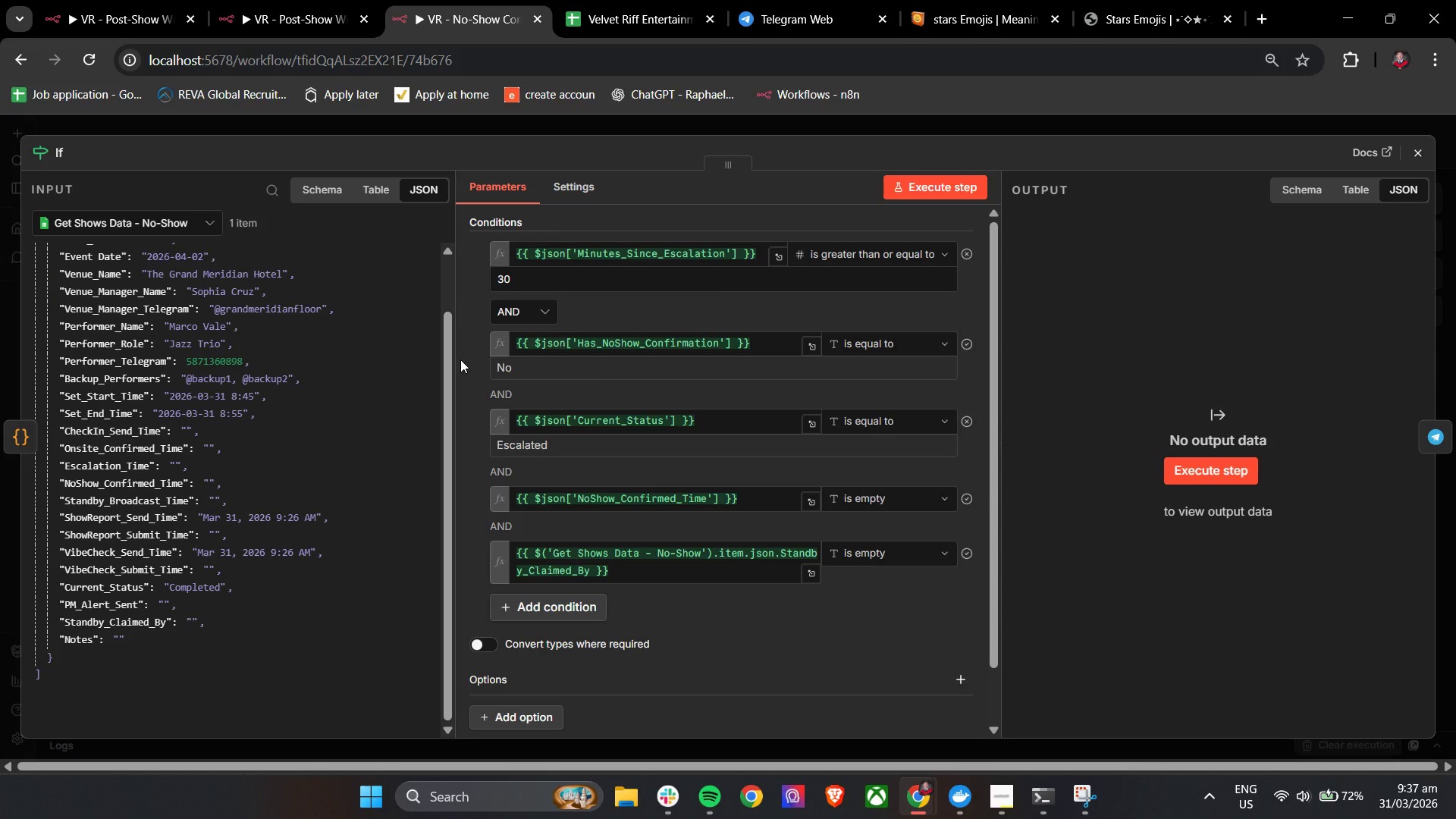 
left_click([1417, 162])
 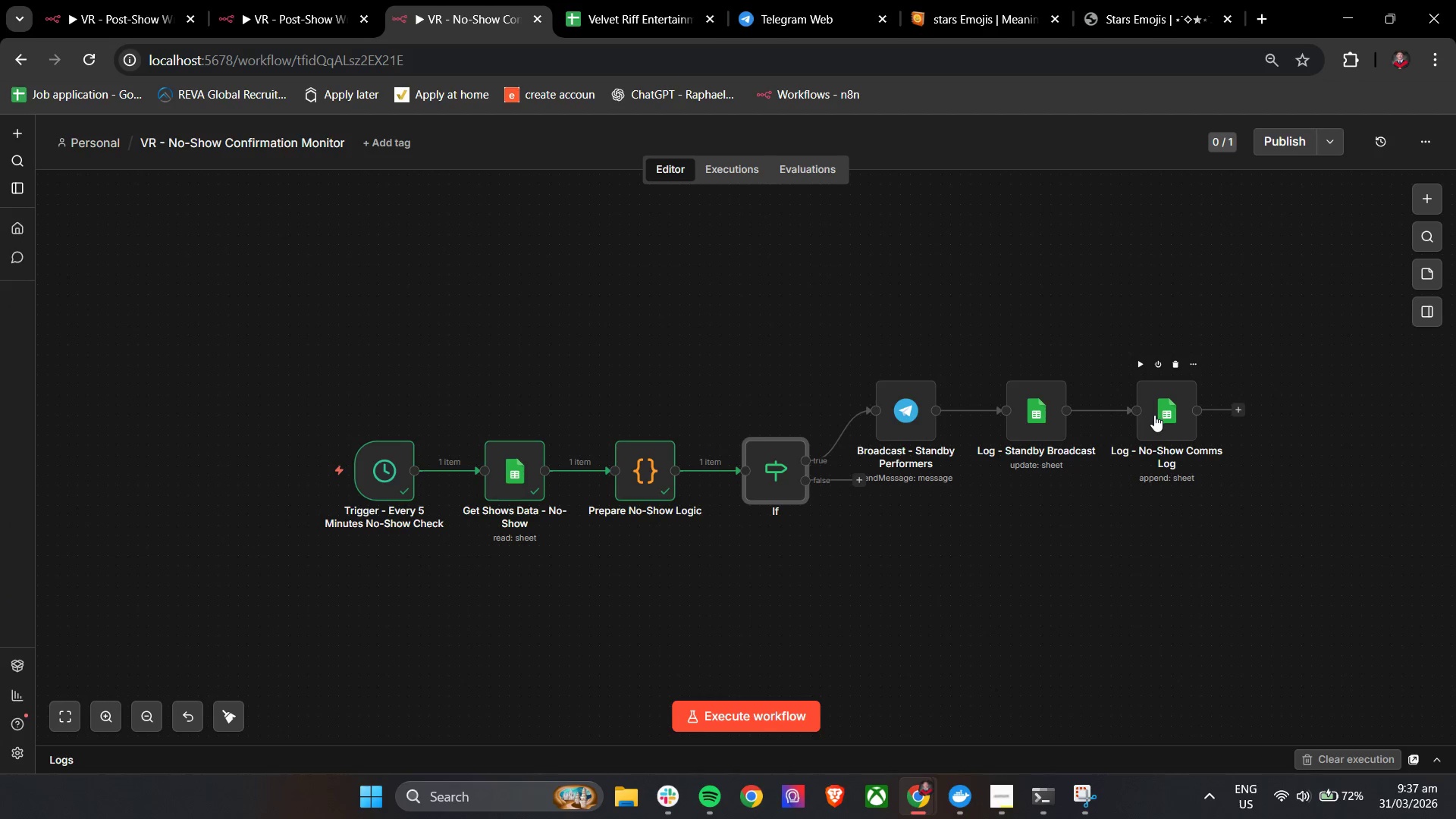 
double_click([1154, 415])
 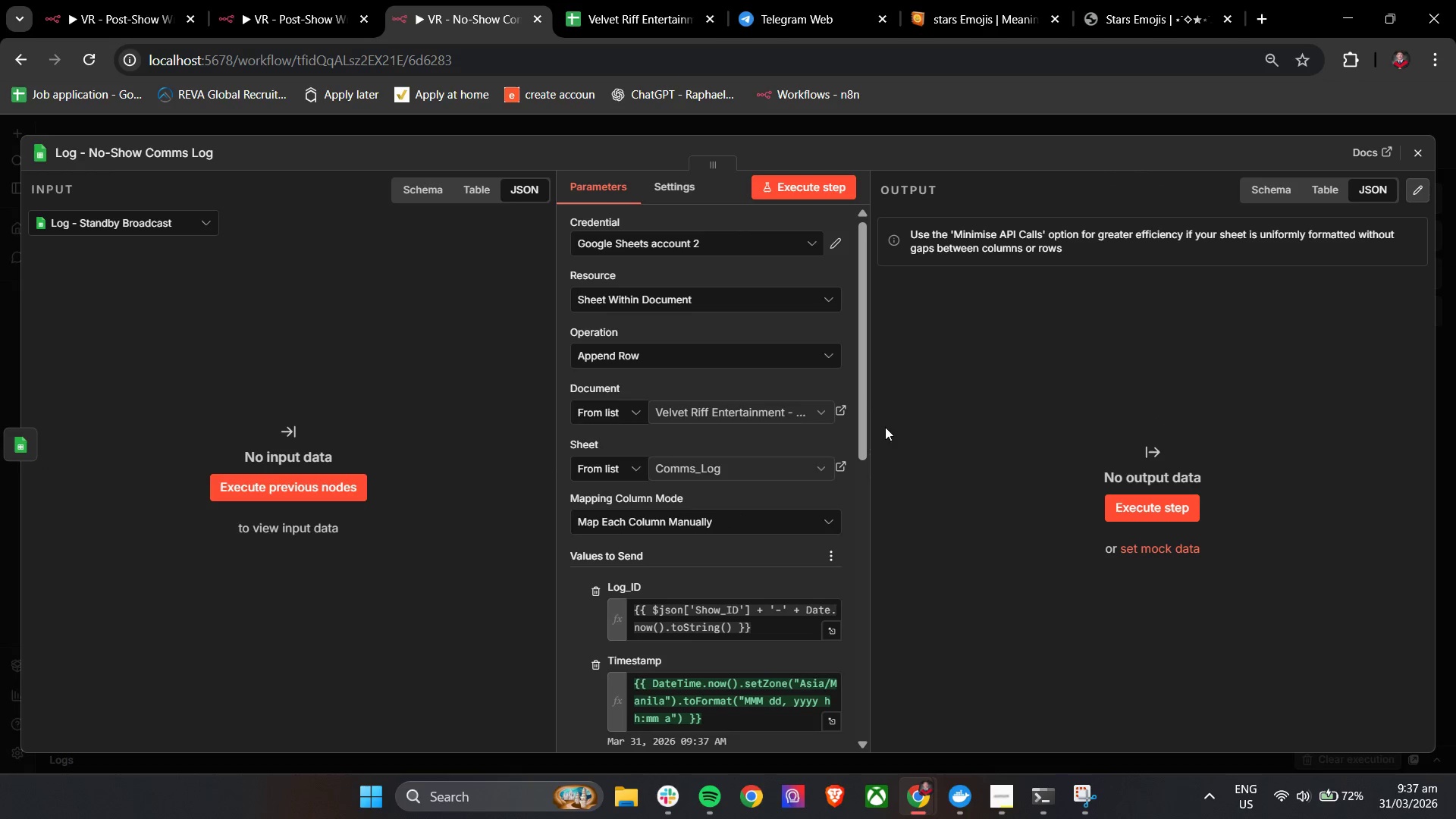 
scroll: coordinate [761, 437], scroll_direction: down, amount: 5.0
 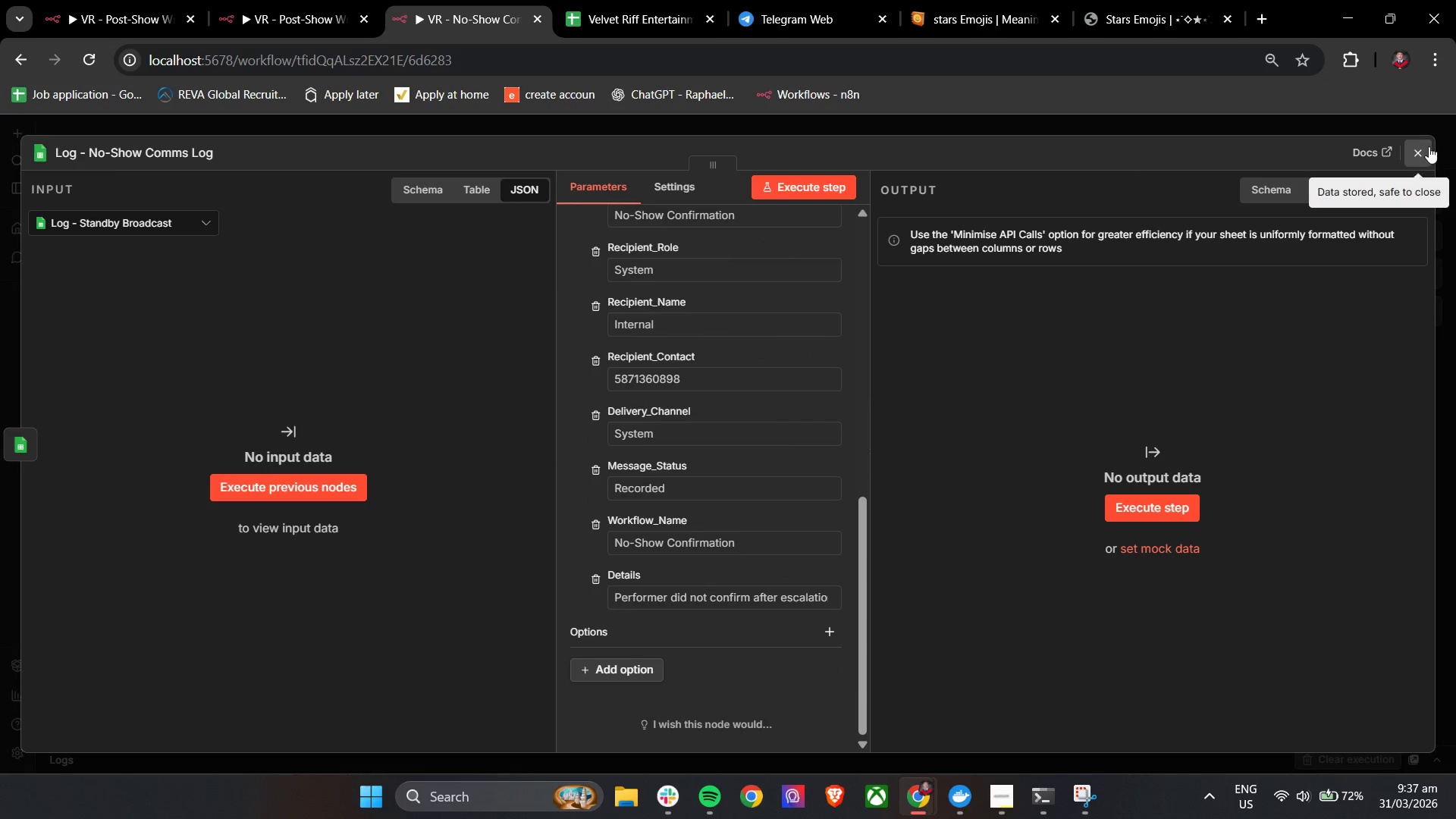 
left_click([1414, 149])
 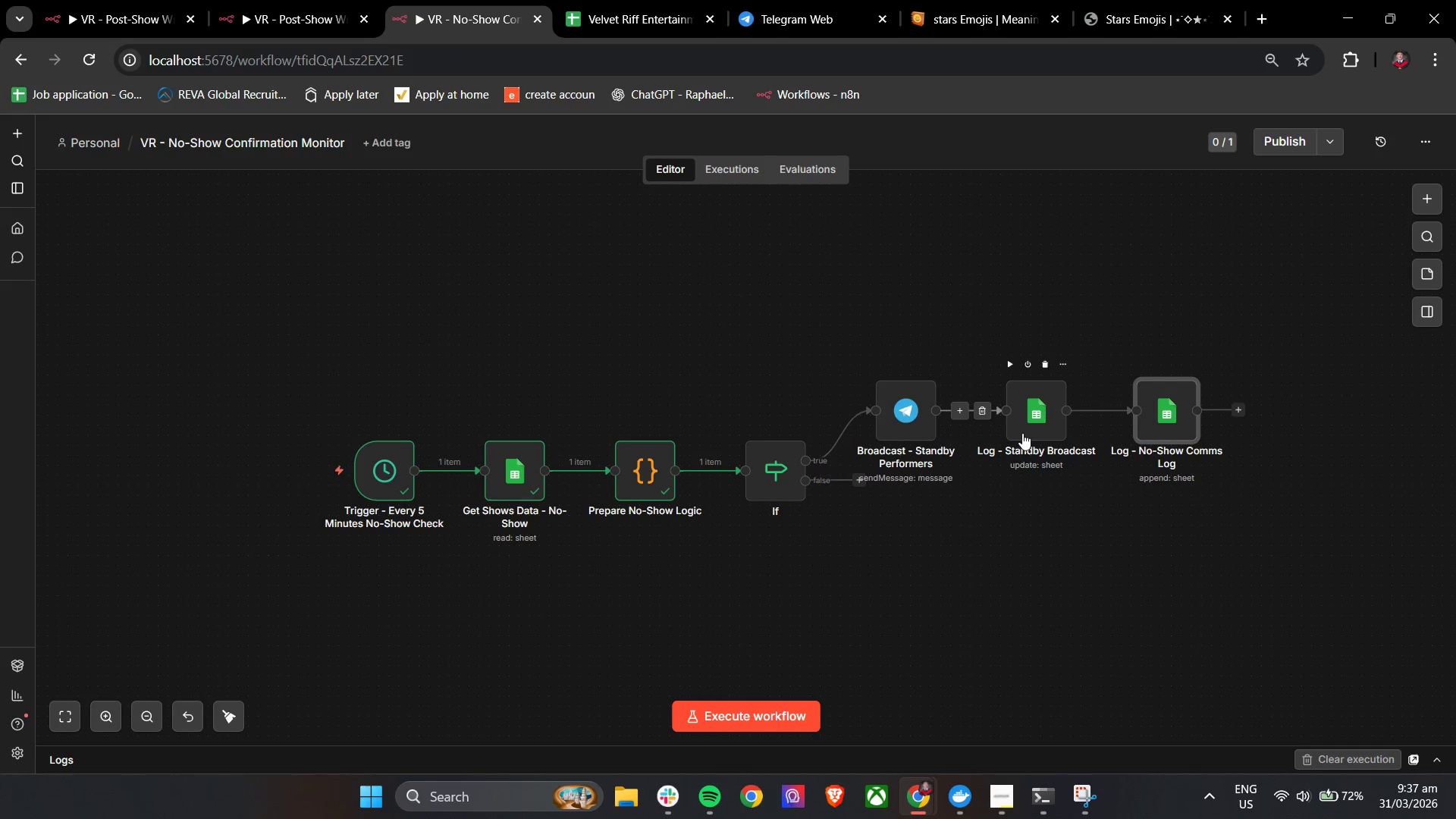 
double_click([1022, 433])
 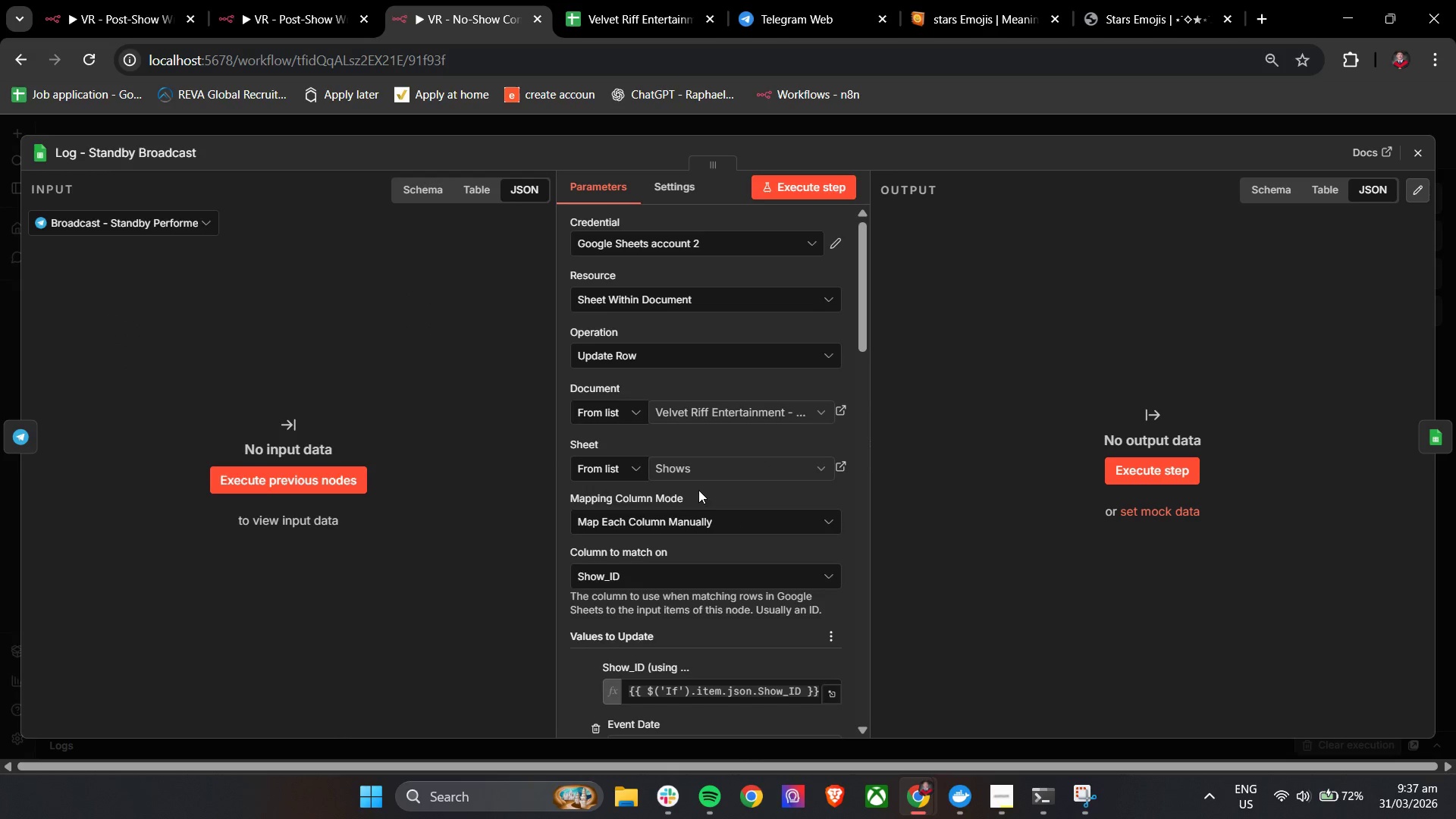 
scroll: coordinate [792, 494], scroll_direction: down, amount: 5.0
 